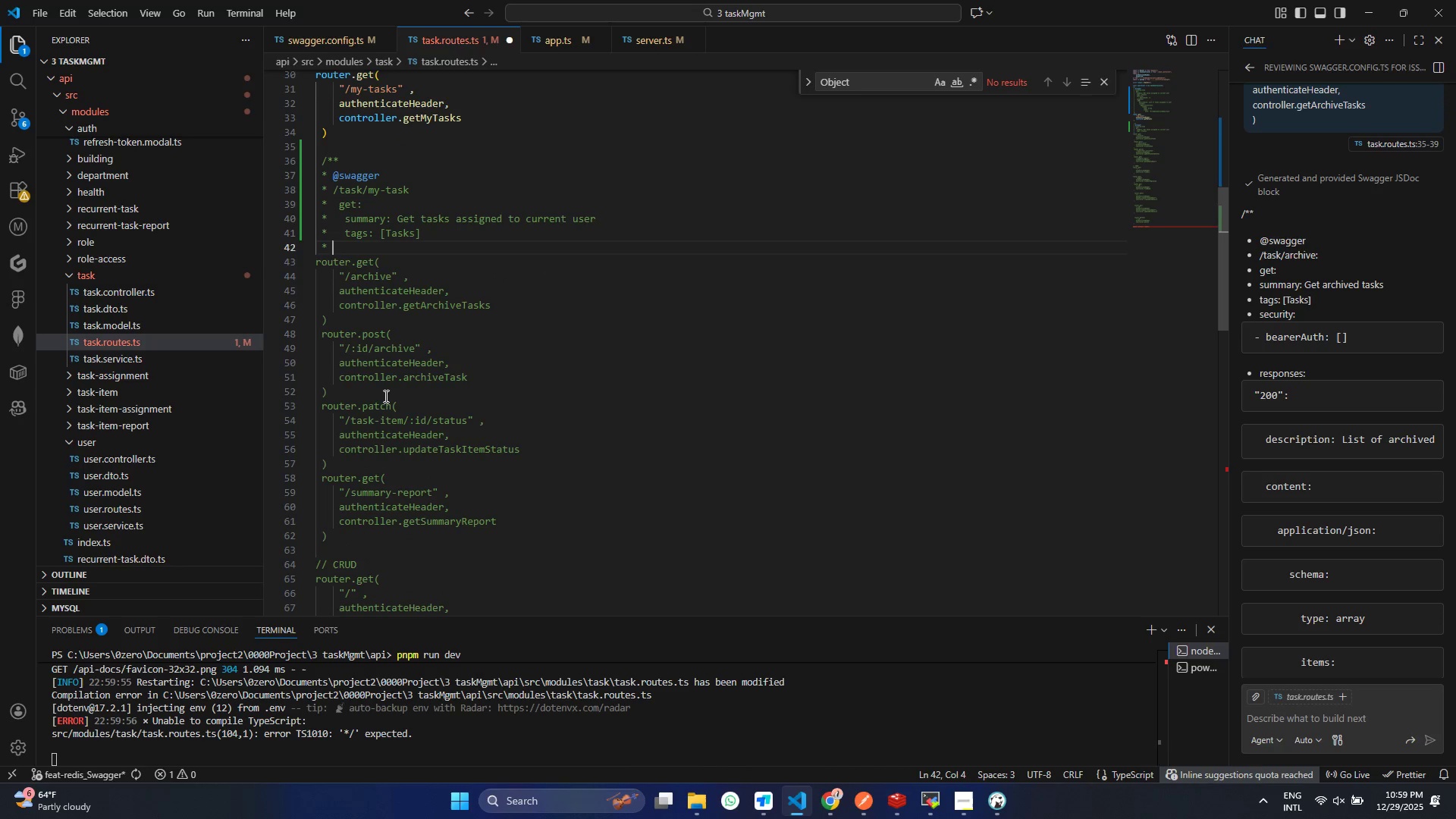 
scroll: coordinate [384, 516], scroll_direction: down, amount: 3.0
 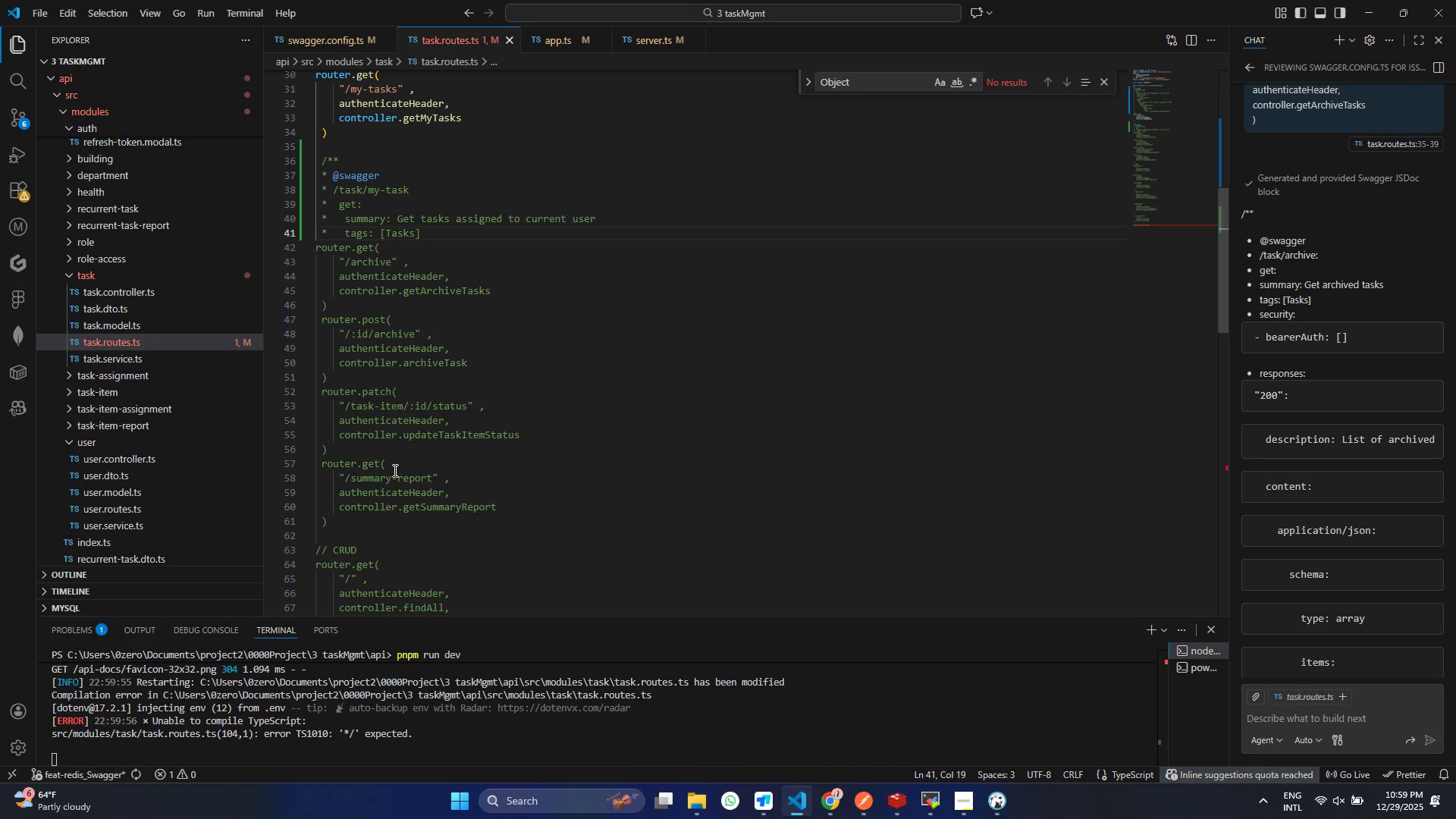 
key(Enter)
 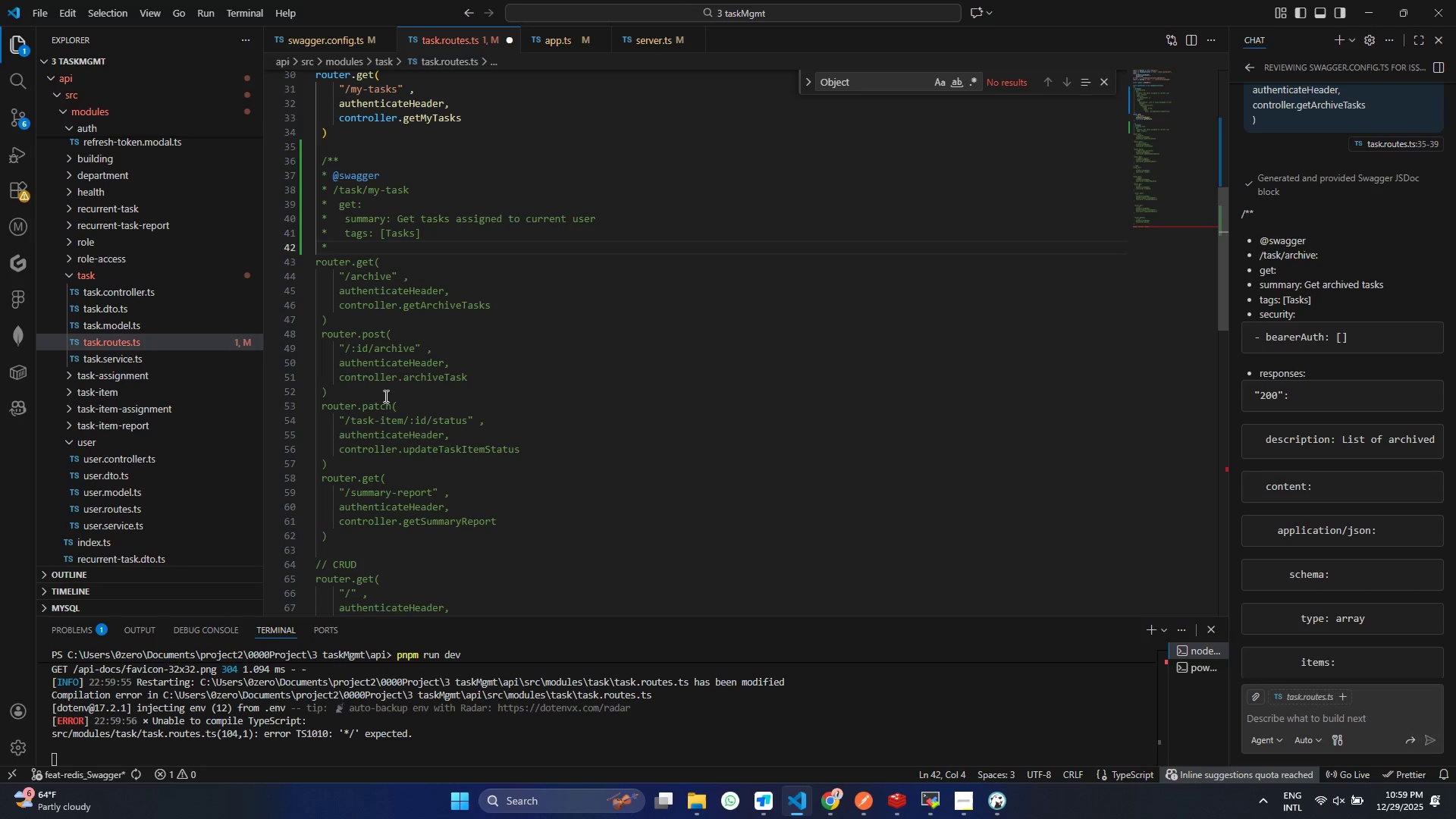 
key(Slash)
 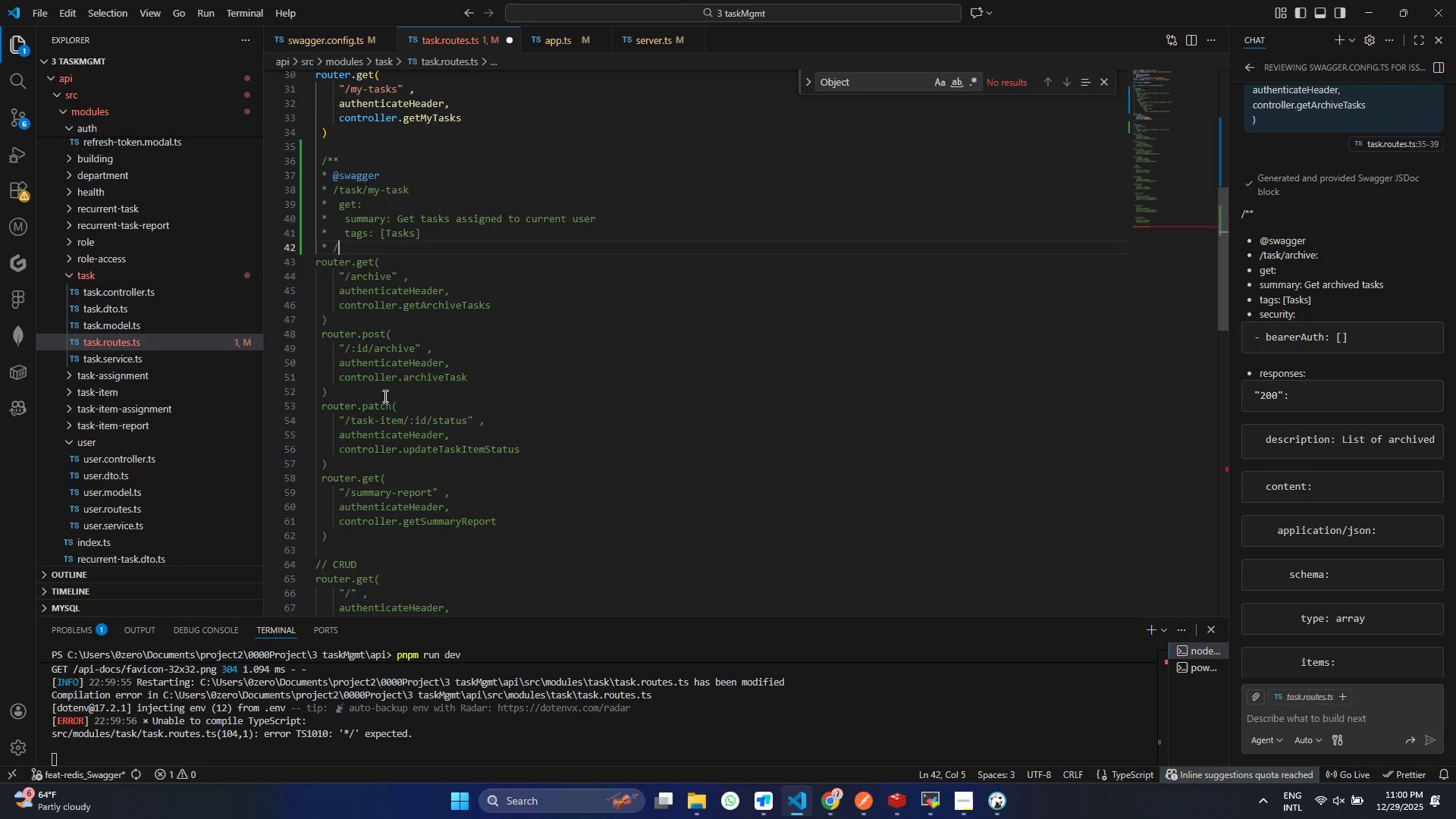 
scroll: coordinate [356, 298], scroll_direction: up, amount: 3.0
 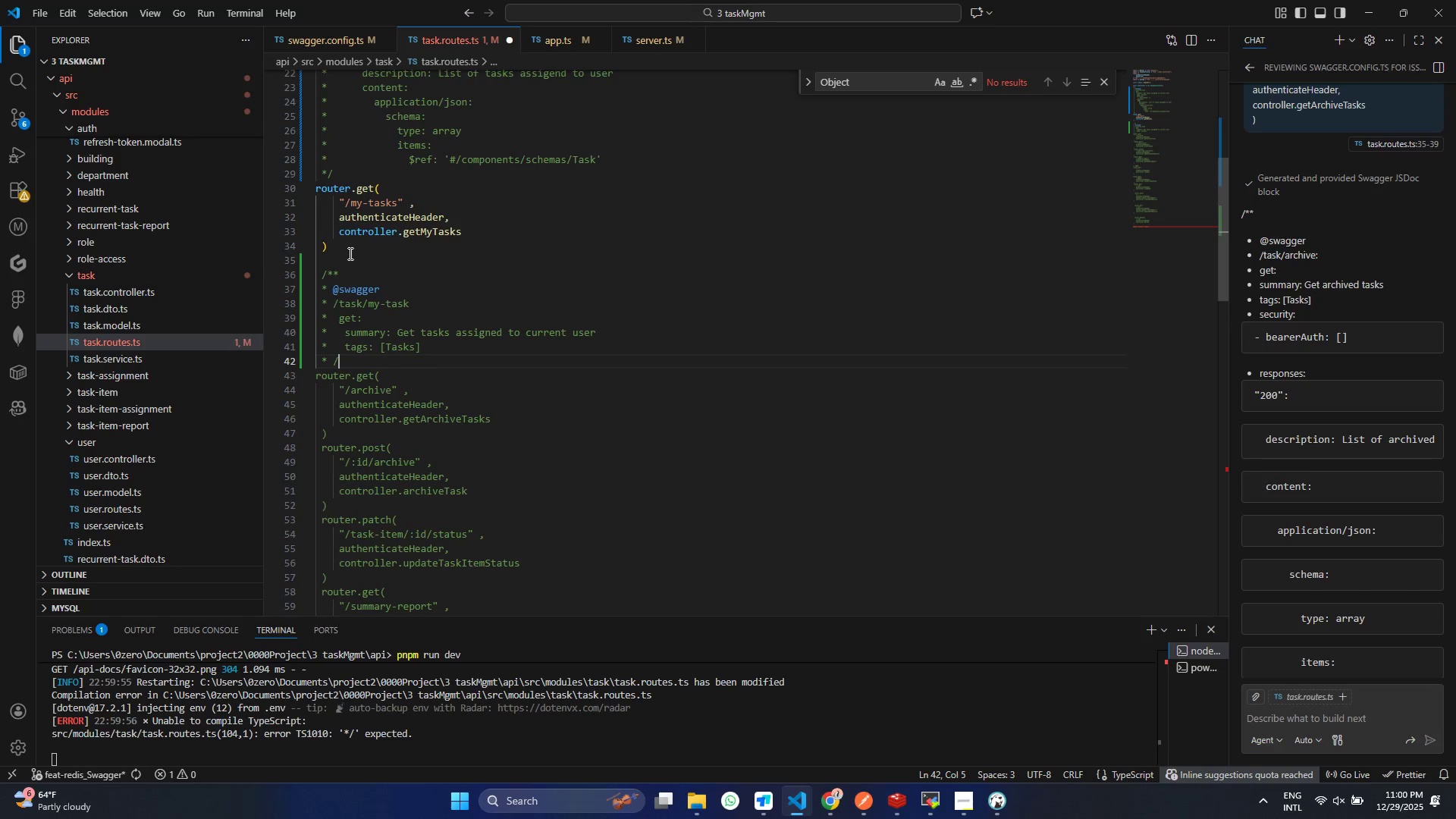 
key(ArrowUp)
 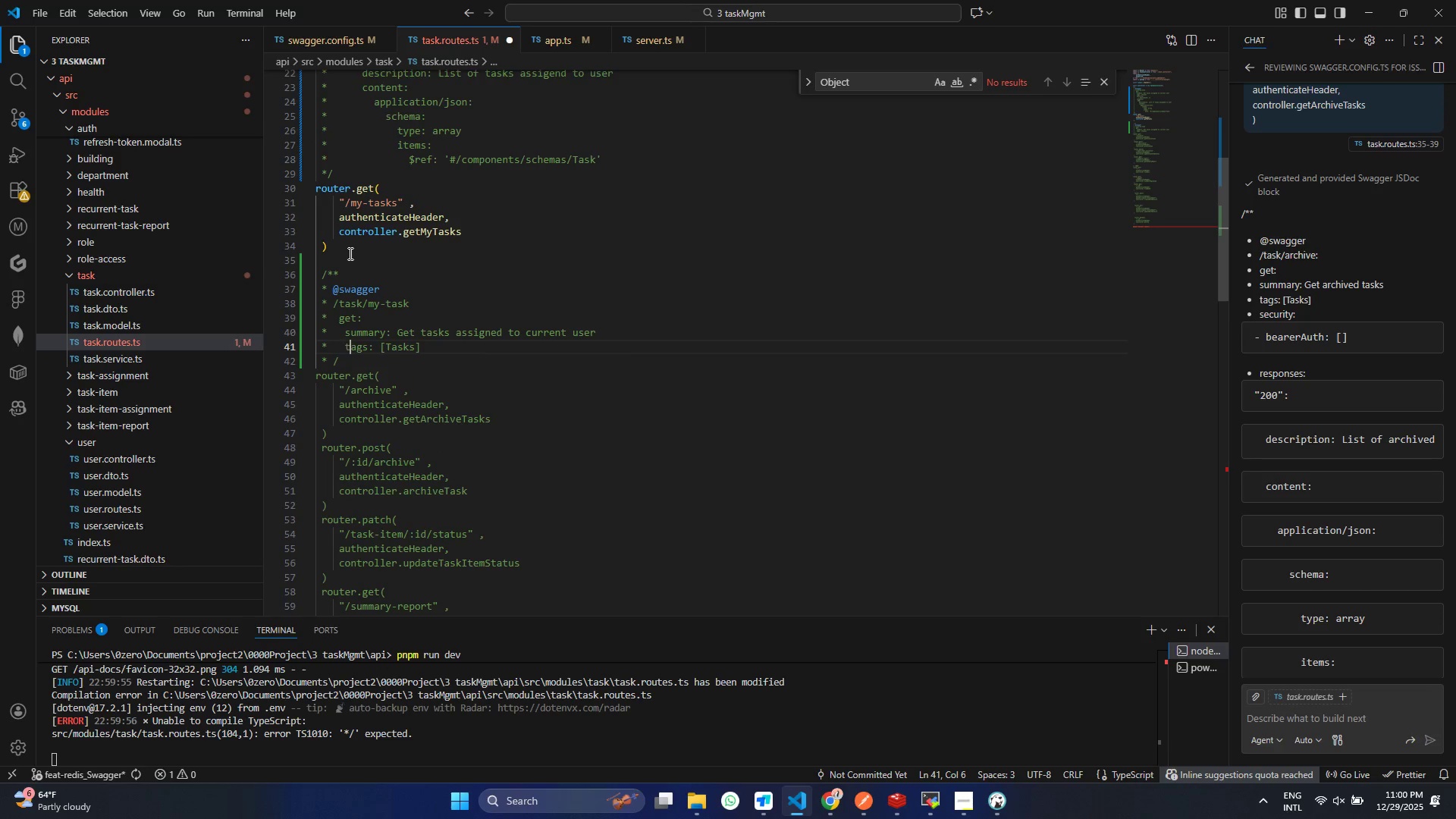 
key(ArrowRight)
 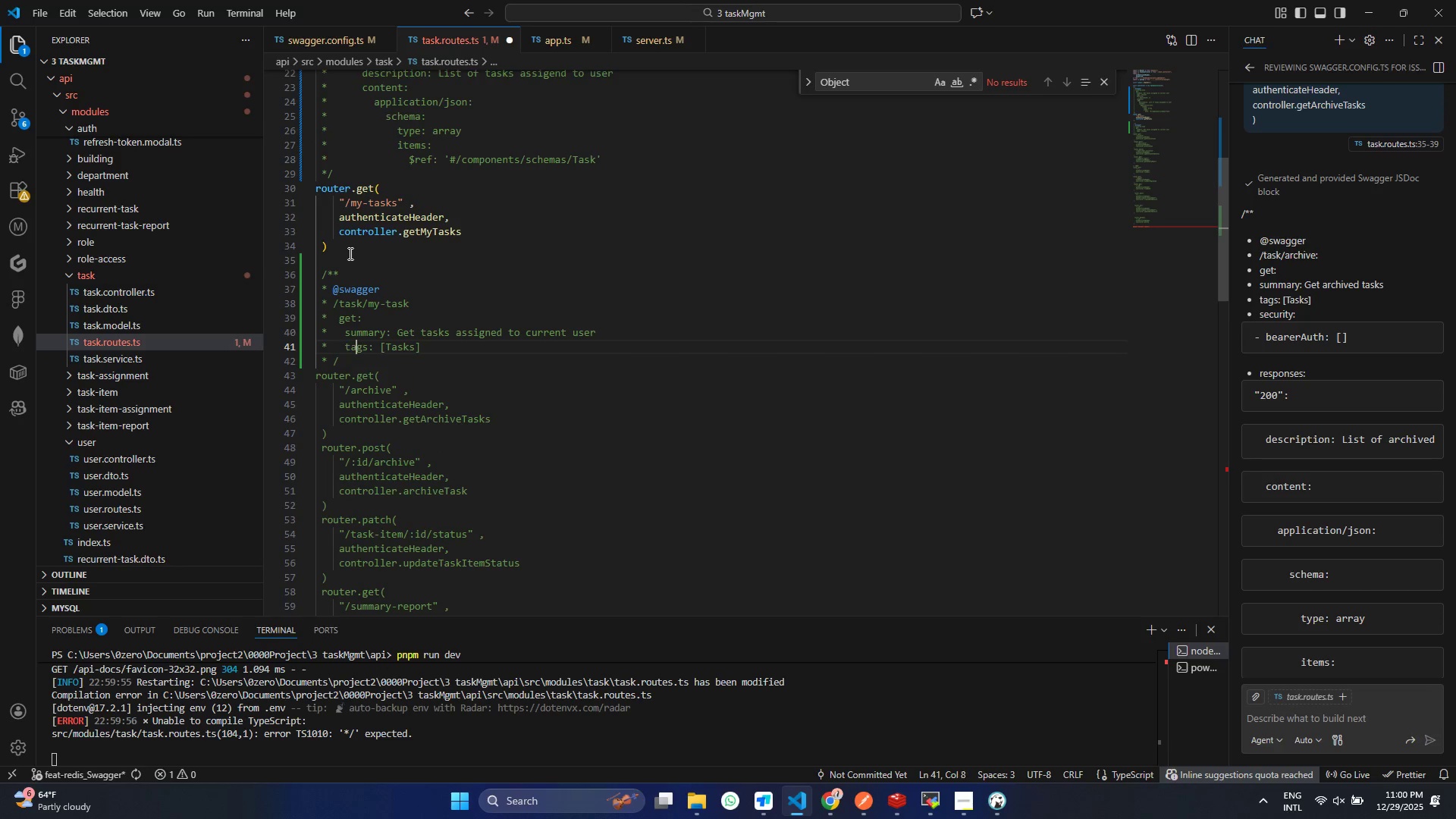 
key(ArrowRight)
 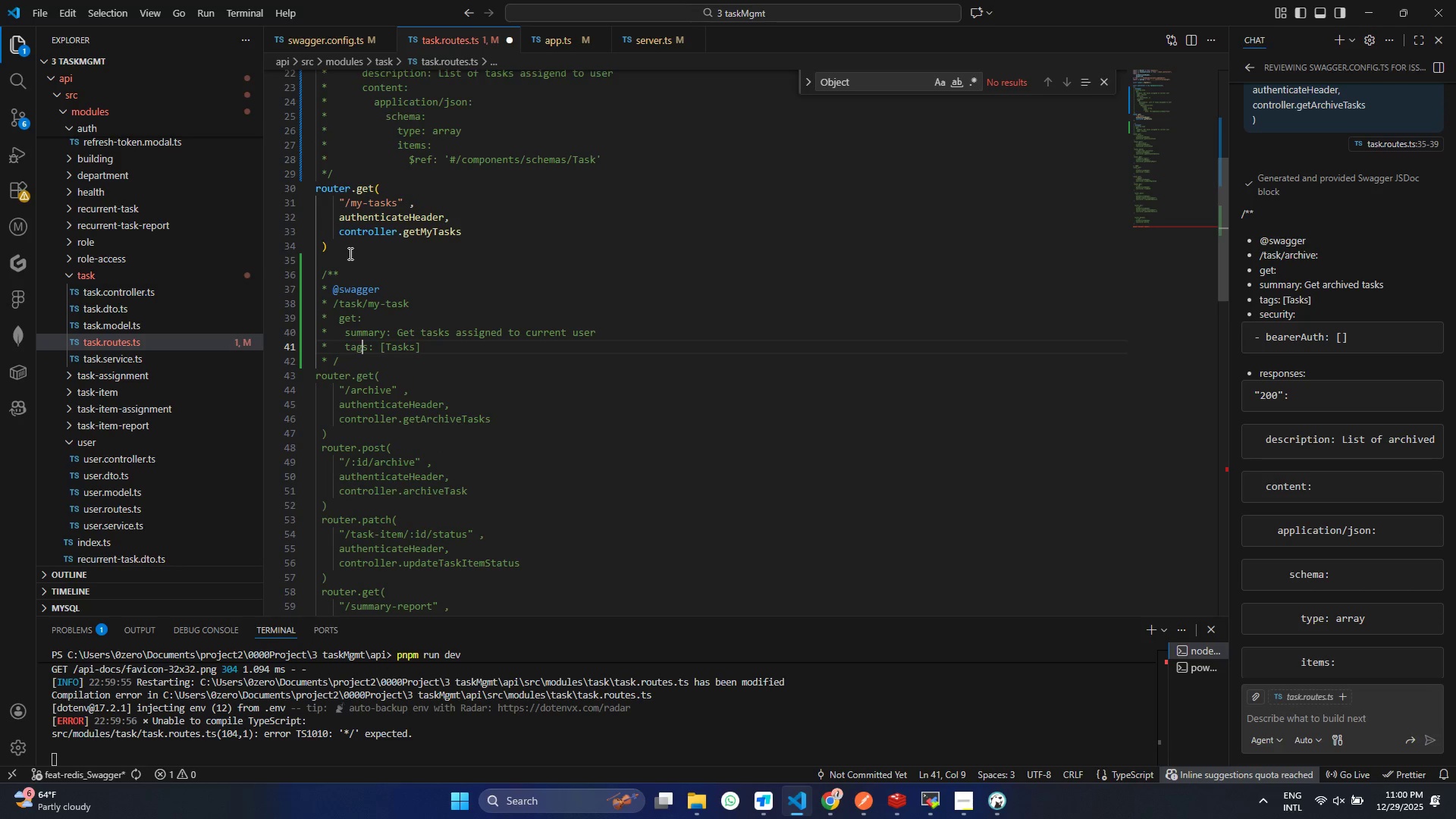 
key(ArrowRight)
 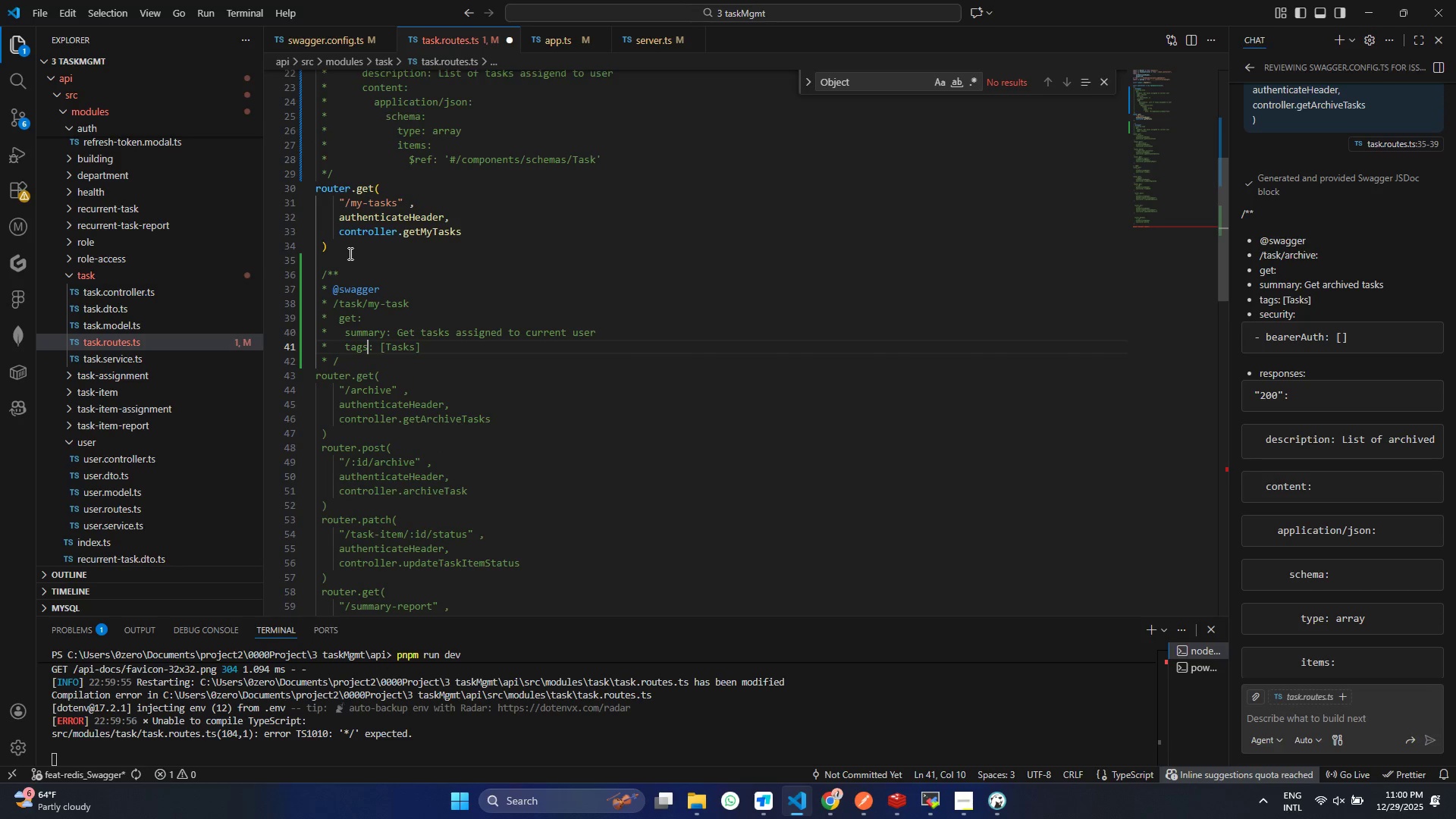 
key(ArrowRight)
 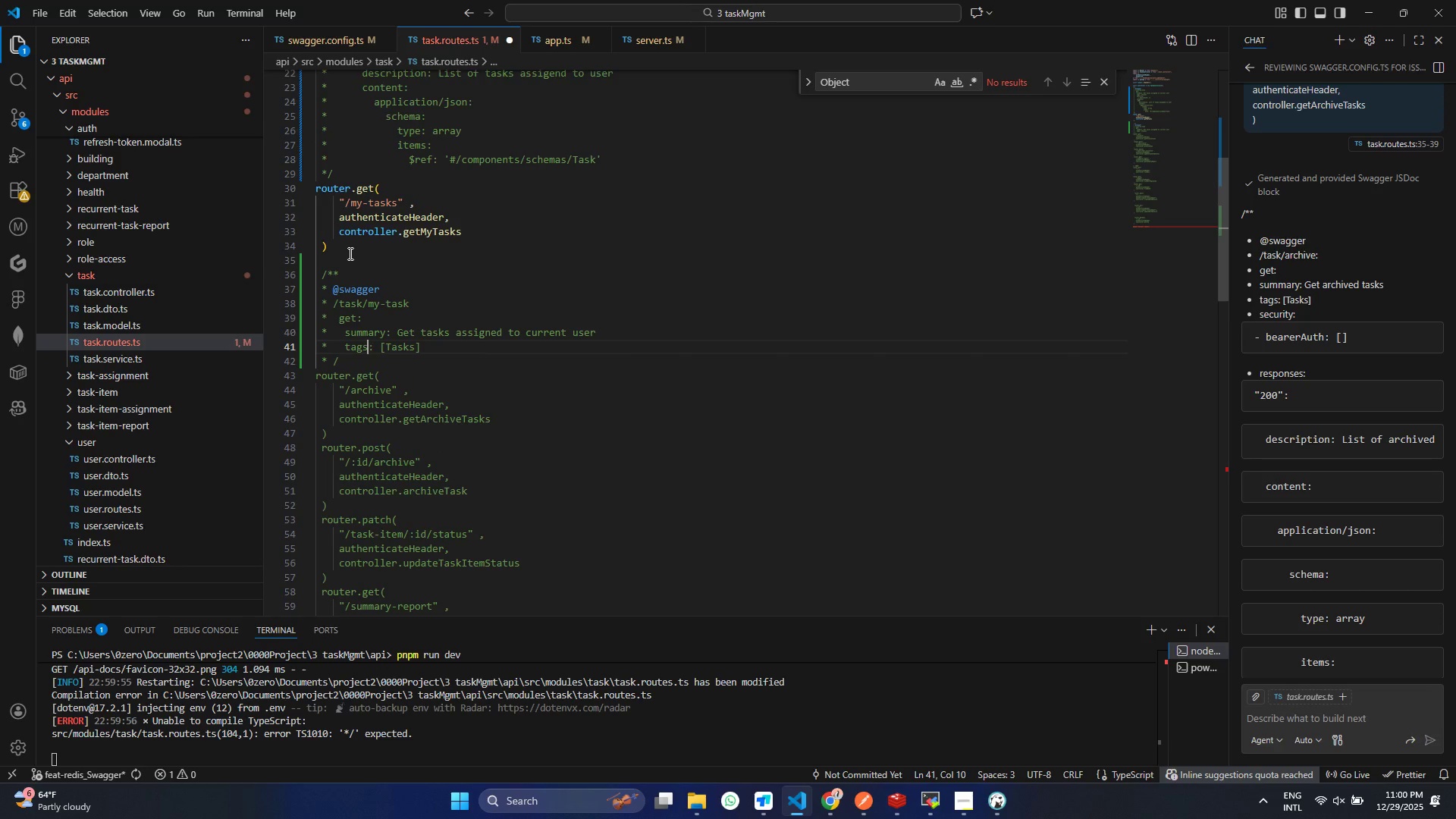 
hold_key(key=ArrowRight, duration=0.69)
 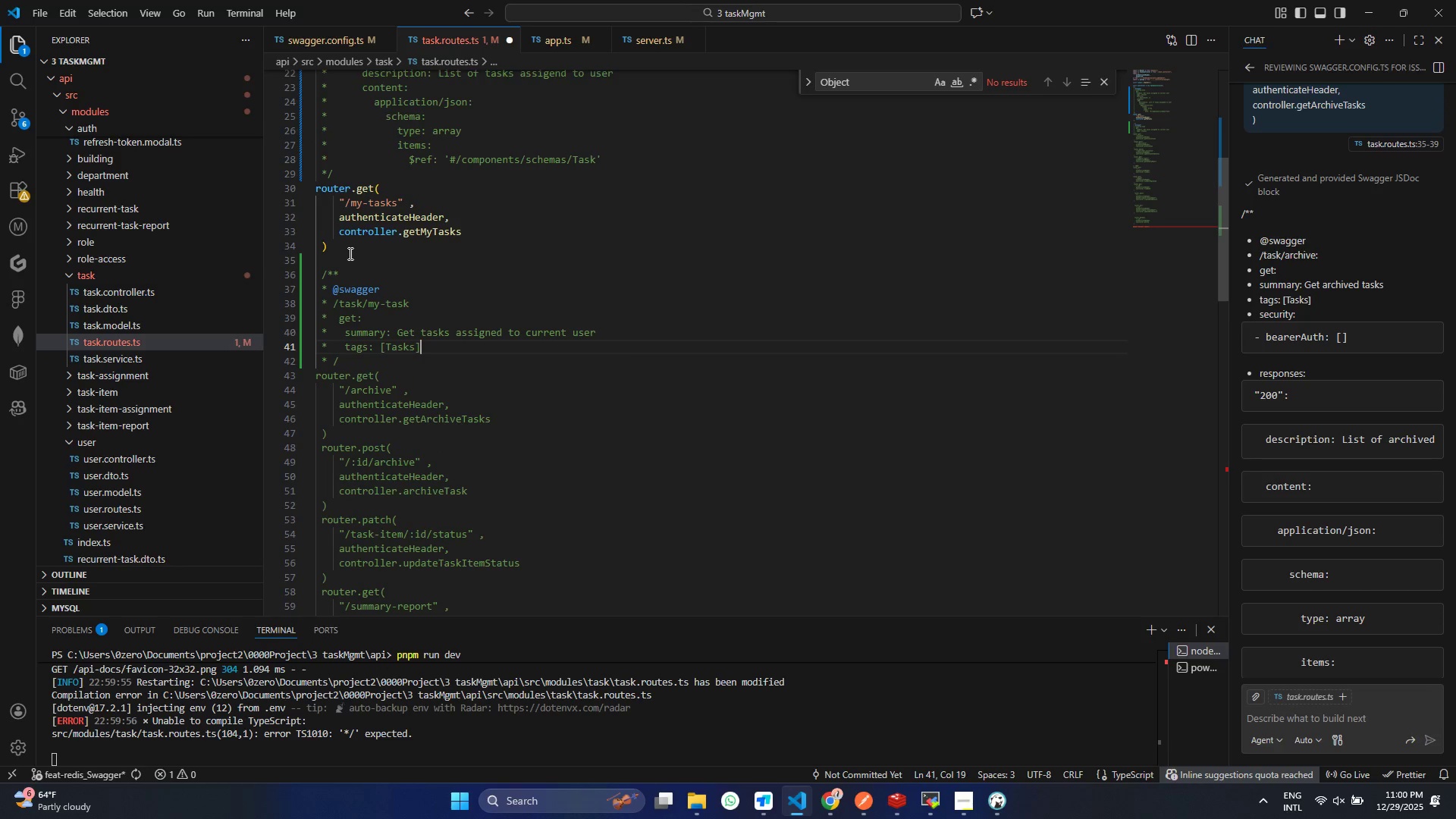 
key(ArrowRight)
 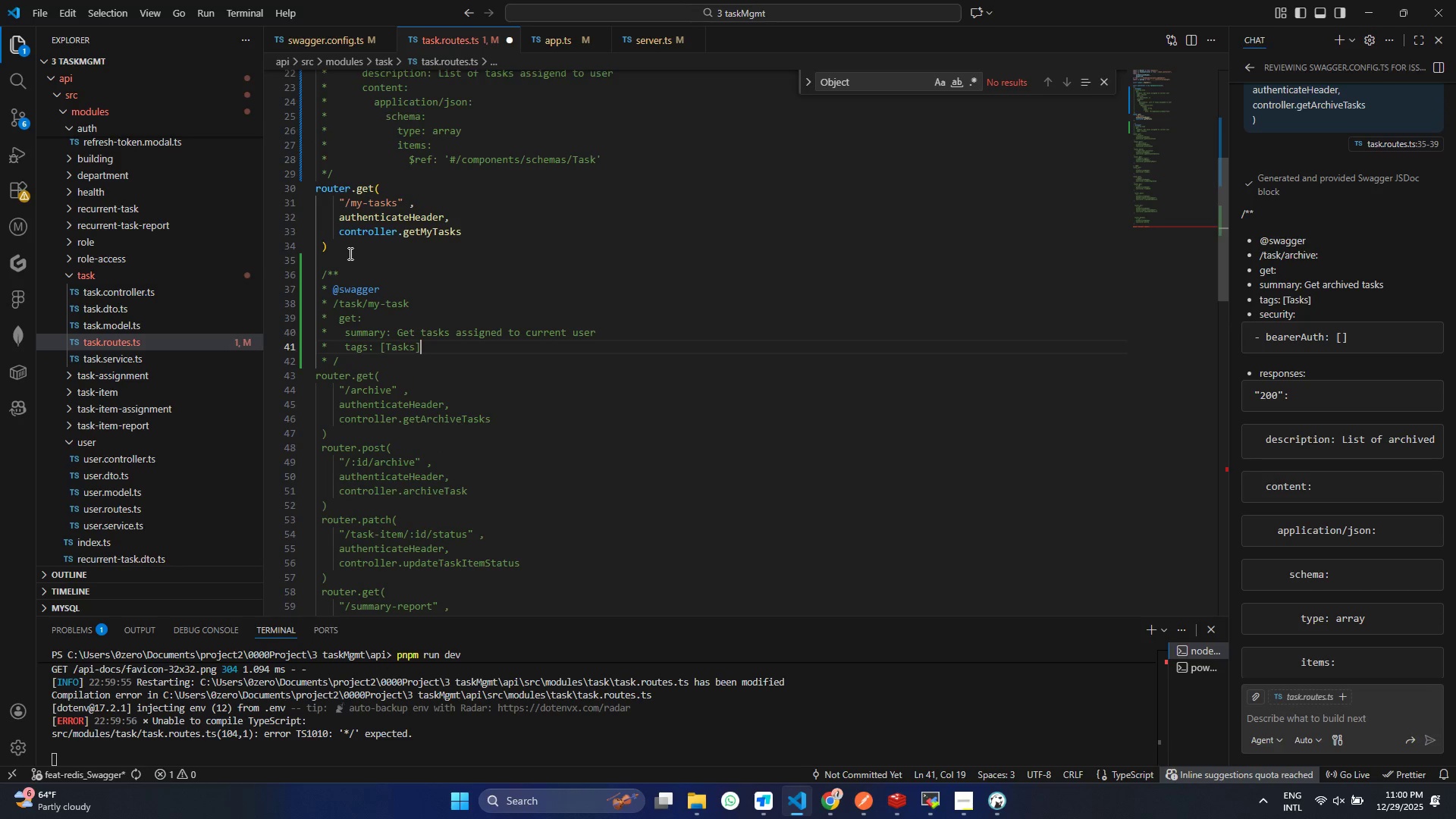 
key(ArrowRight)
 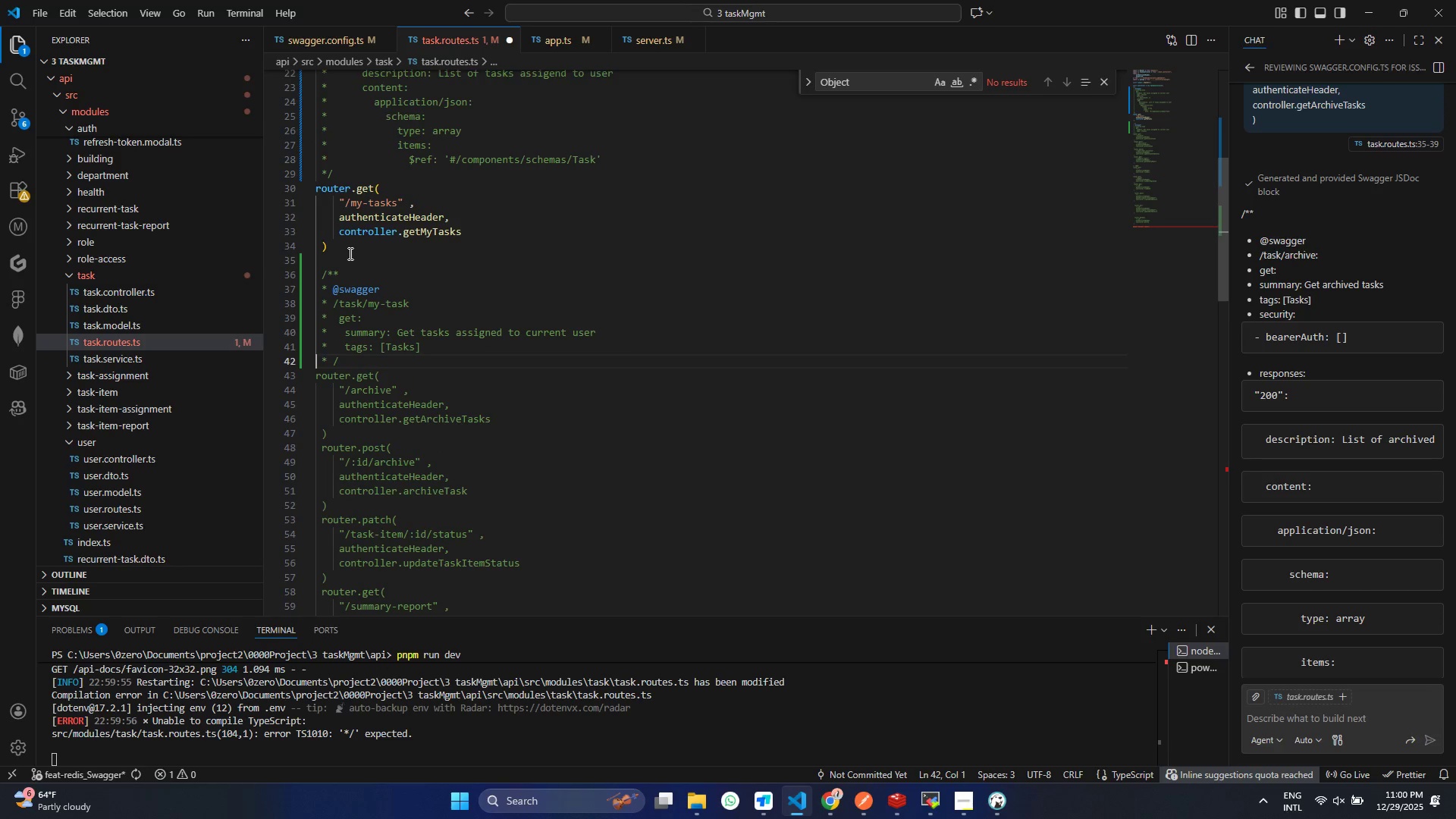 
key(ArrowRight)
 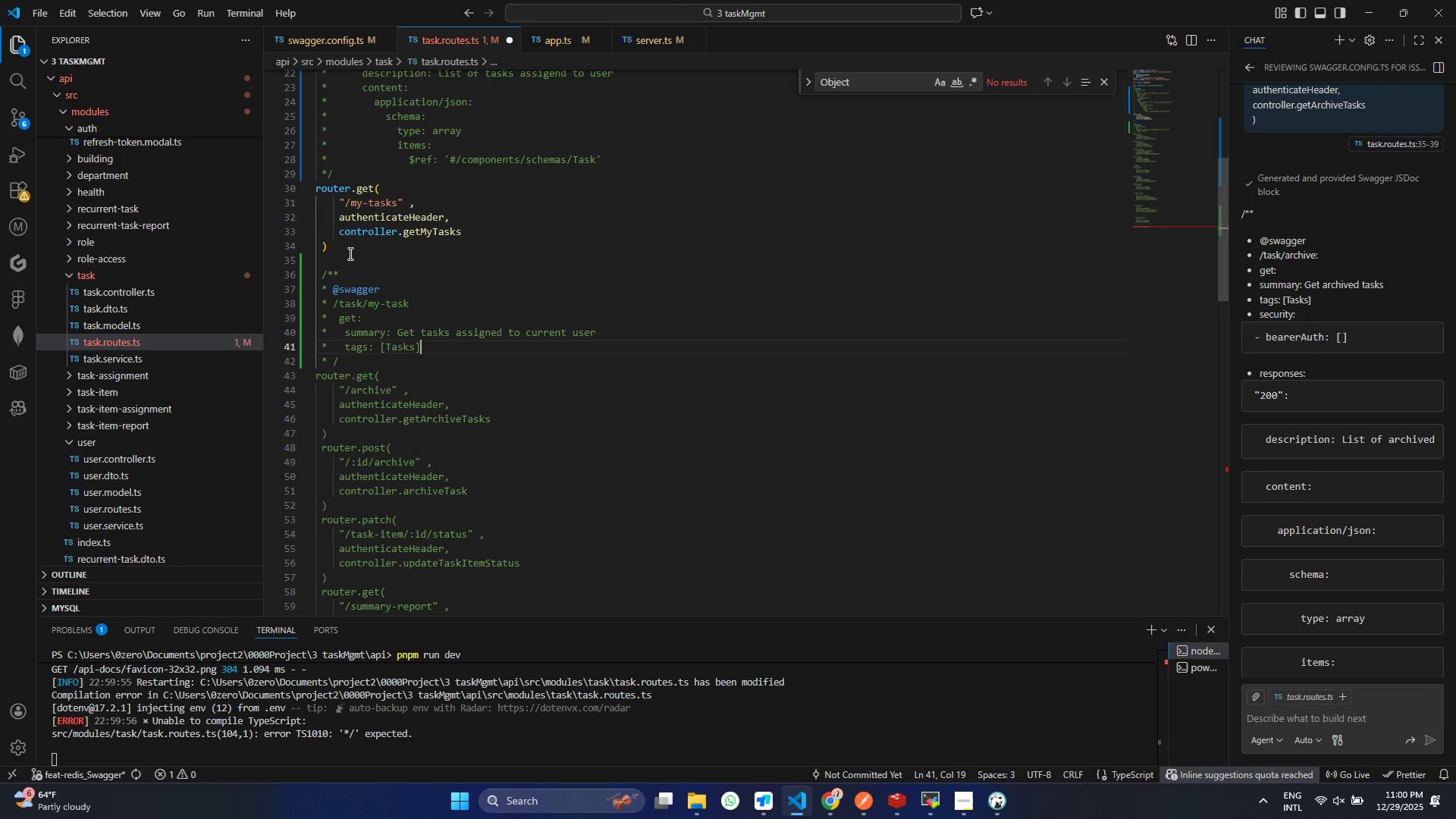 
key(ArrowLeft)
 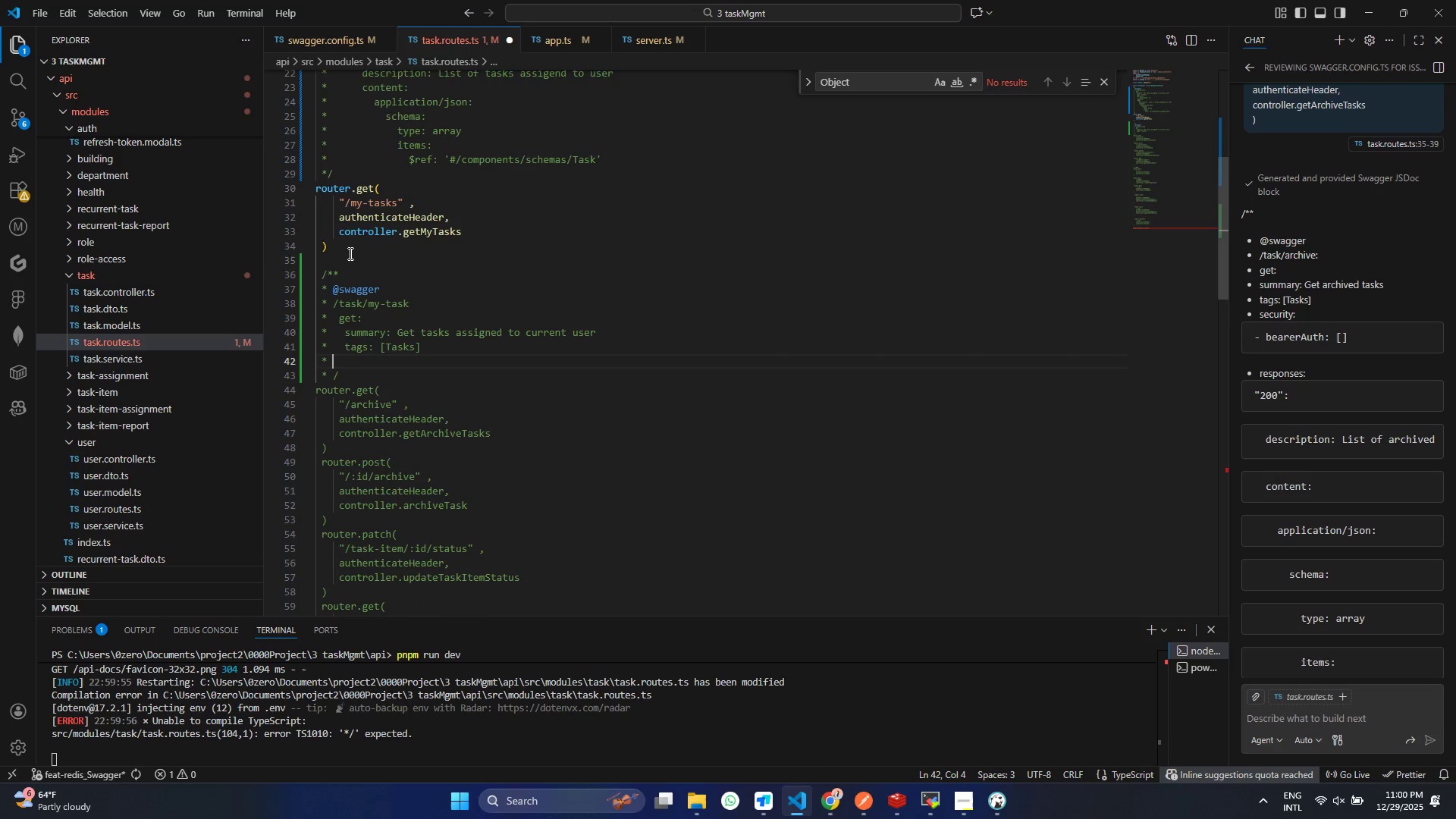 
key(Enter)
 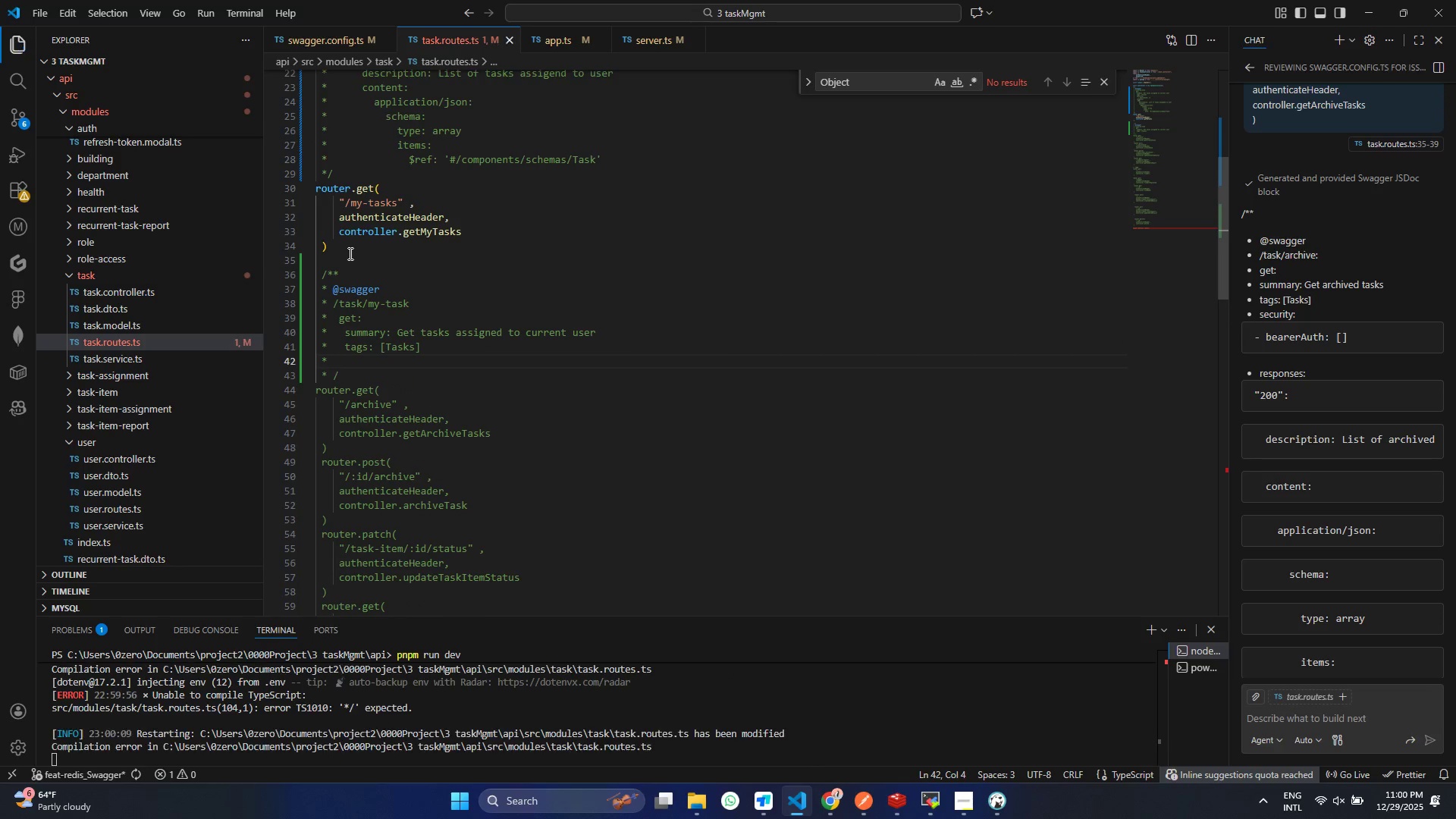 
key(Control+ControlLeft)
 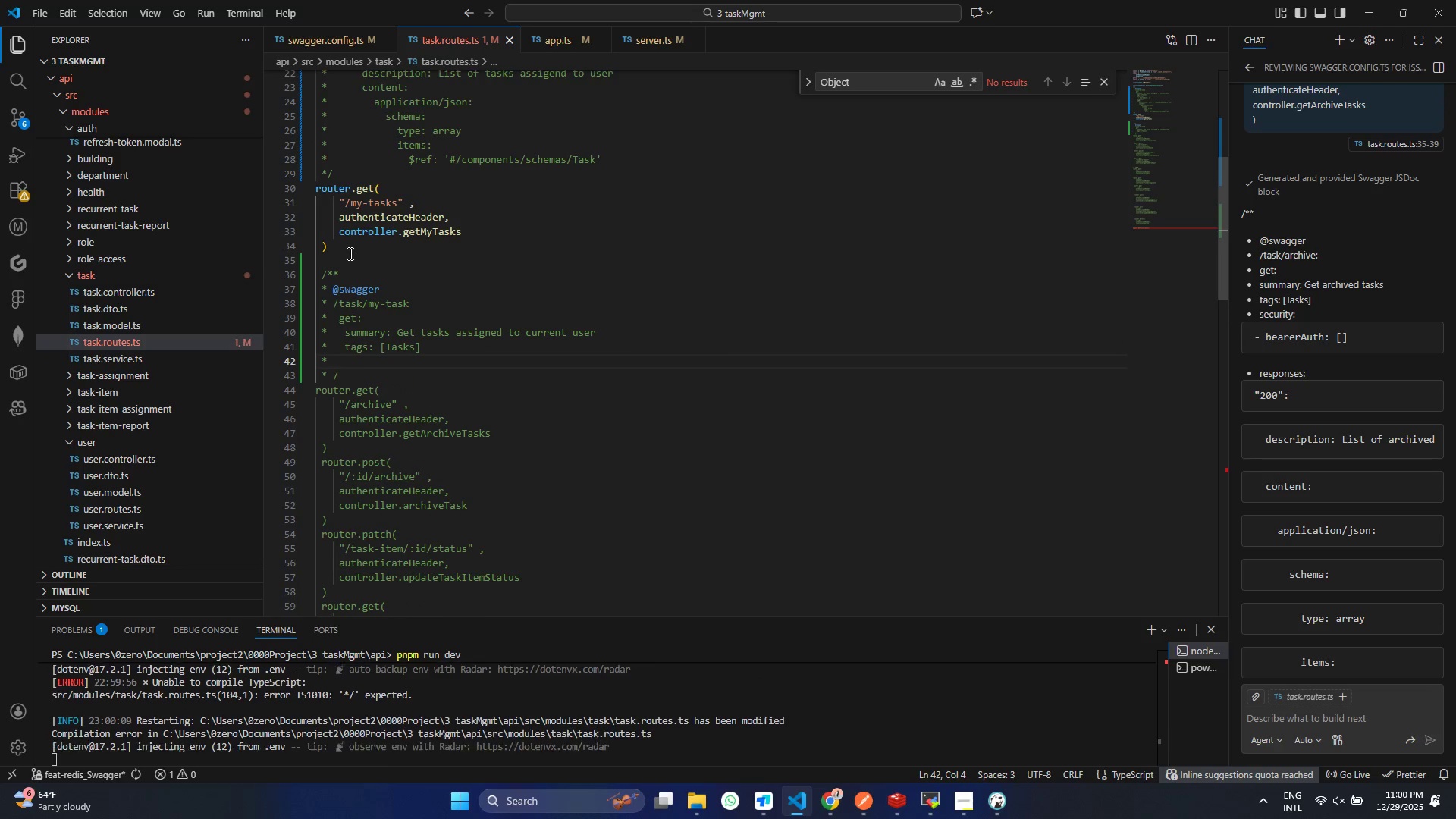 
key(Control+S)
 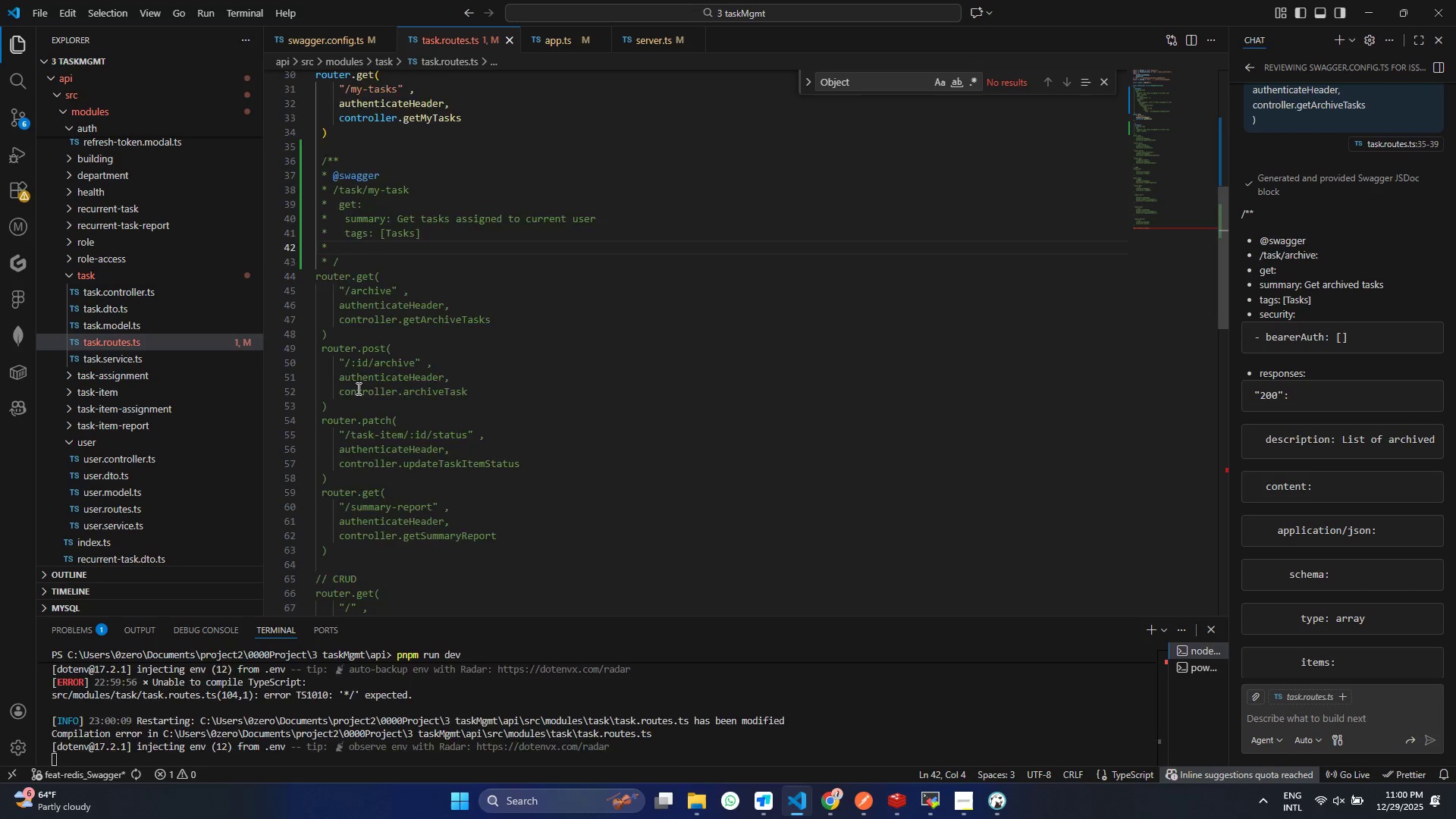 
scroll: coordinate [362, 404], scroll_direction: up, amount: 1.0
 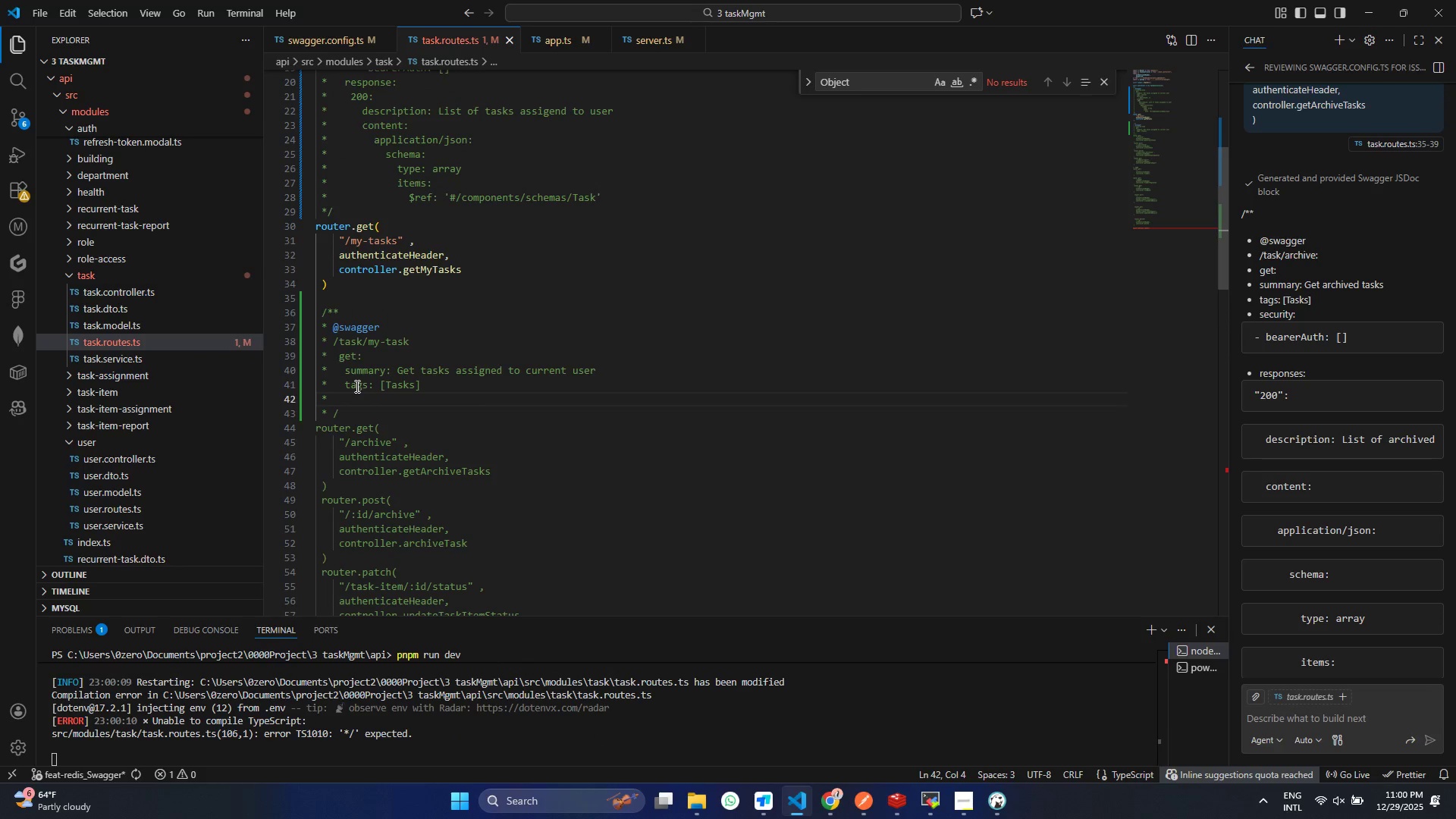 
key(Control+Z)
 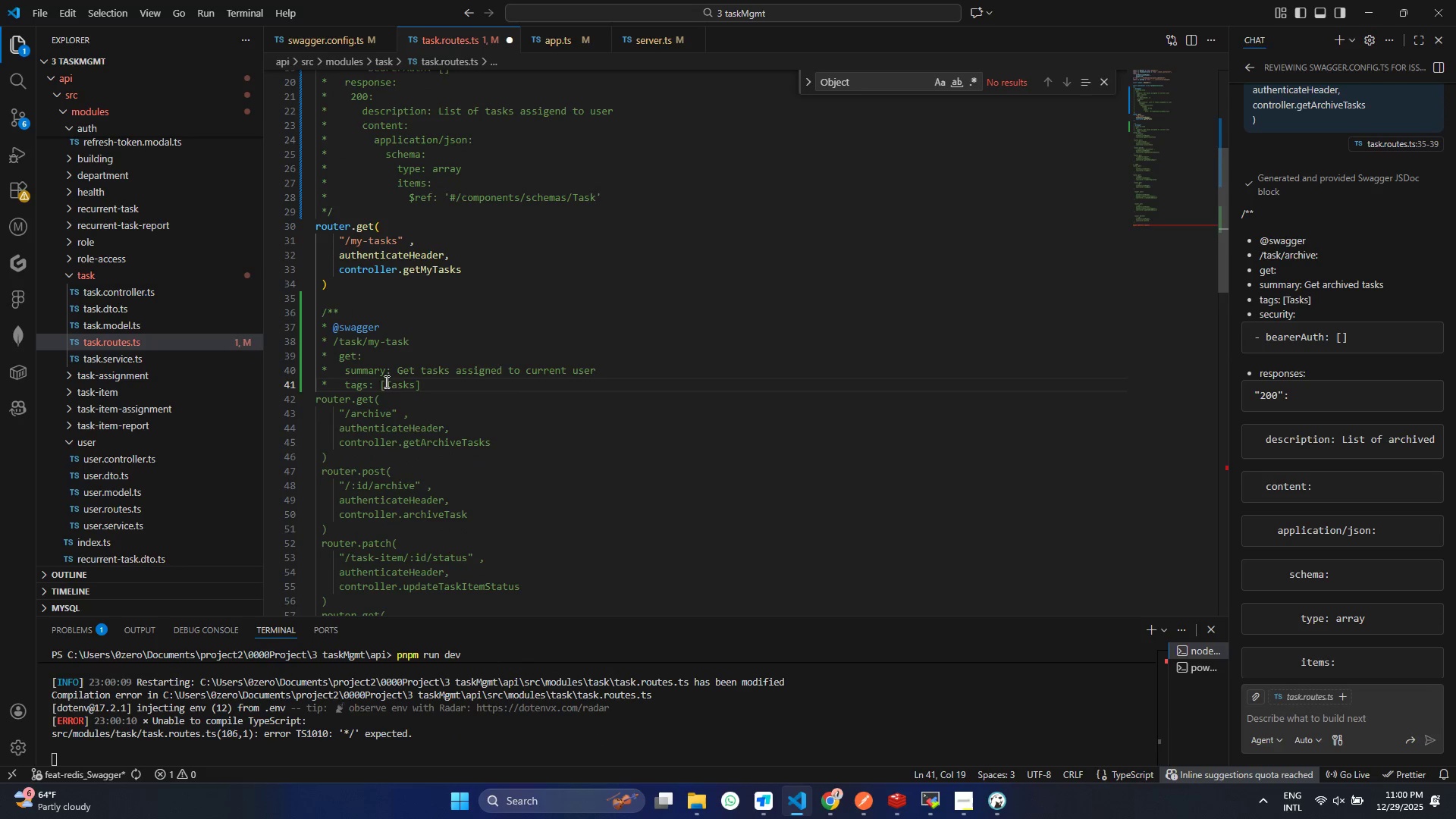 
key(Control+Z)
 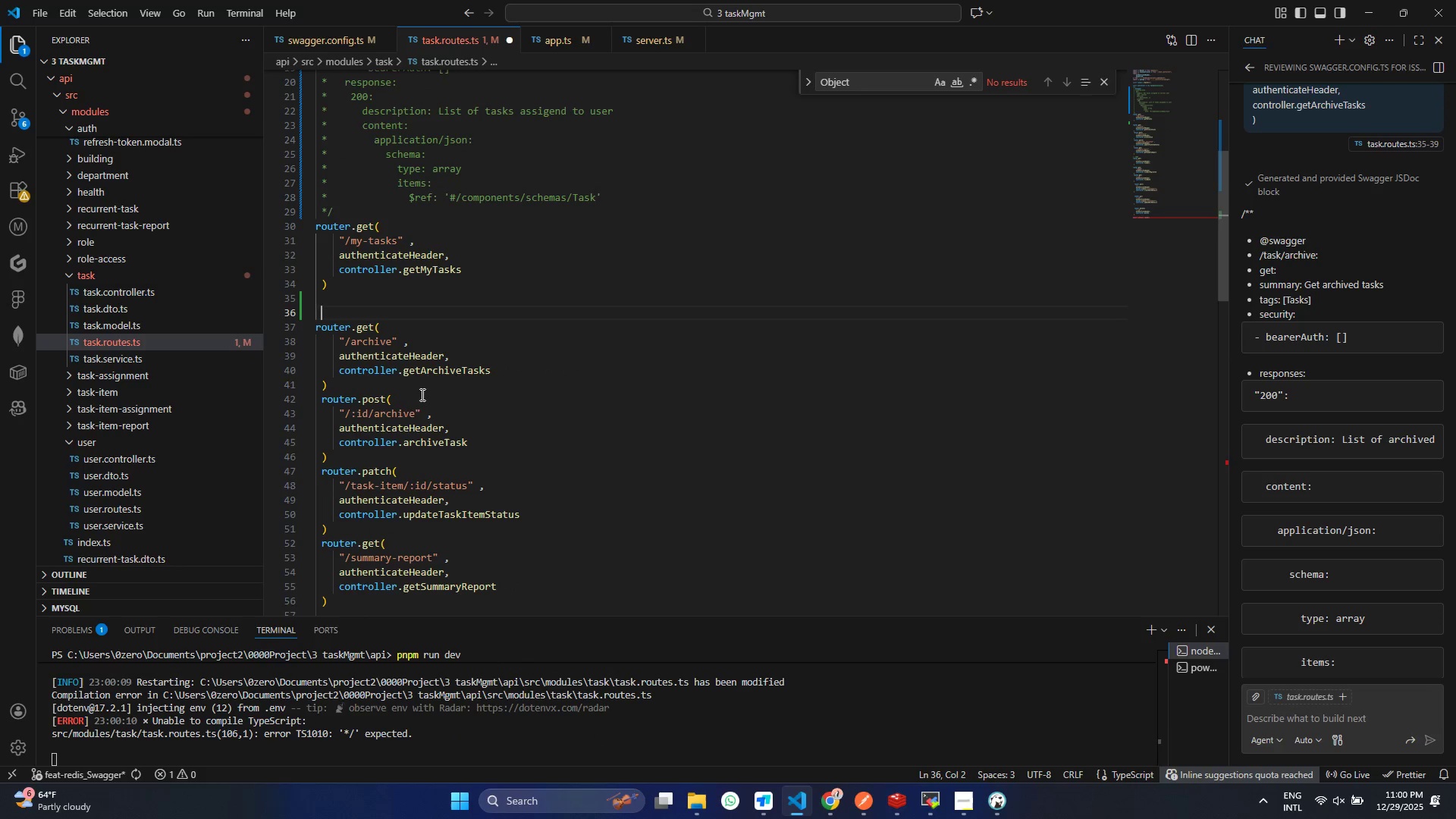 
key(Control+Z)
 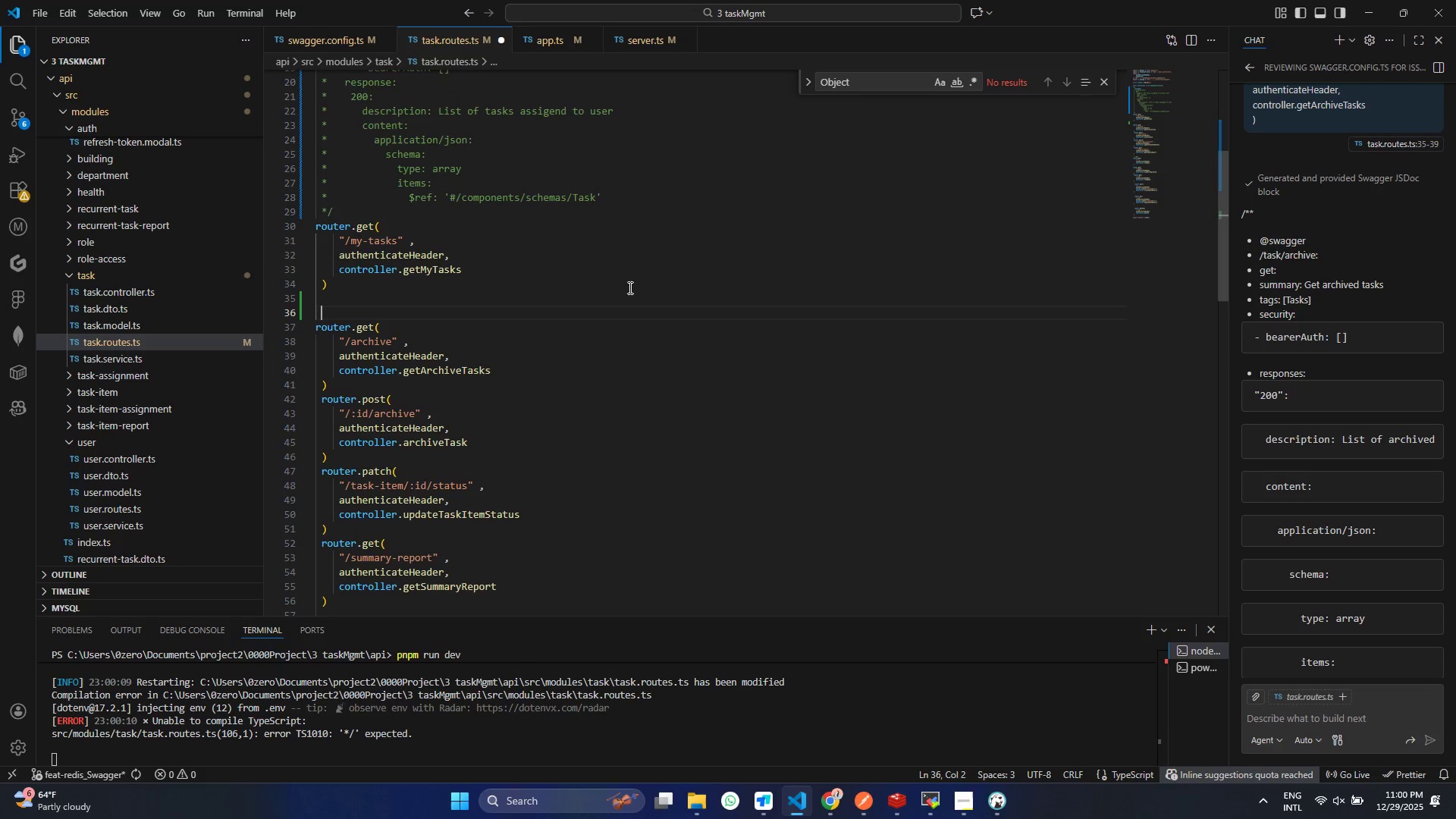 
left_click([375, 423])
 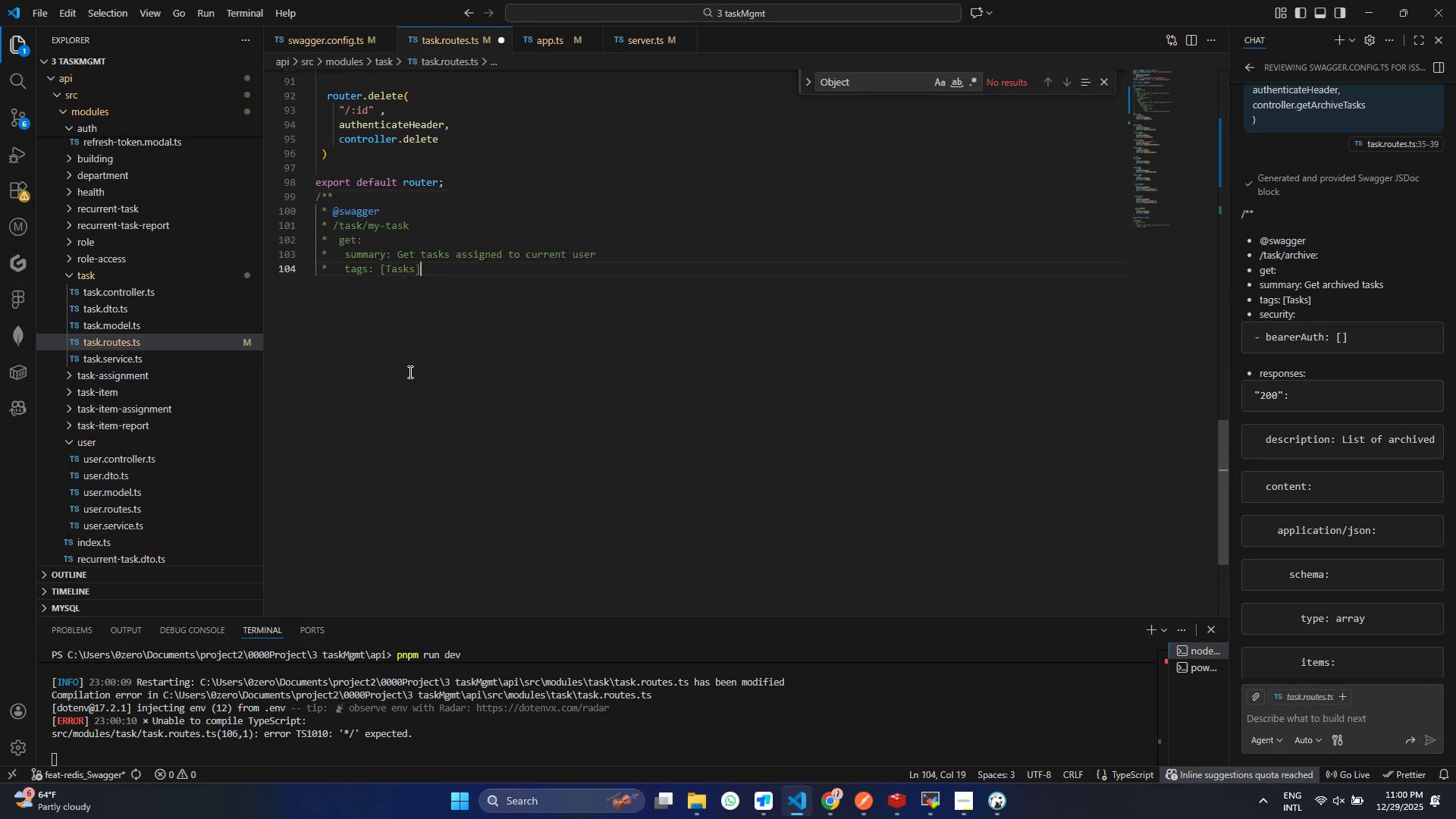 
key(Control+ControlLeft)
 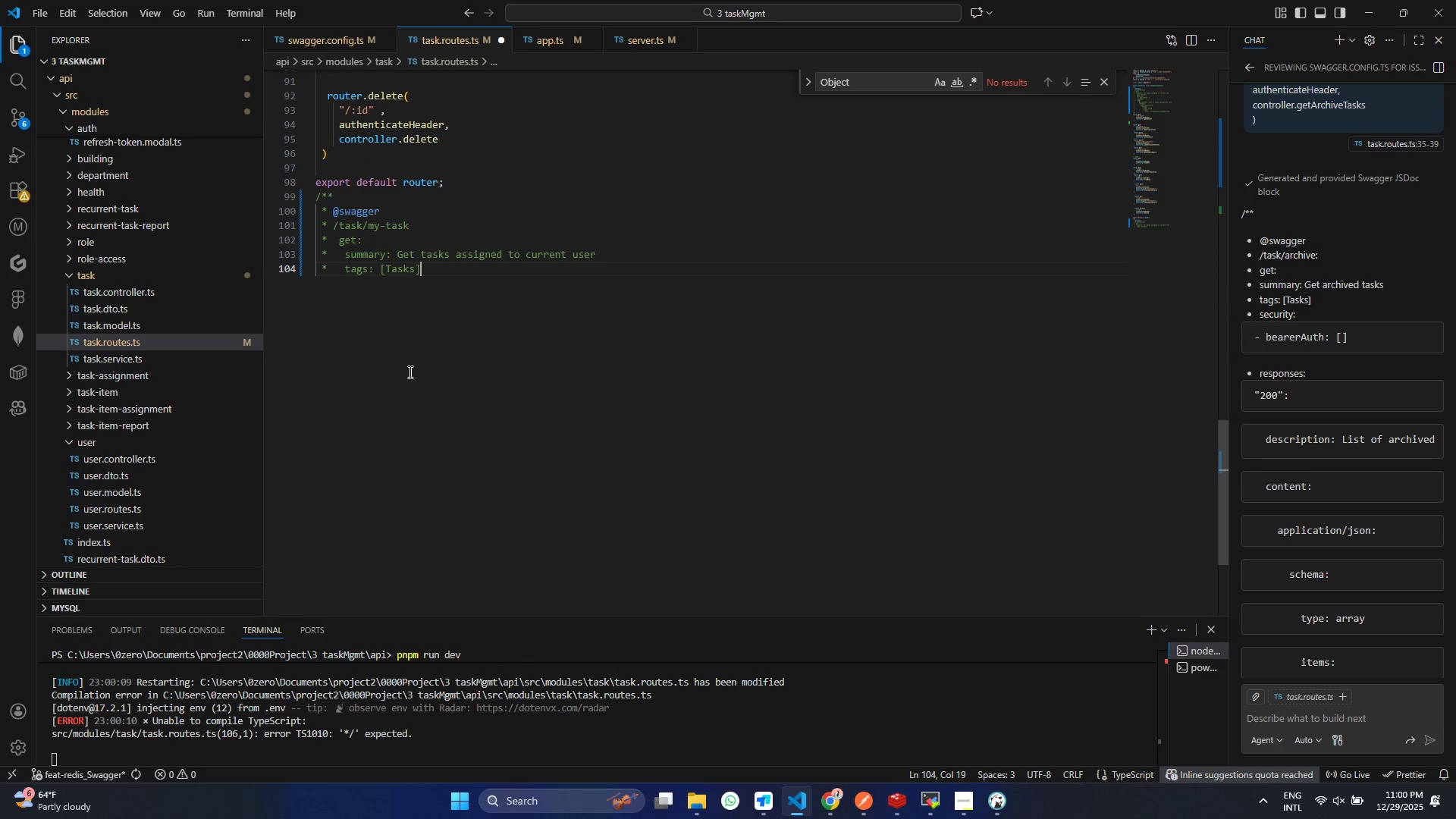 
scroll: coordinate [412, 472], scroll_direction: down, amount: 27.0
 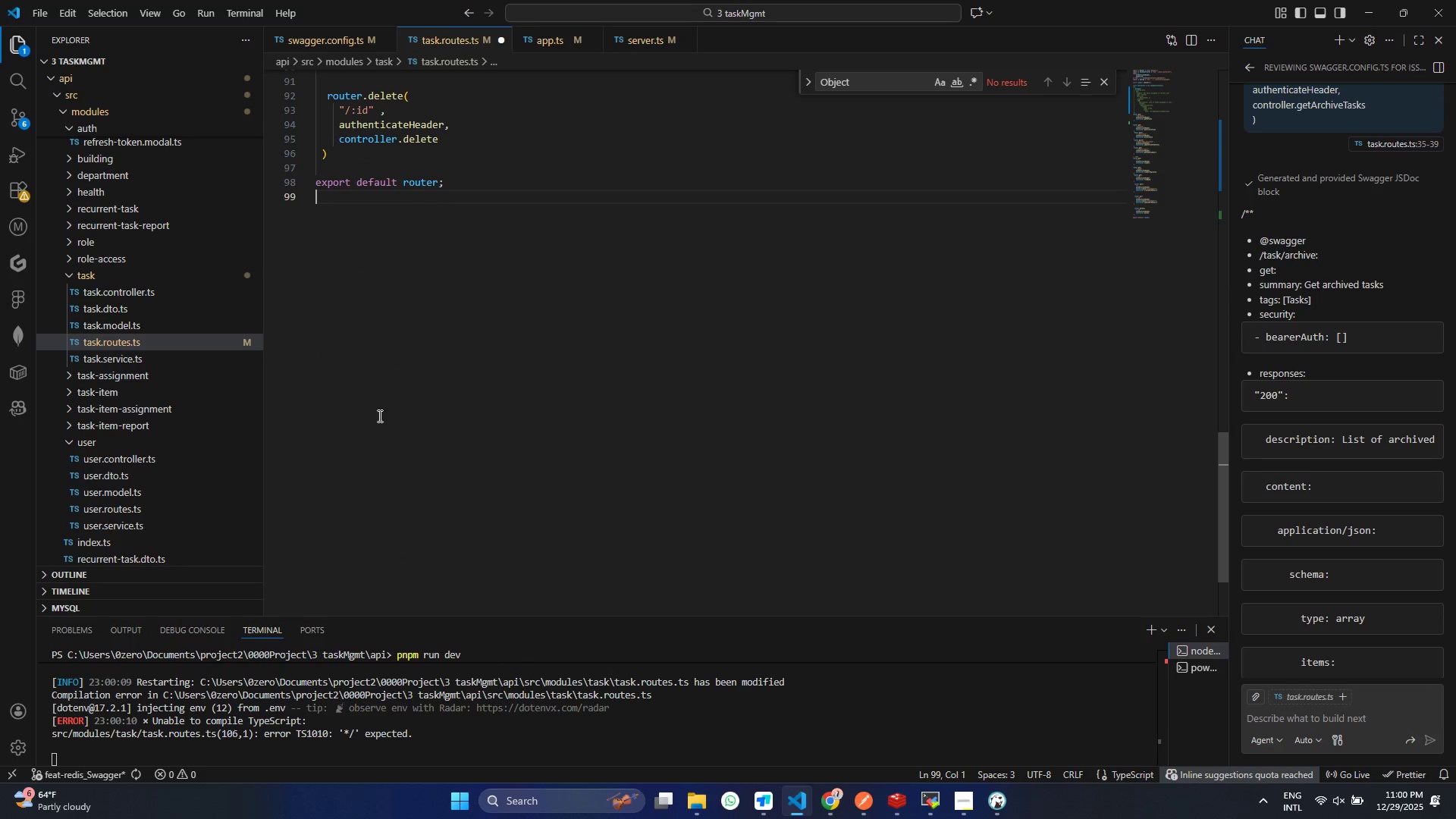 
key(Control+V)
 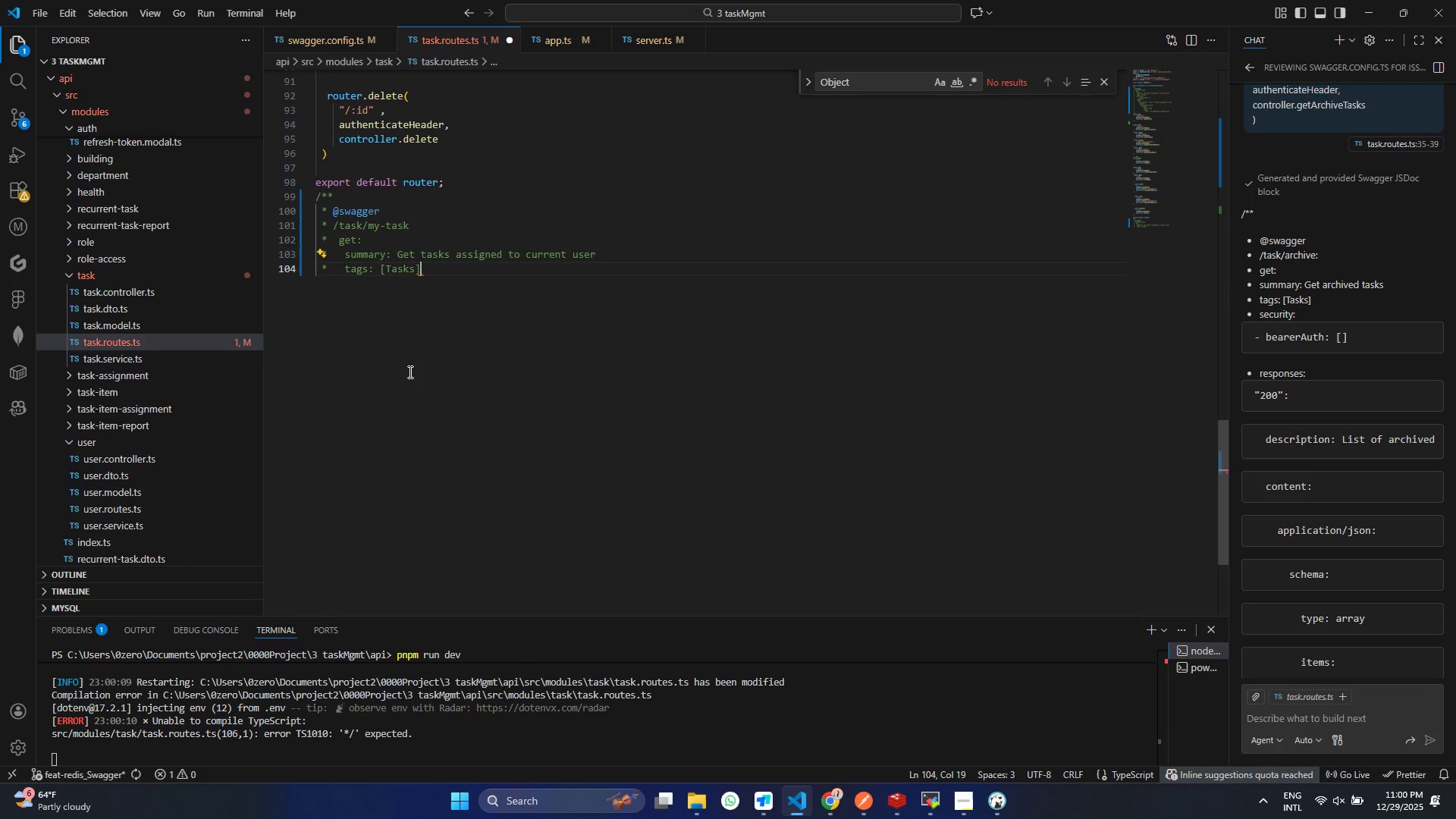 
key(Enter)
 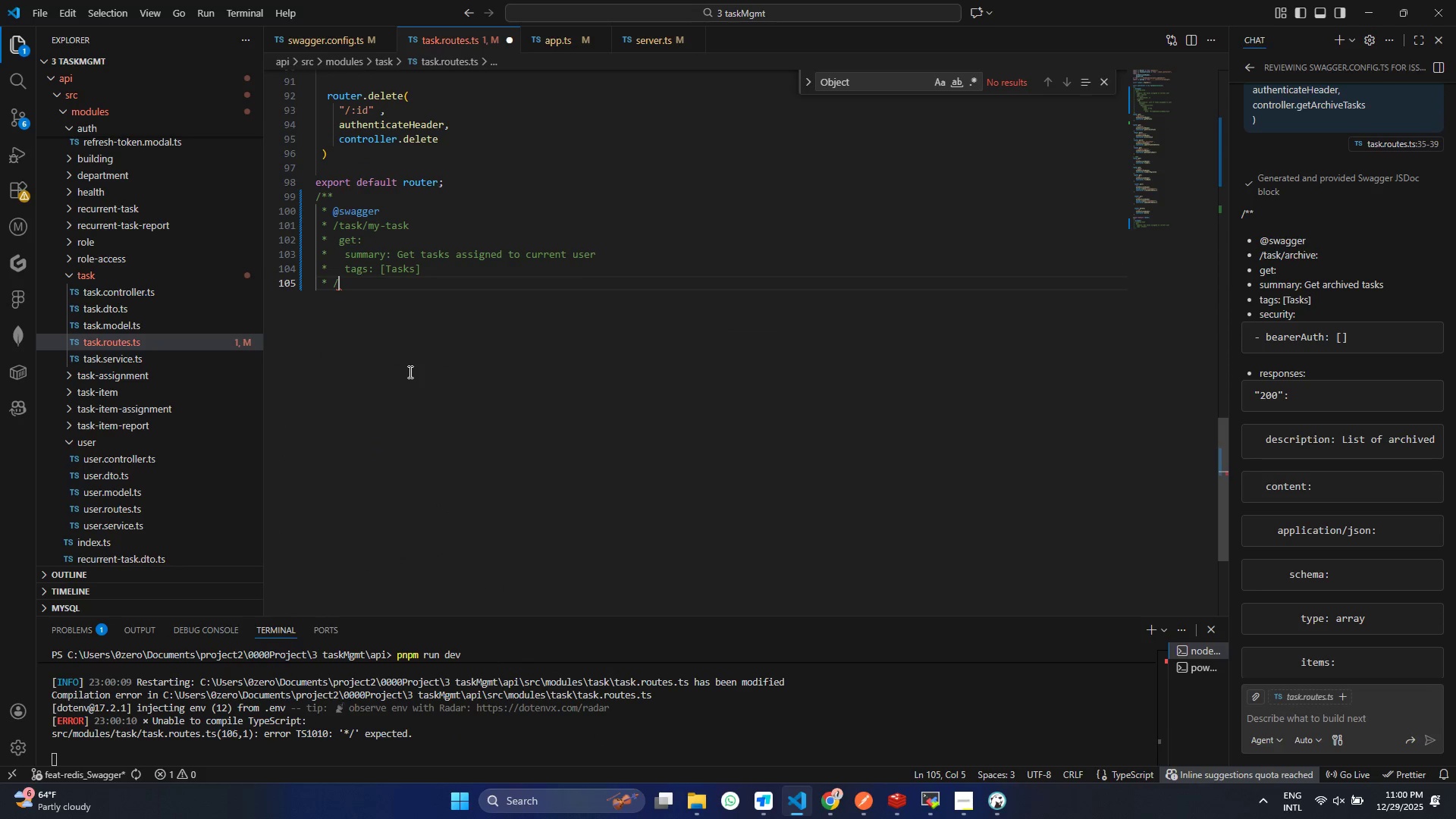 
key(Slash)
 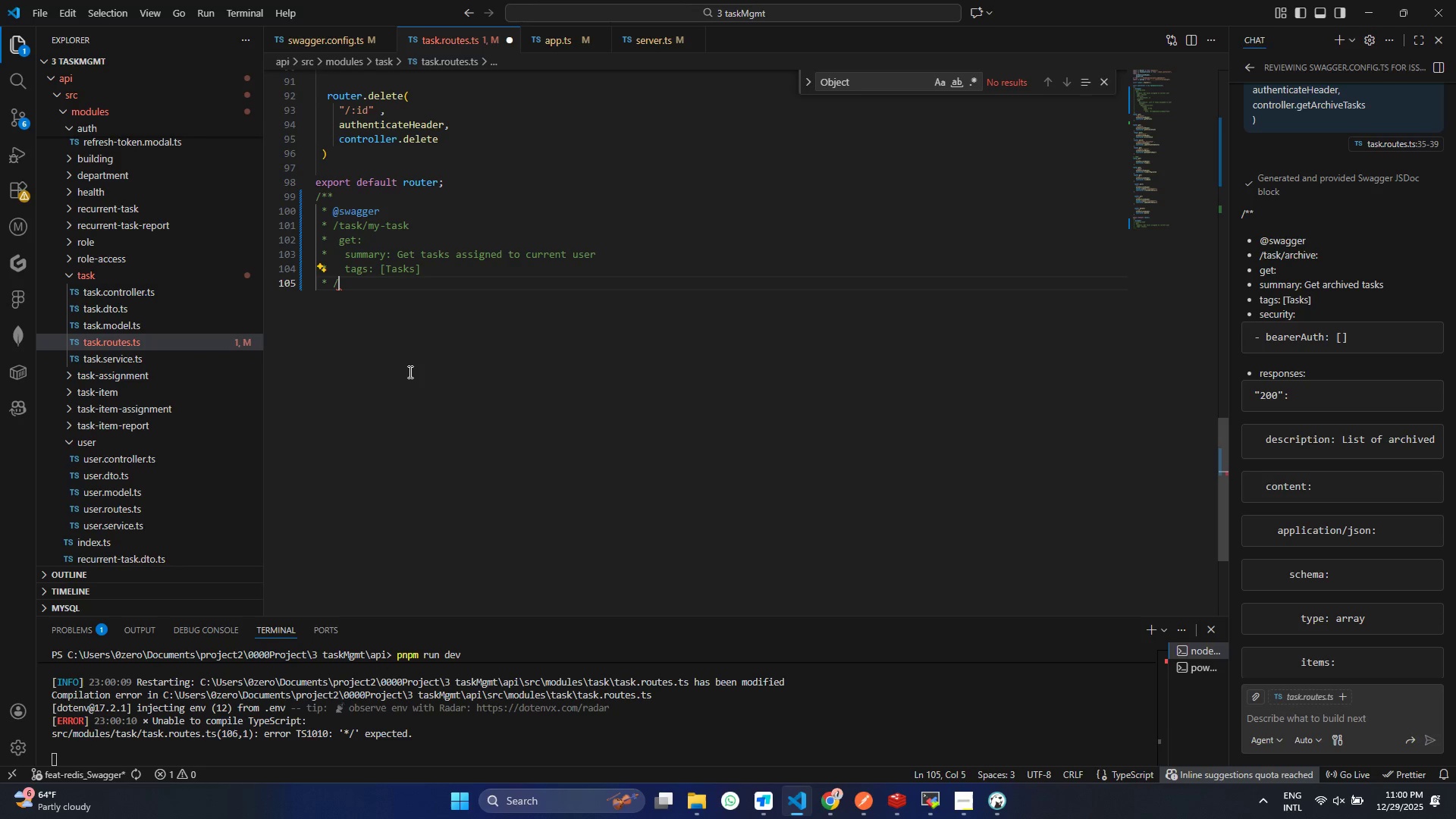 
key(Control+ControlLeft)
 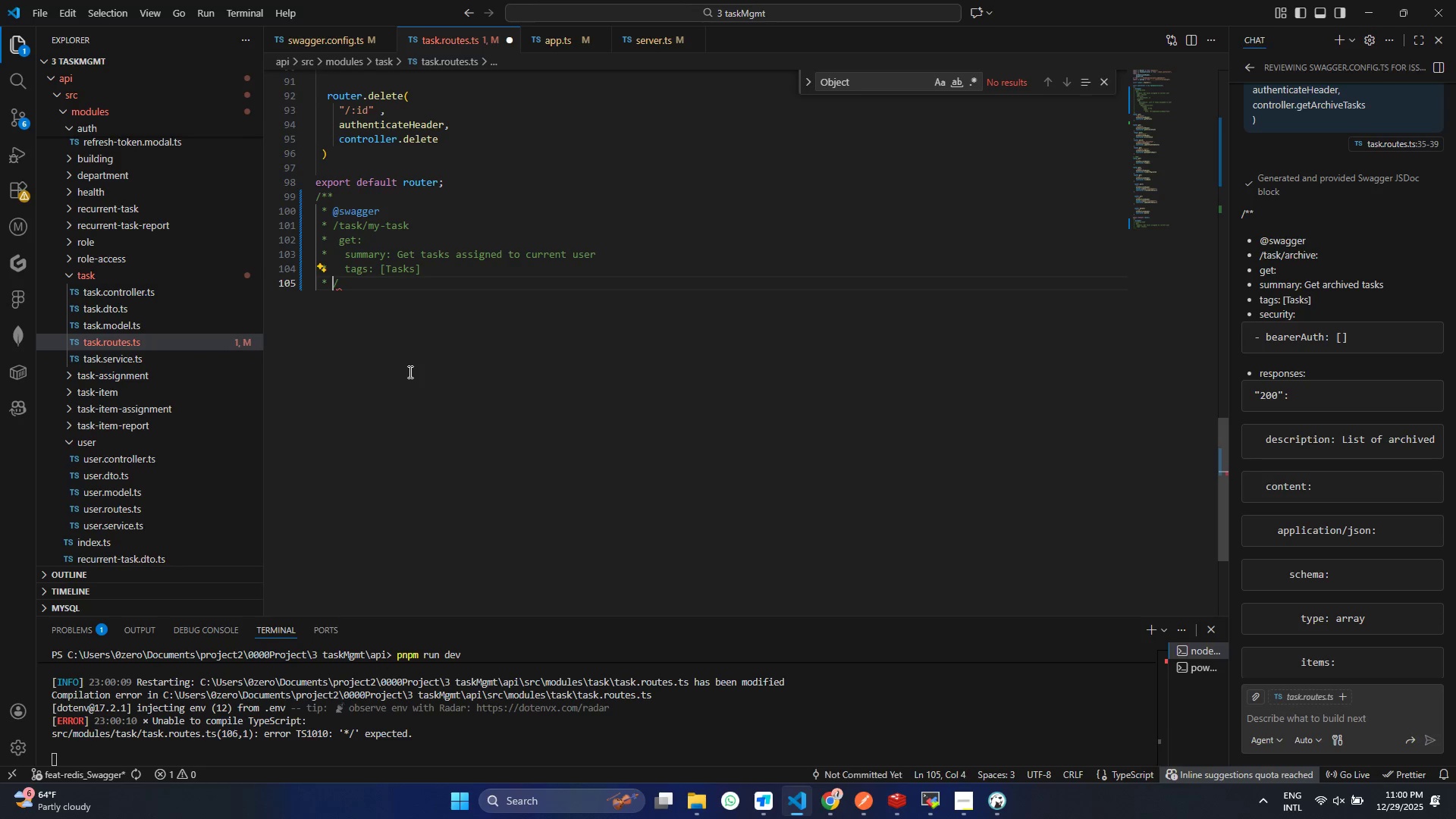 
key(ArrowLeft)
 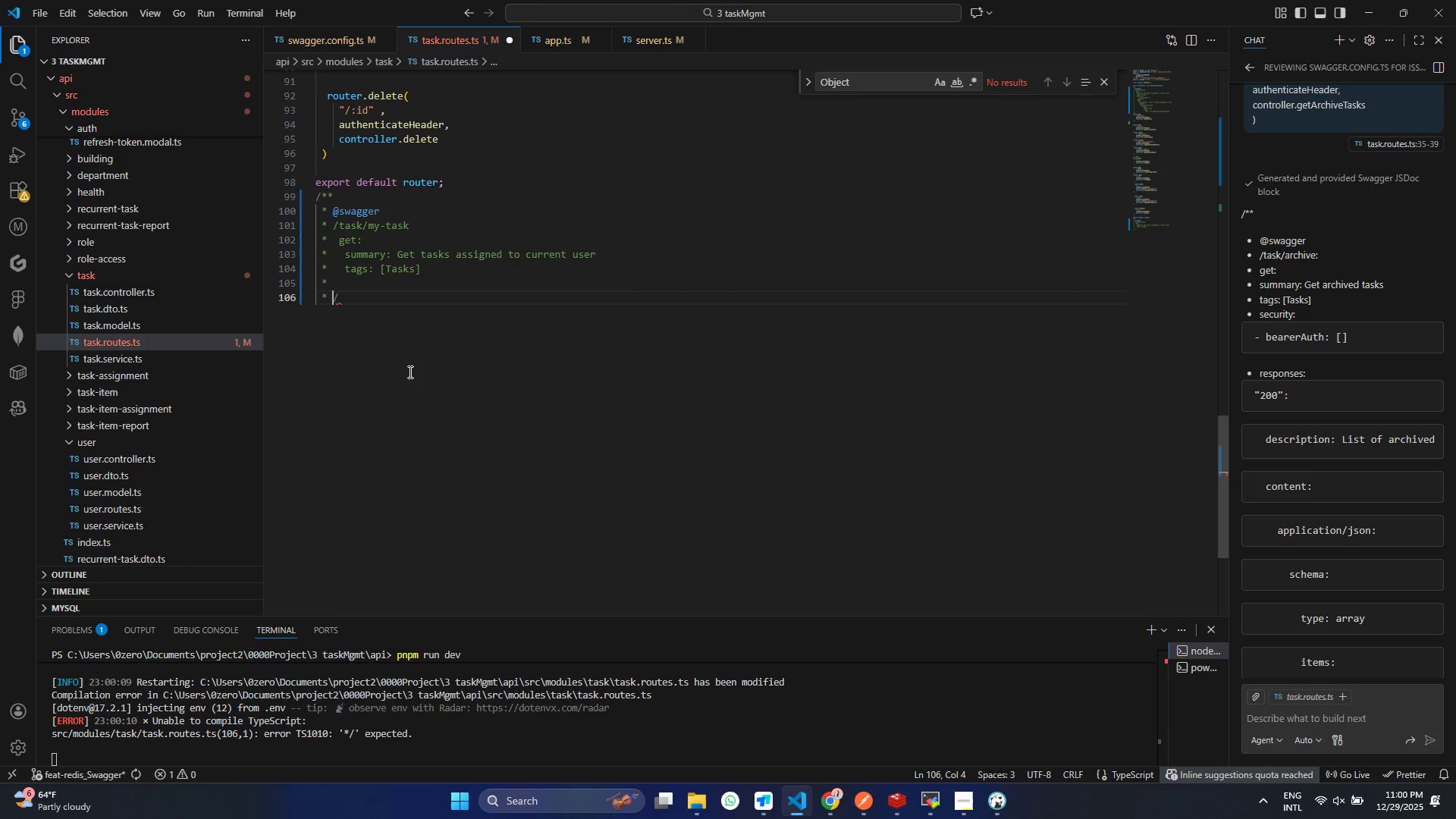 
key(Enter)
 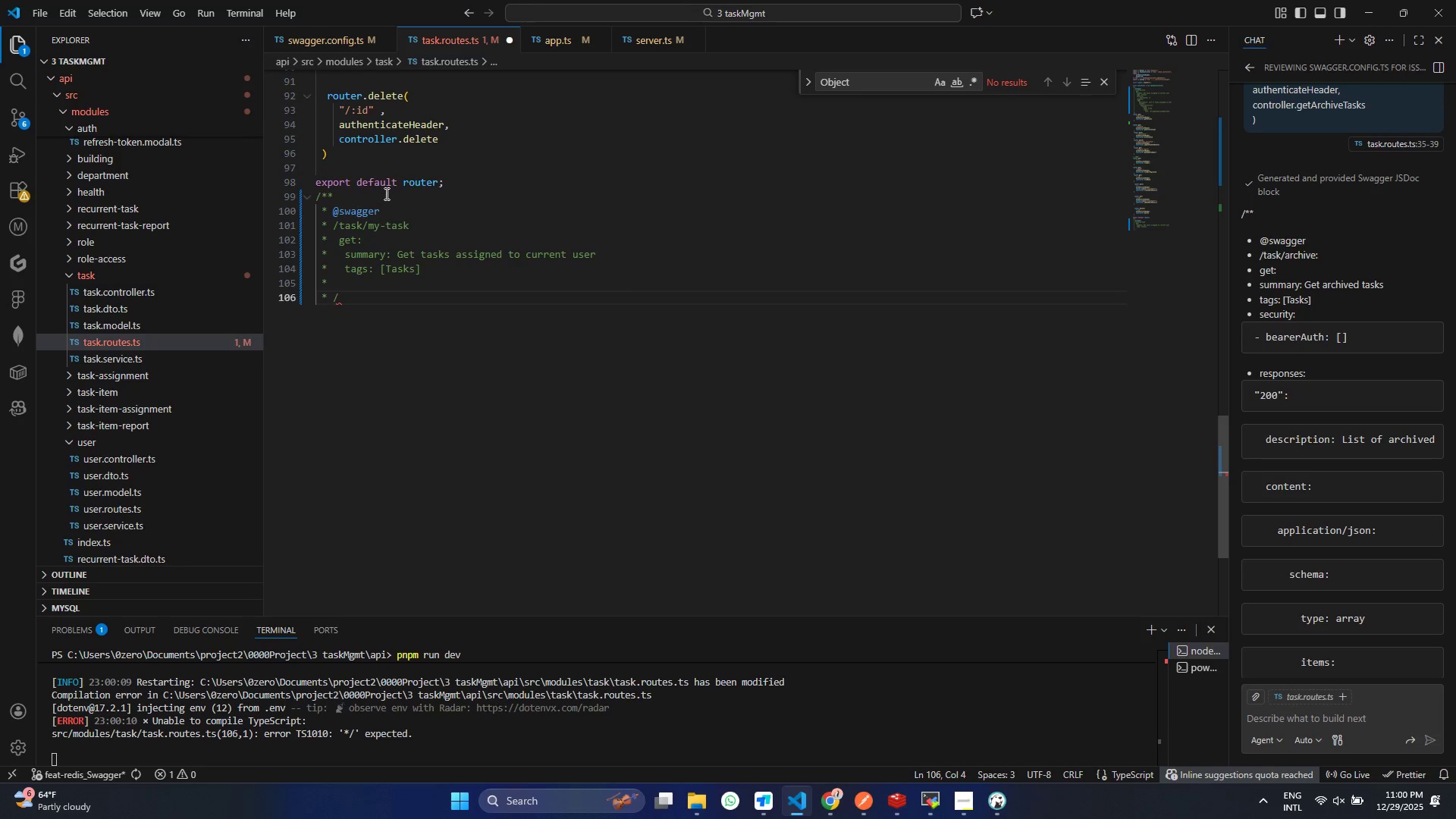 
left_click([385, 190])
 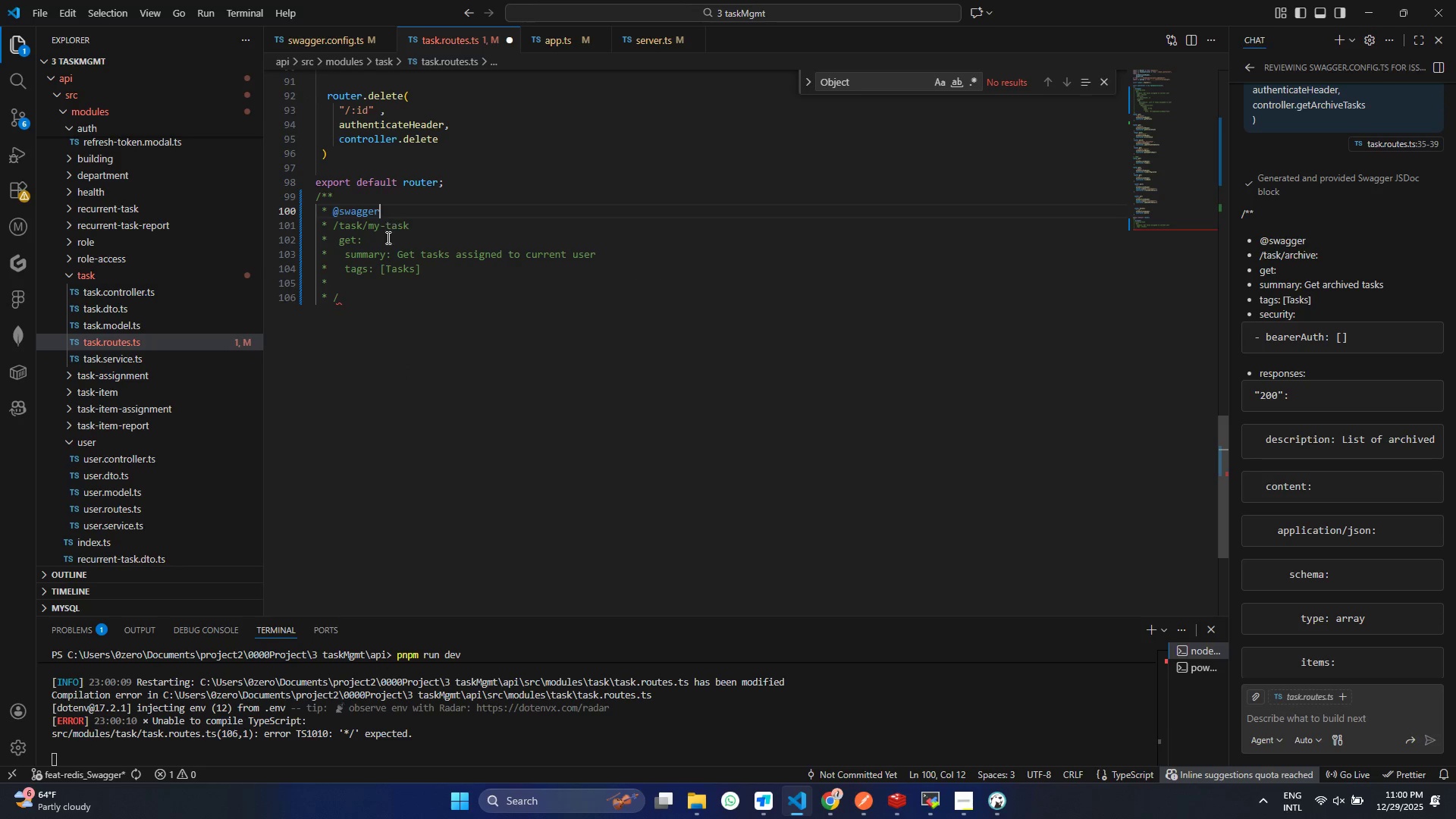 
left_click([388, 215])
 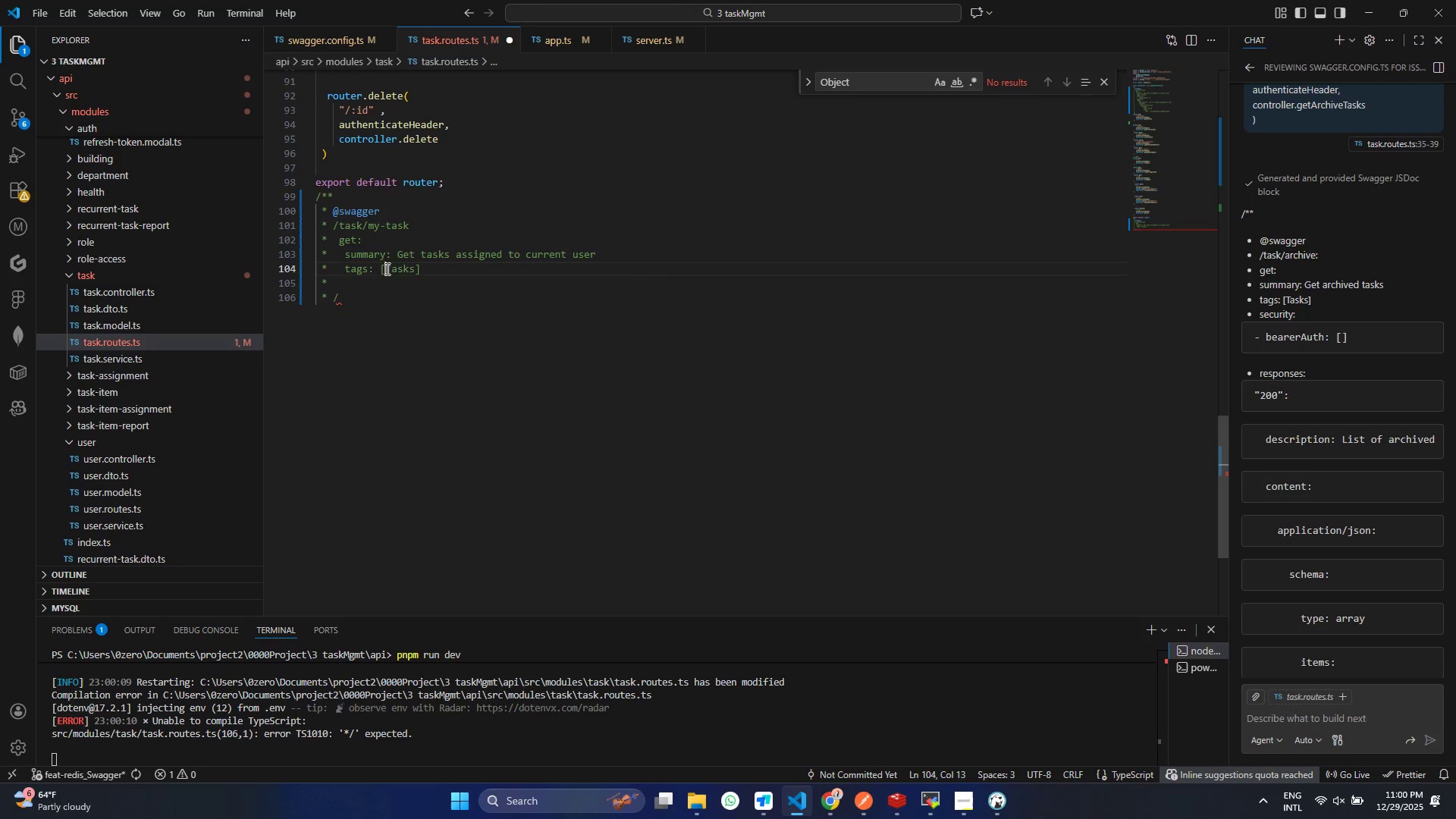 
left_click([386, 268])
 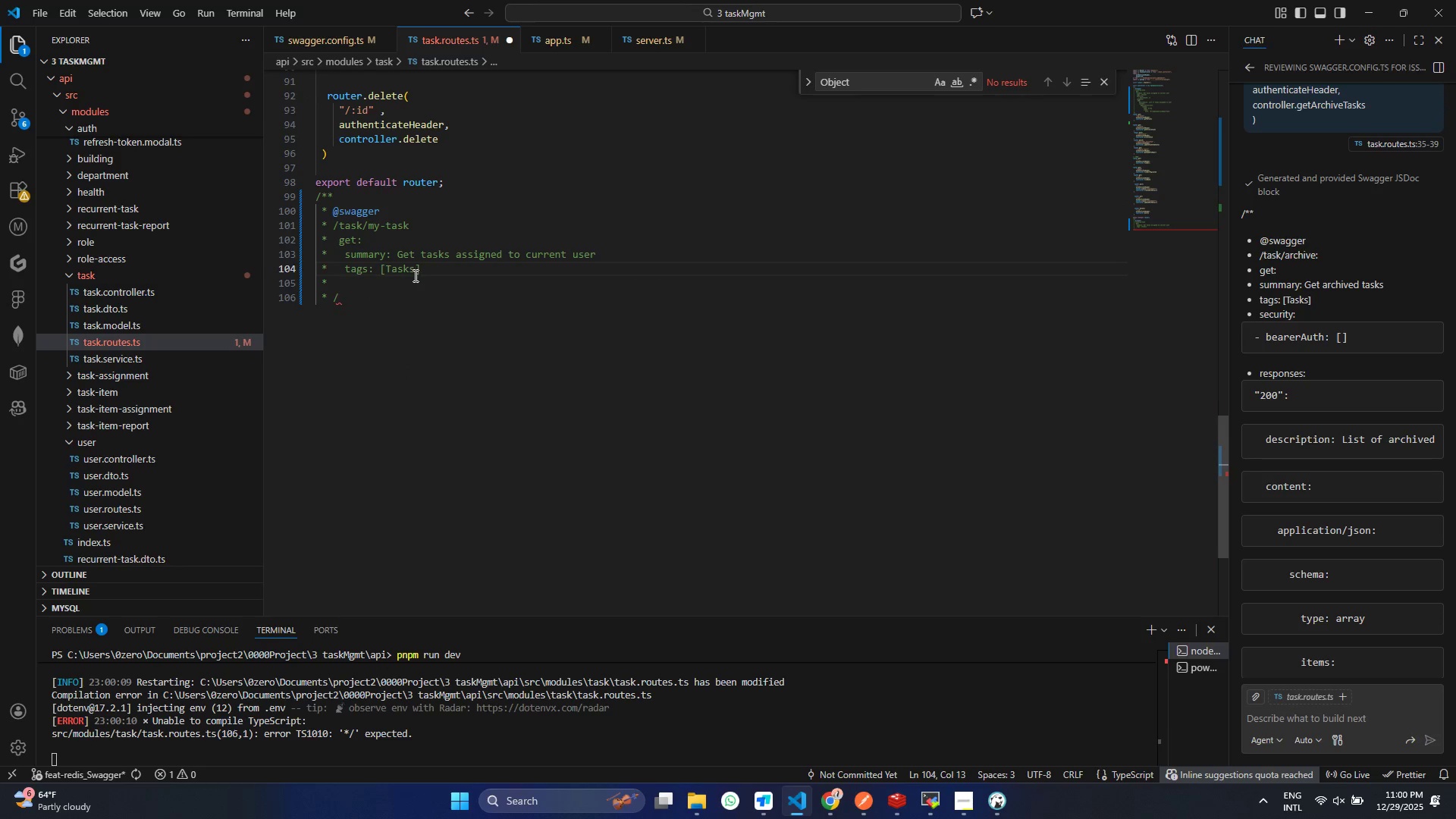 
key(Control+Z)
 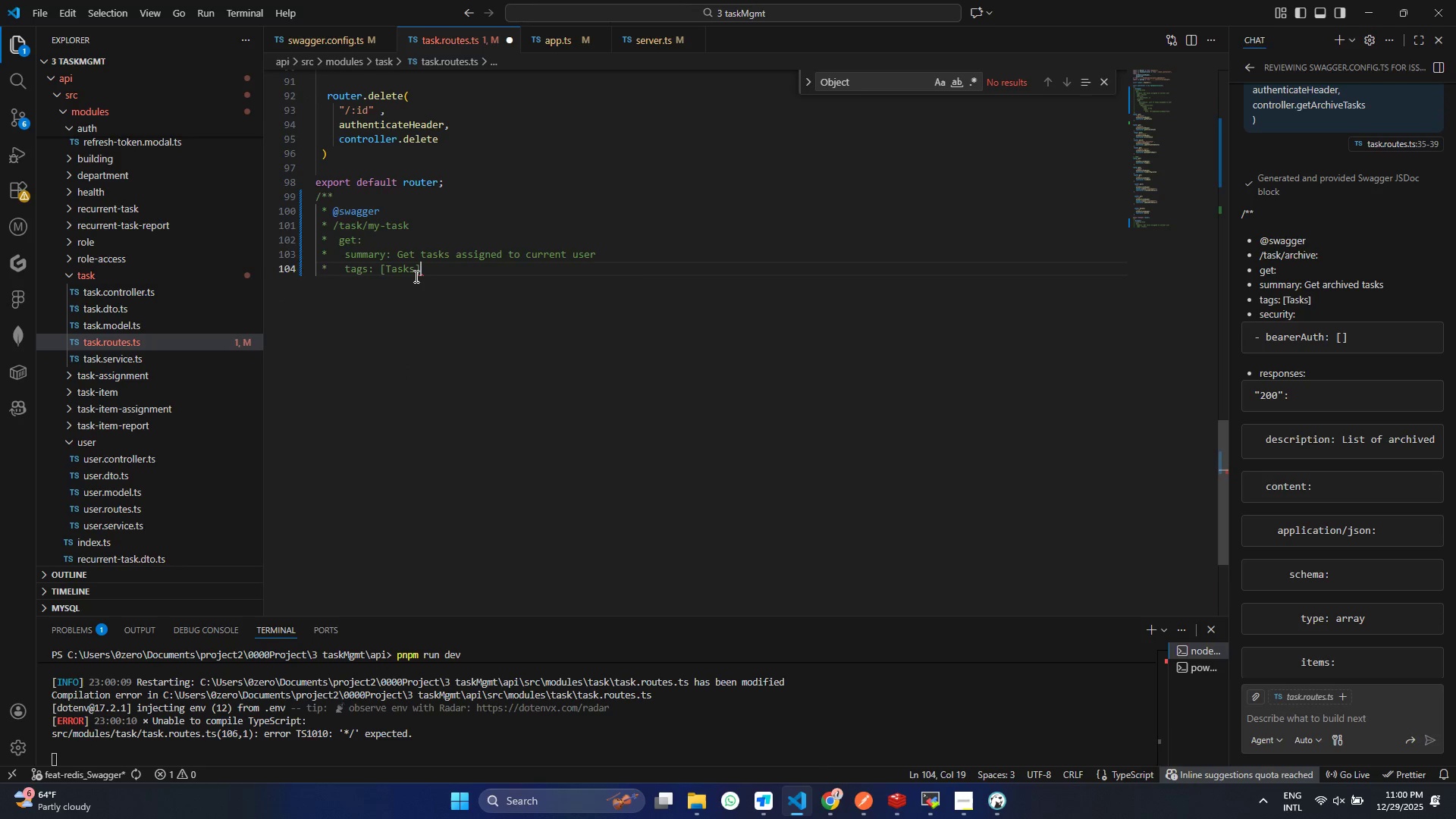 
key(Control+Z)
 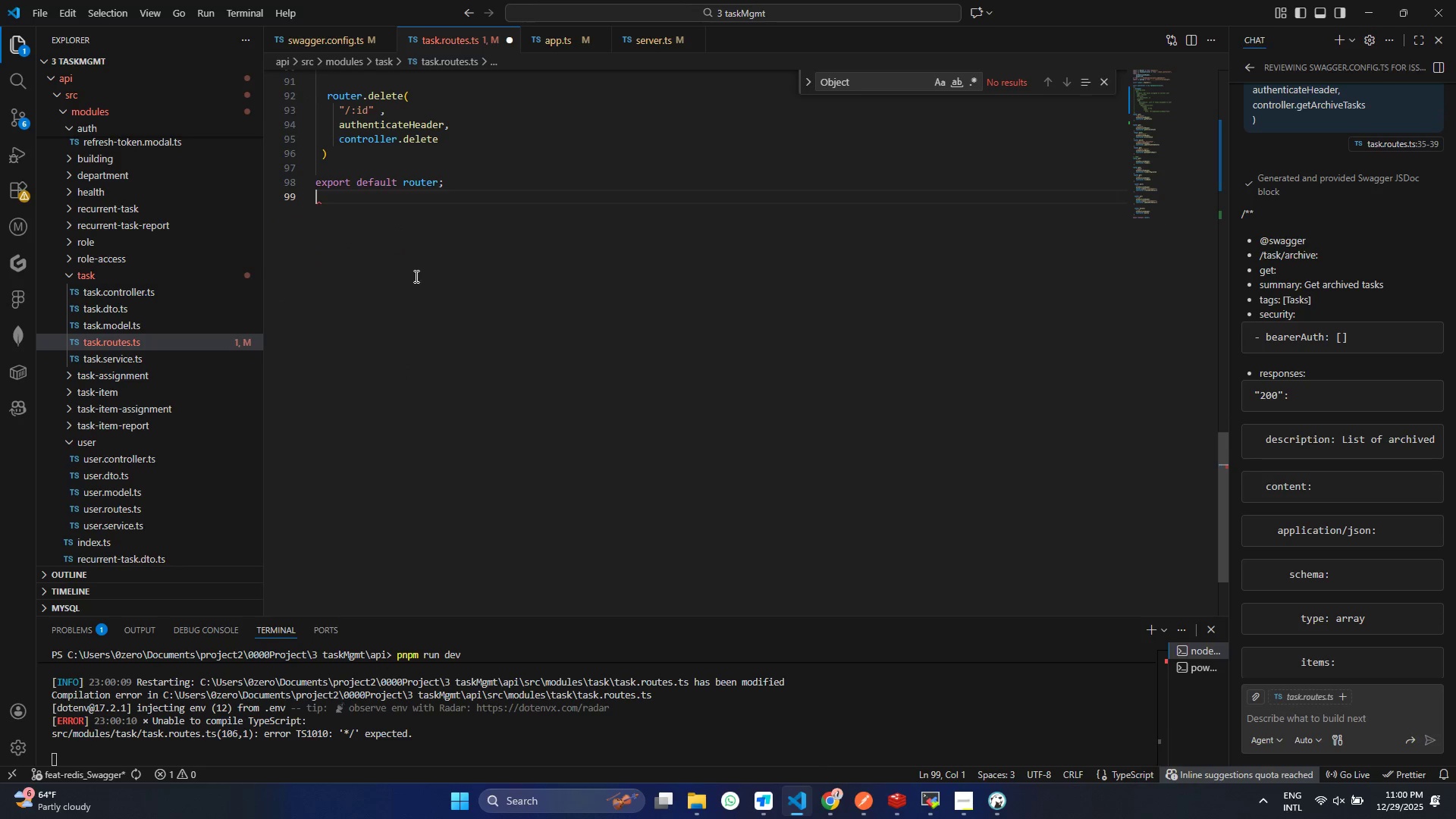 
key(Control+Z)
 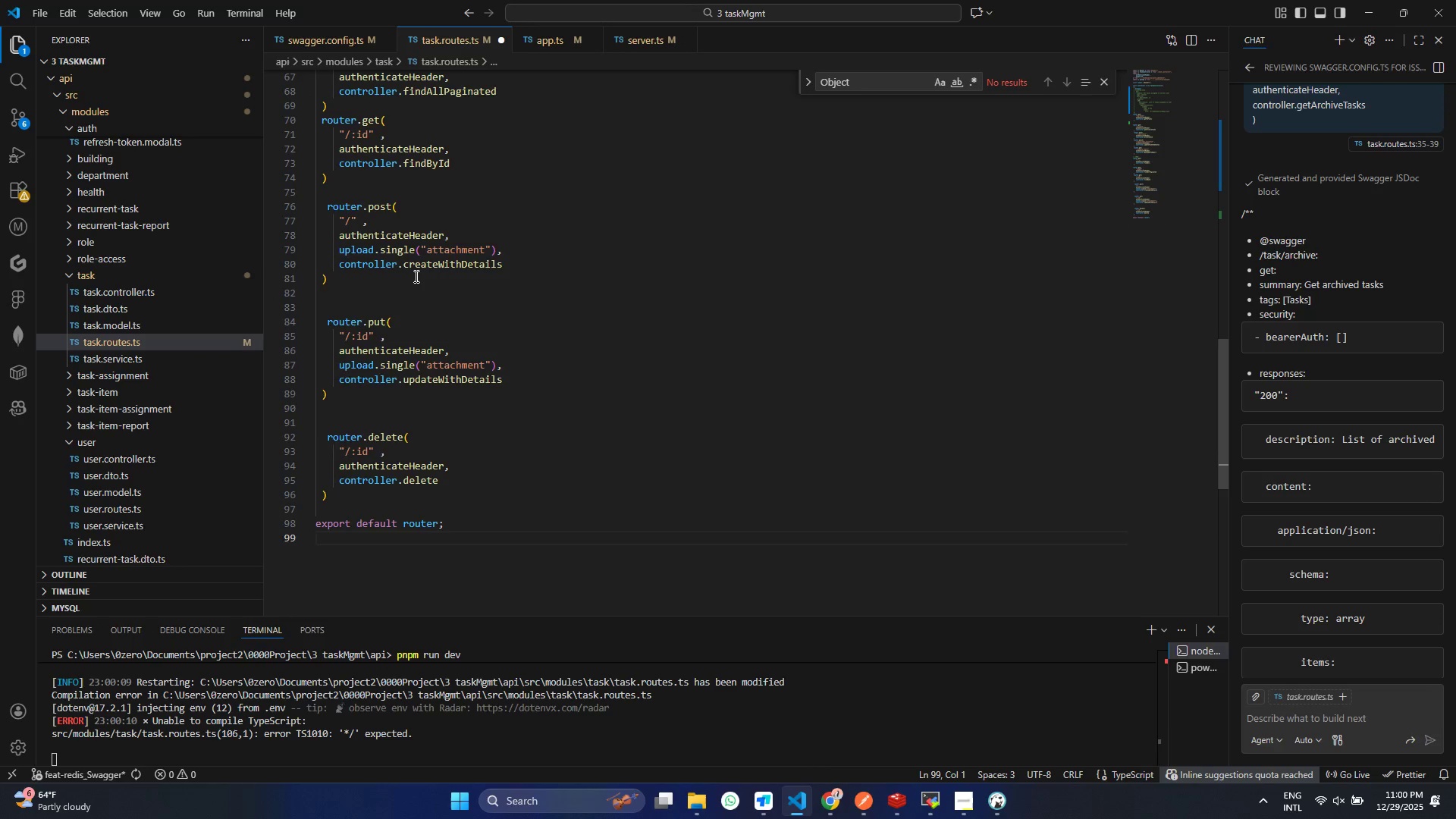 
left_click([334, 312])
 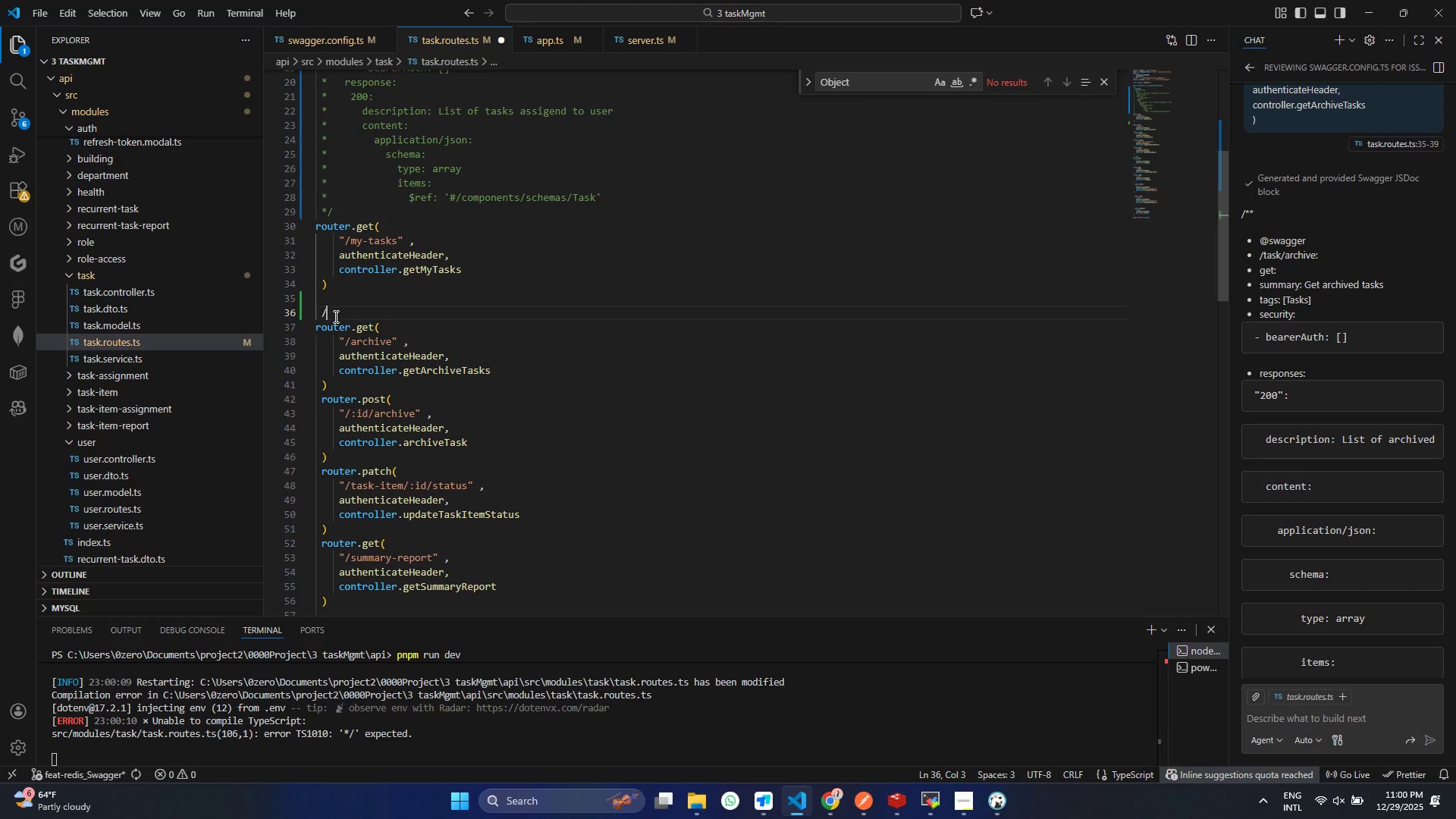 
scroll: coordinate [411, 278], scroll_direction: up, amount: 27.0
 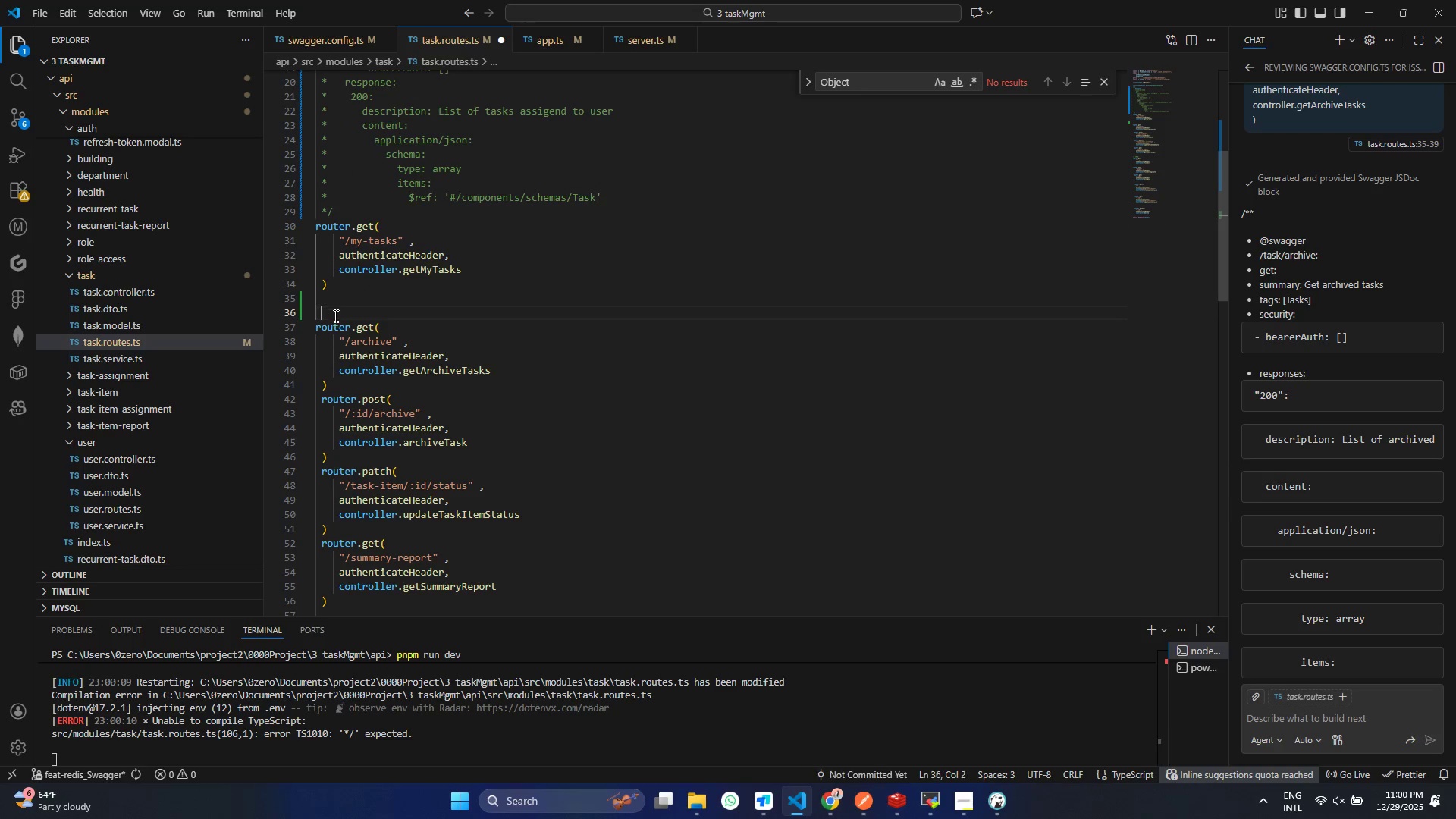 
type(/**)
 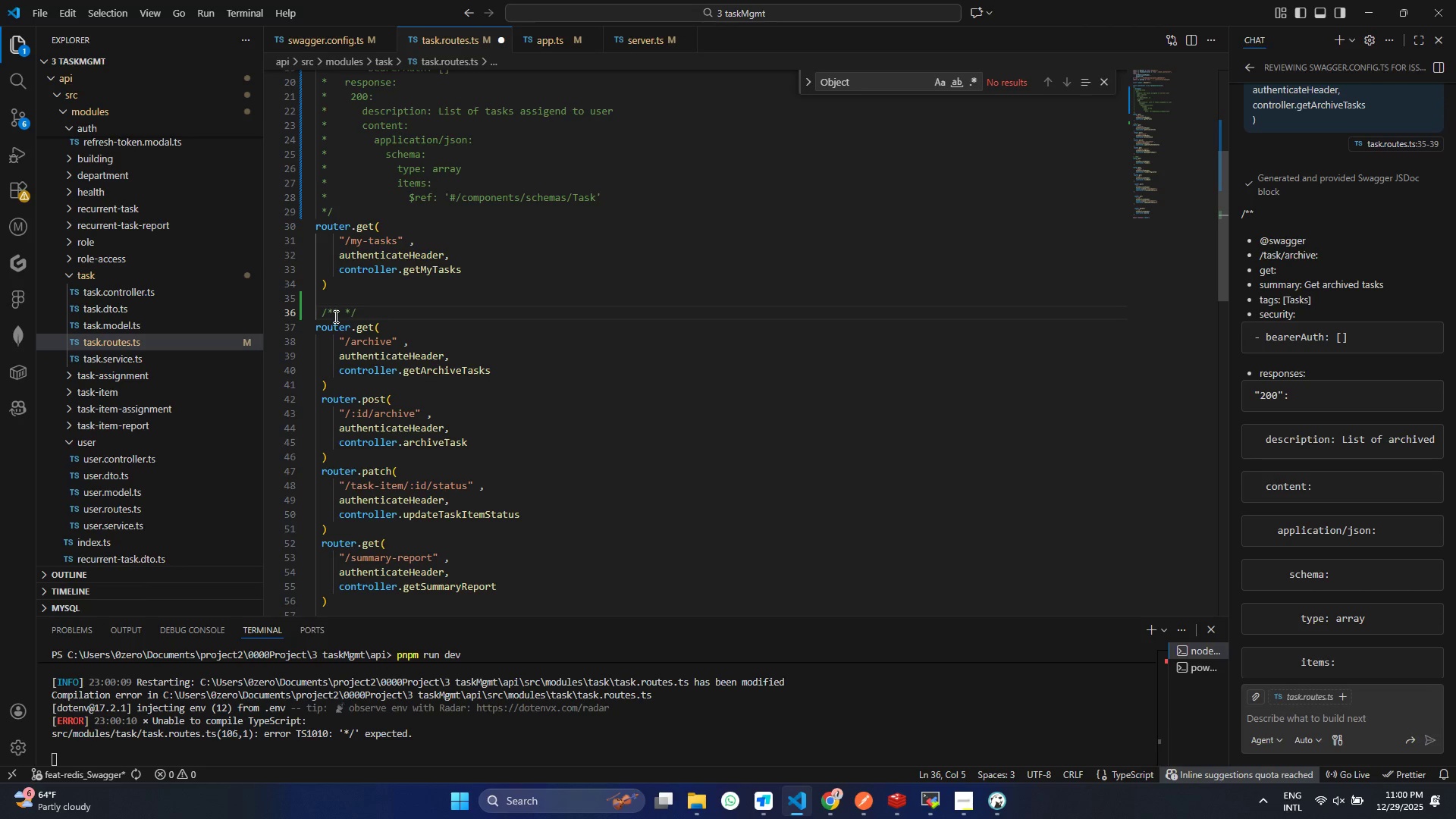 
key(Enter)
 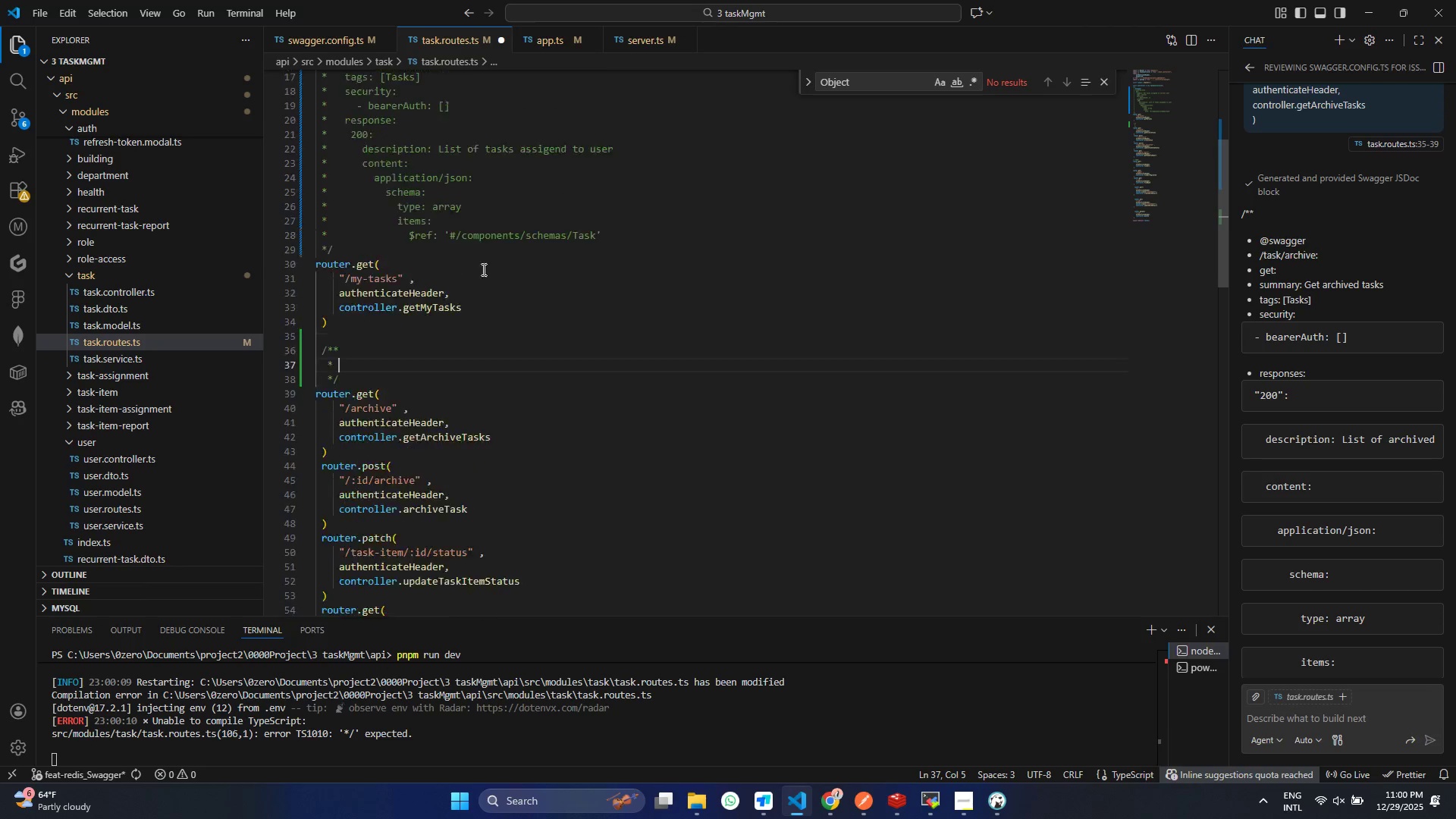 
scroll: coordinate [448, 282], scroll_direction: up, amount: 4.0
 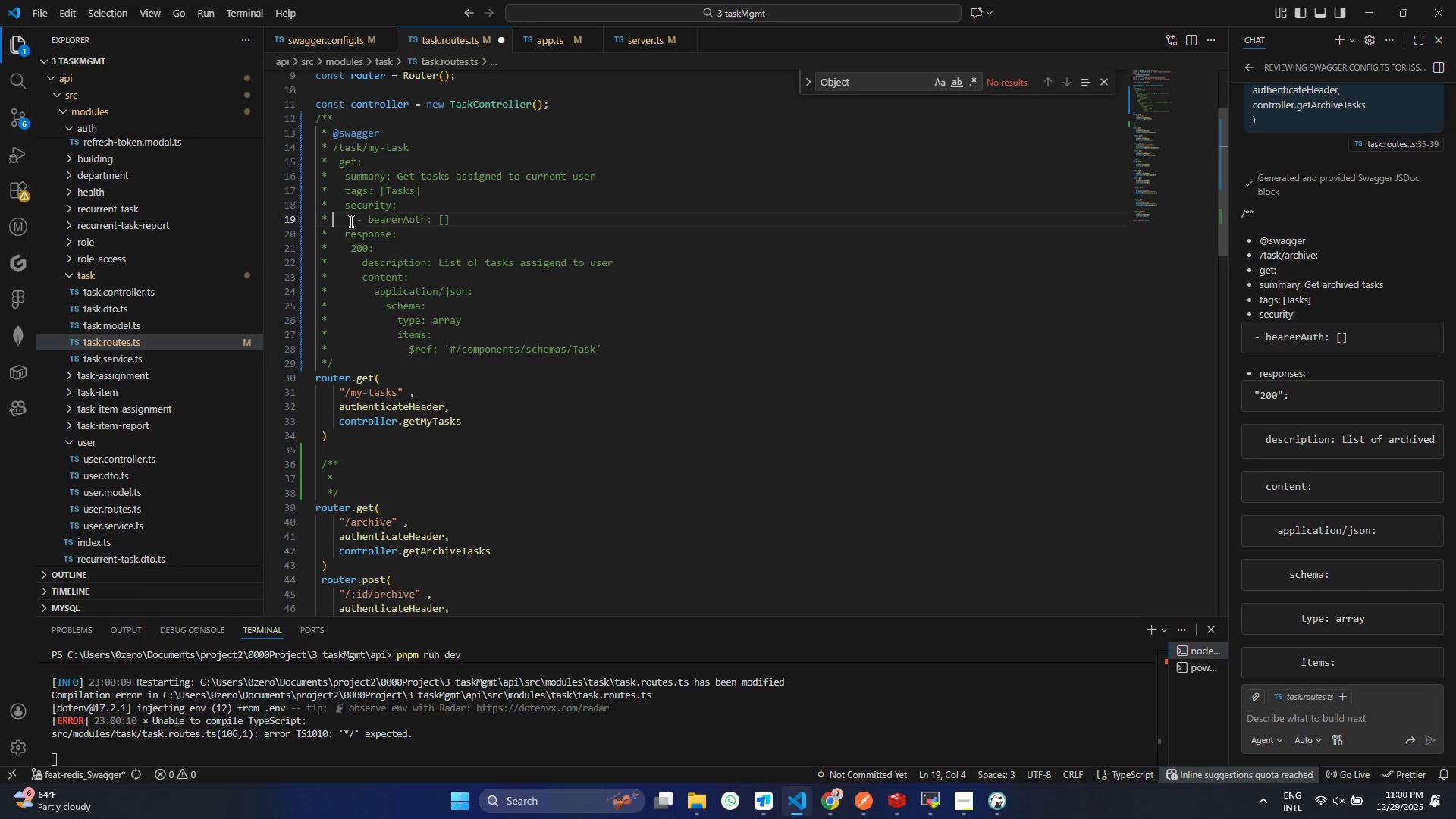 
left_click([331, 220])
 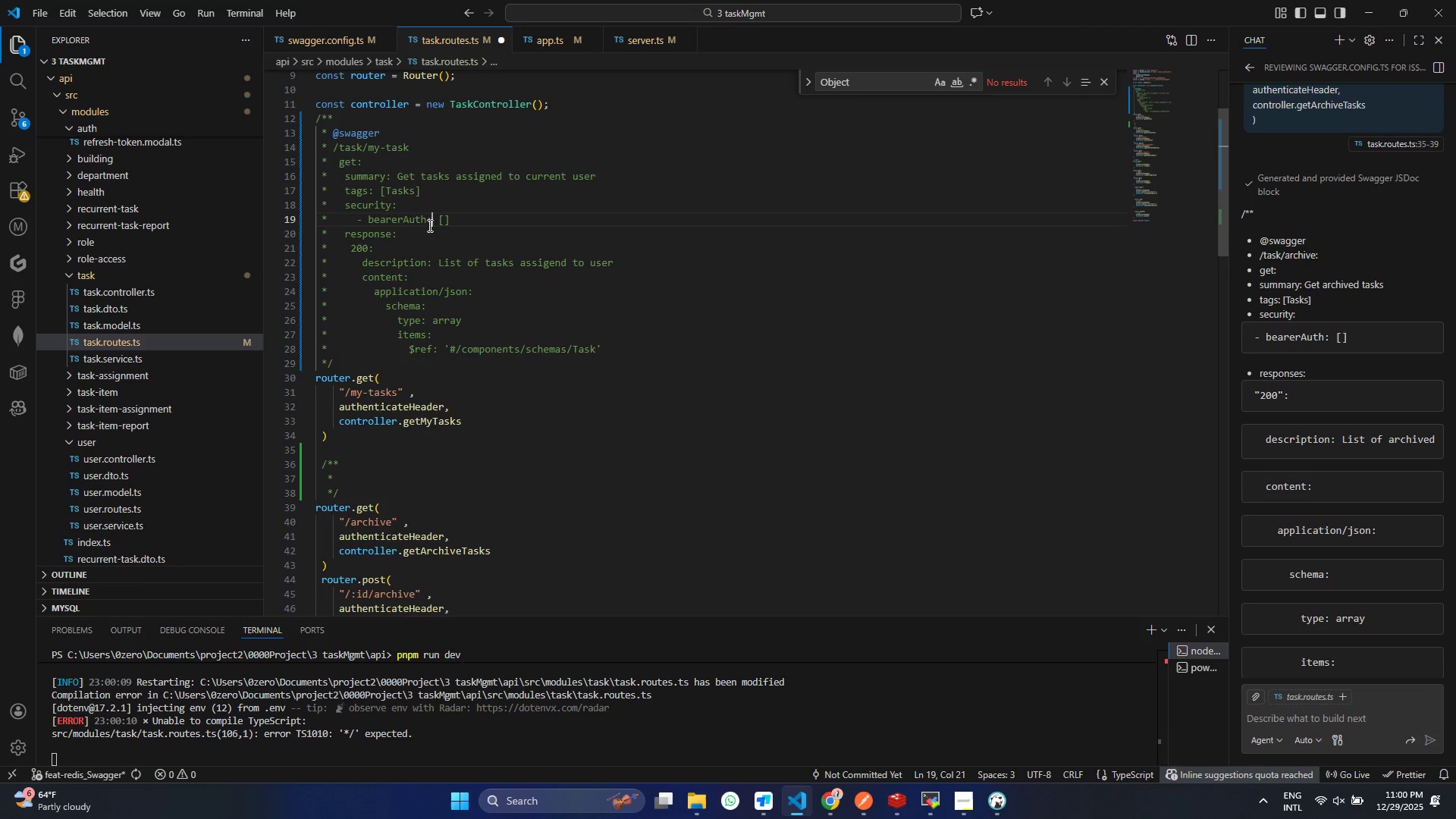 
left_click([433, 223])
 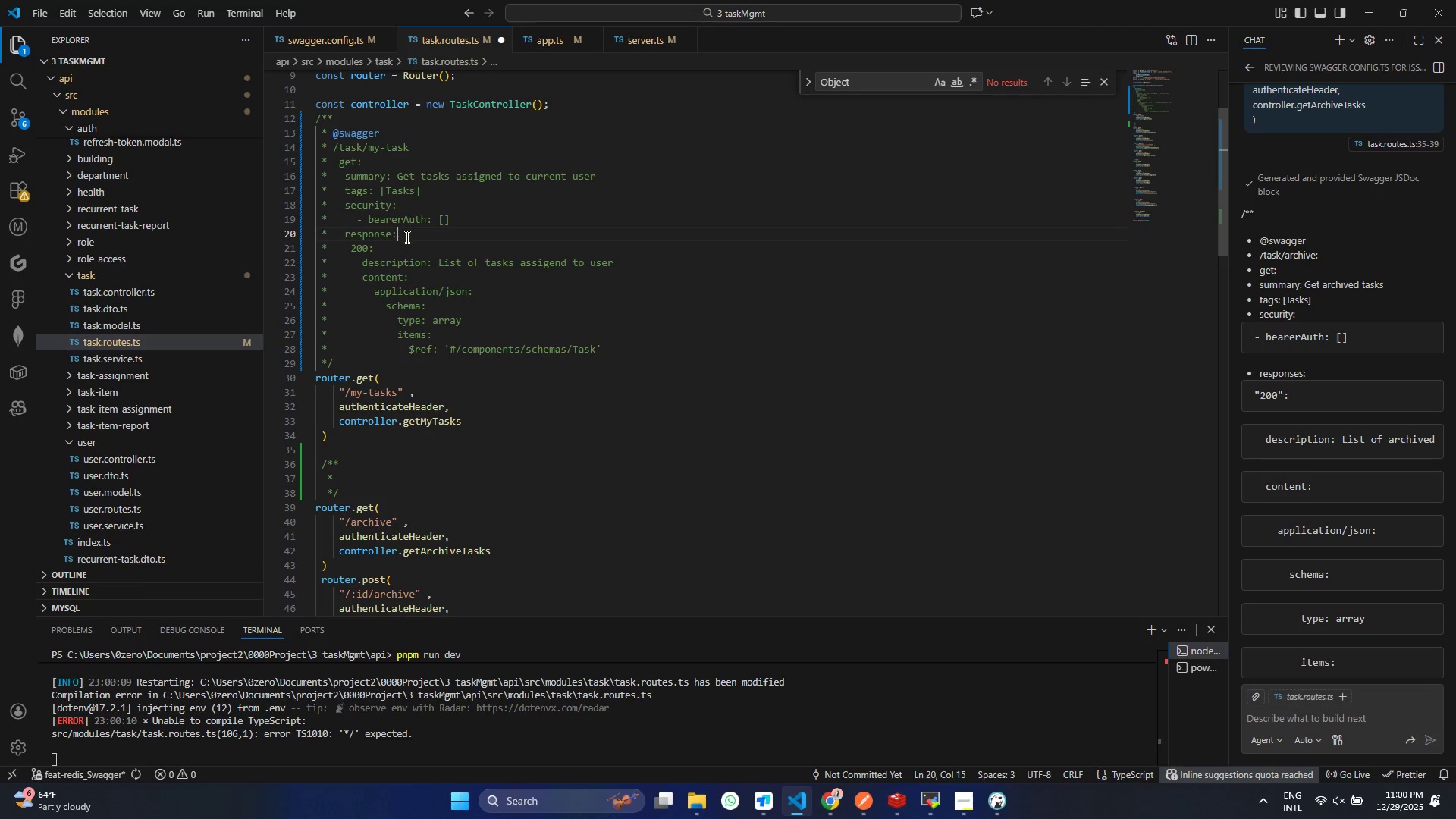 
left_click([406, 234])
 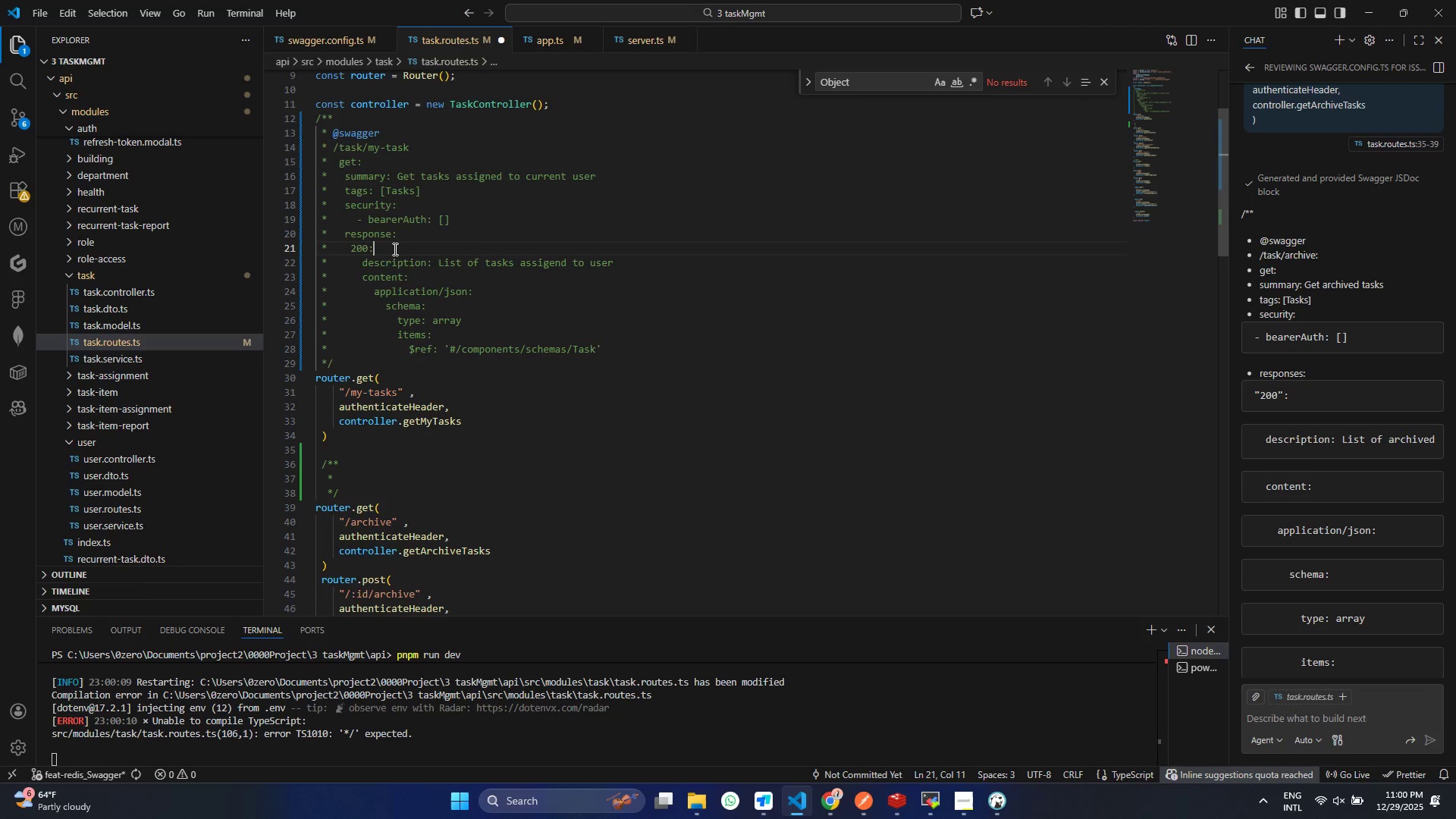 
left_click([394, 249])
 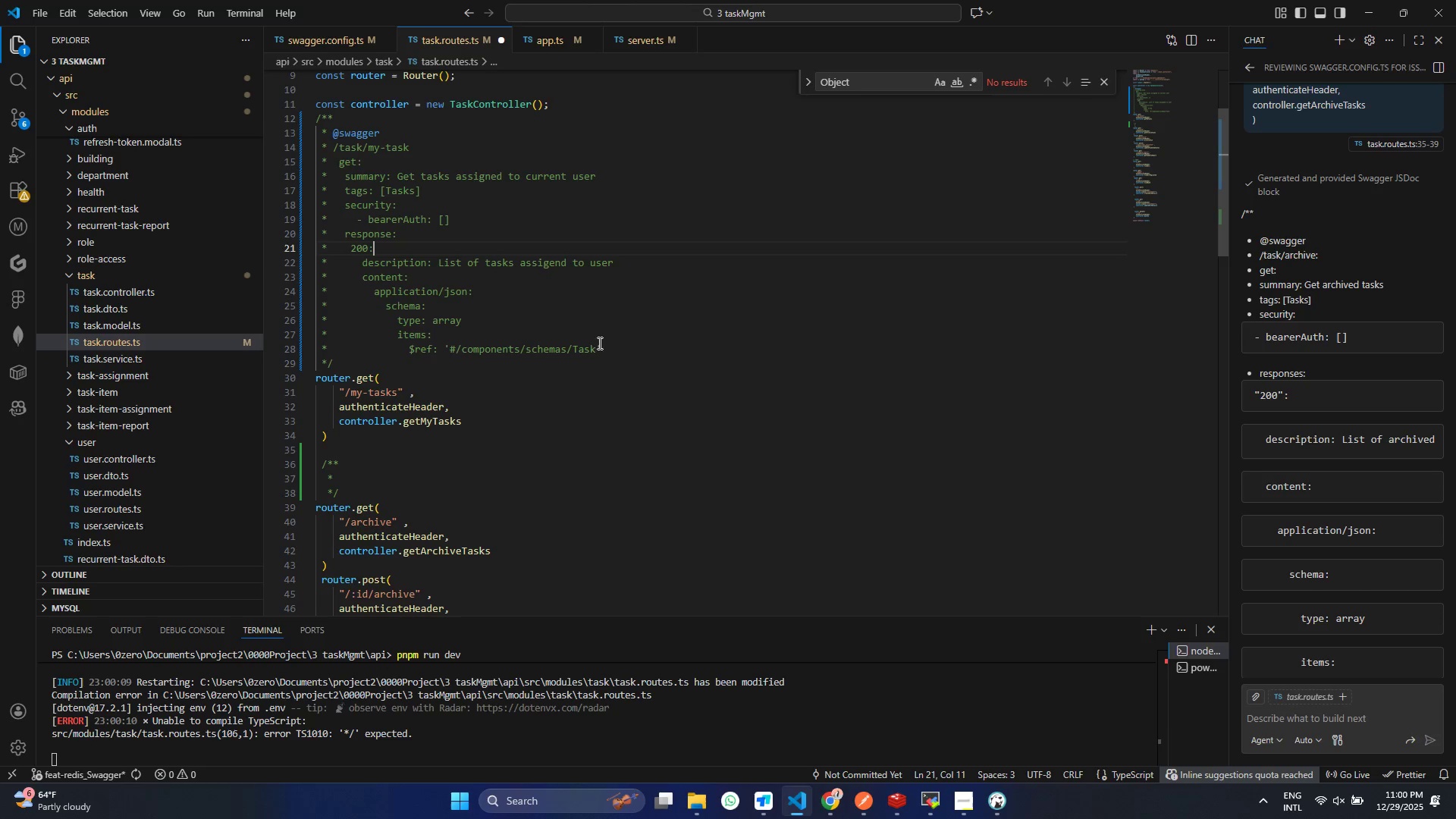 
left_click_drag(start_coordinate=[626, 346], to_coordinate=[290, 168])
 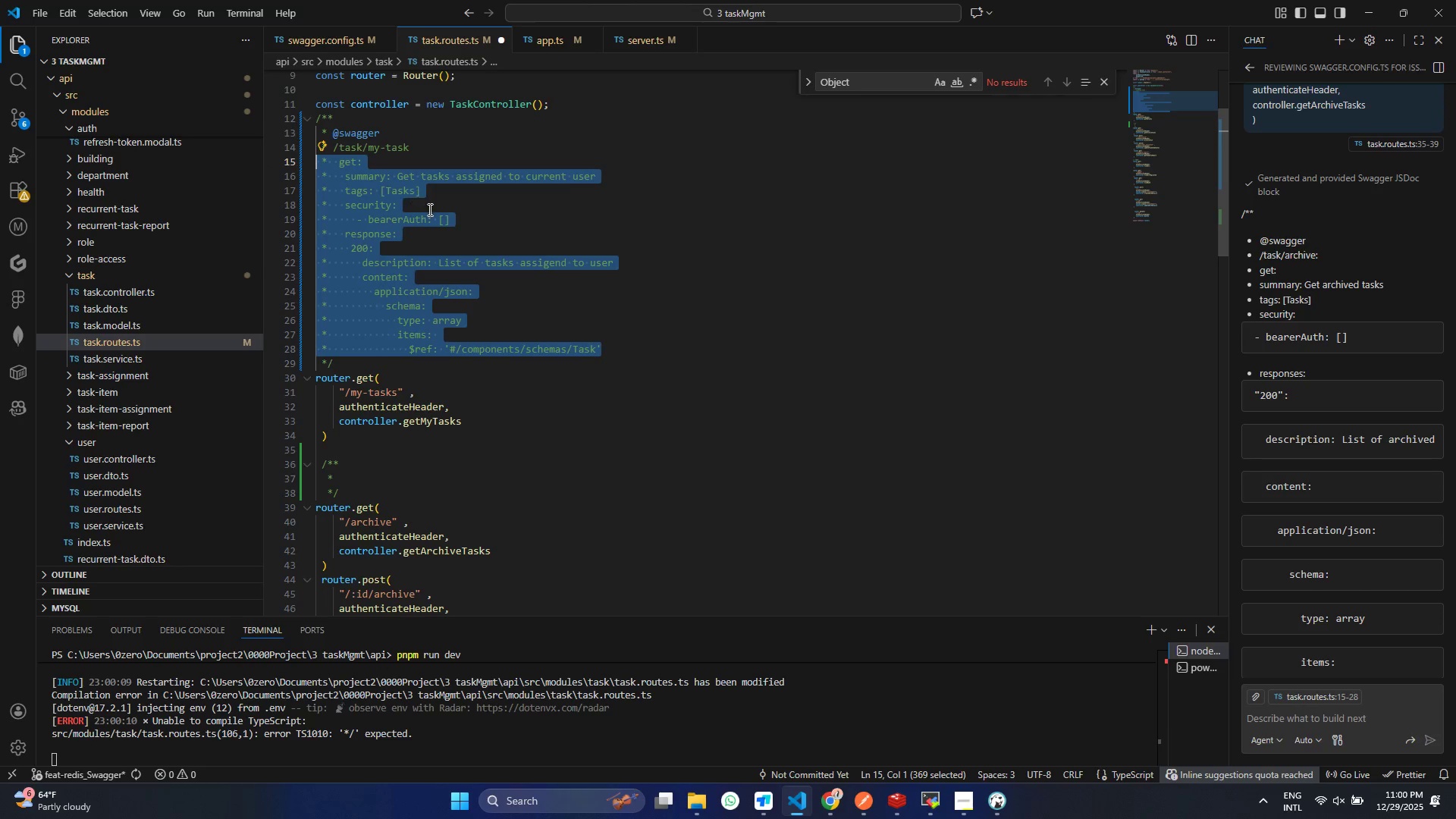 
key(Control+C)
 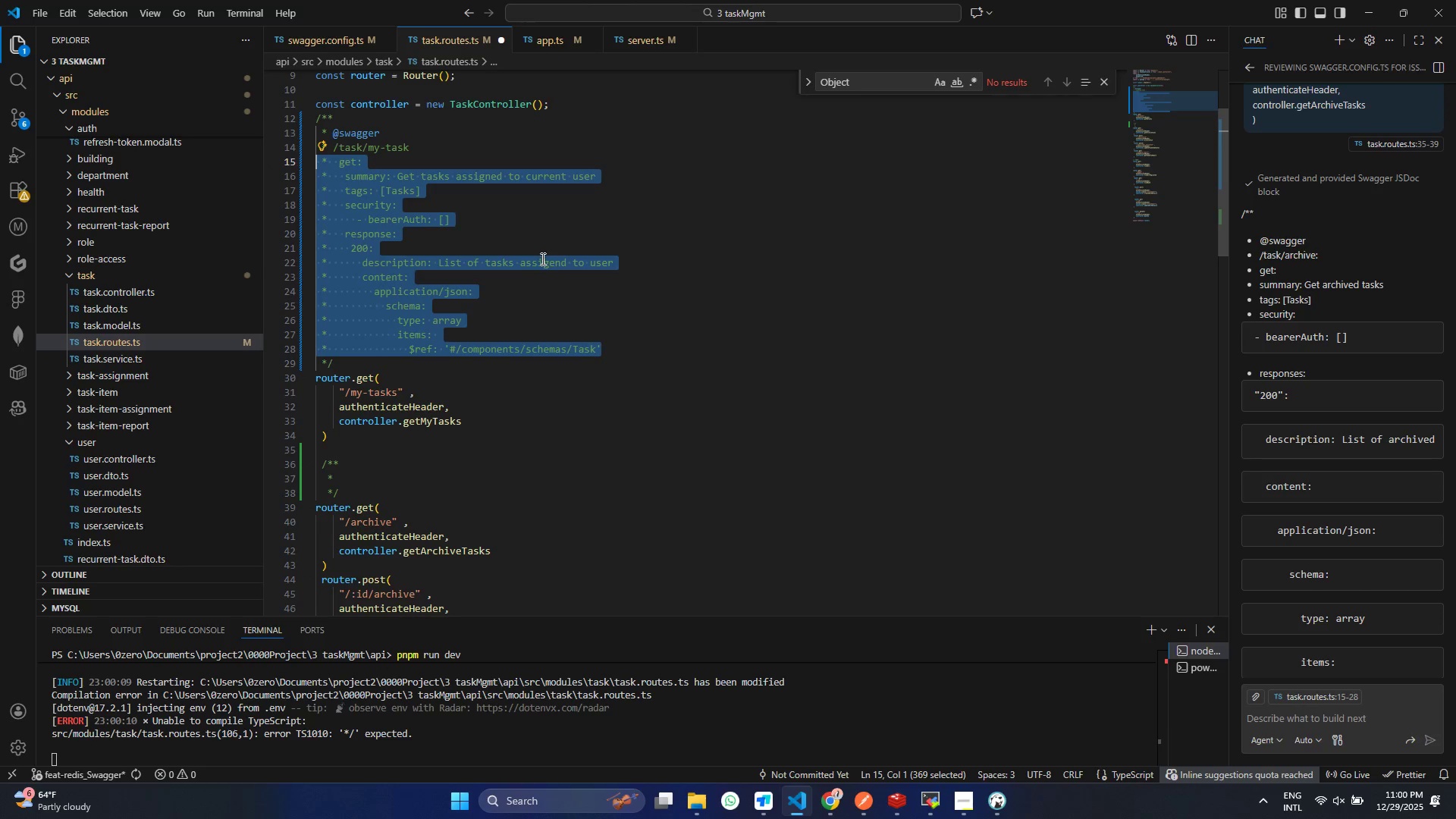 
left_click([541, 250])
 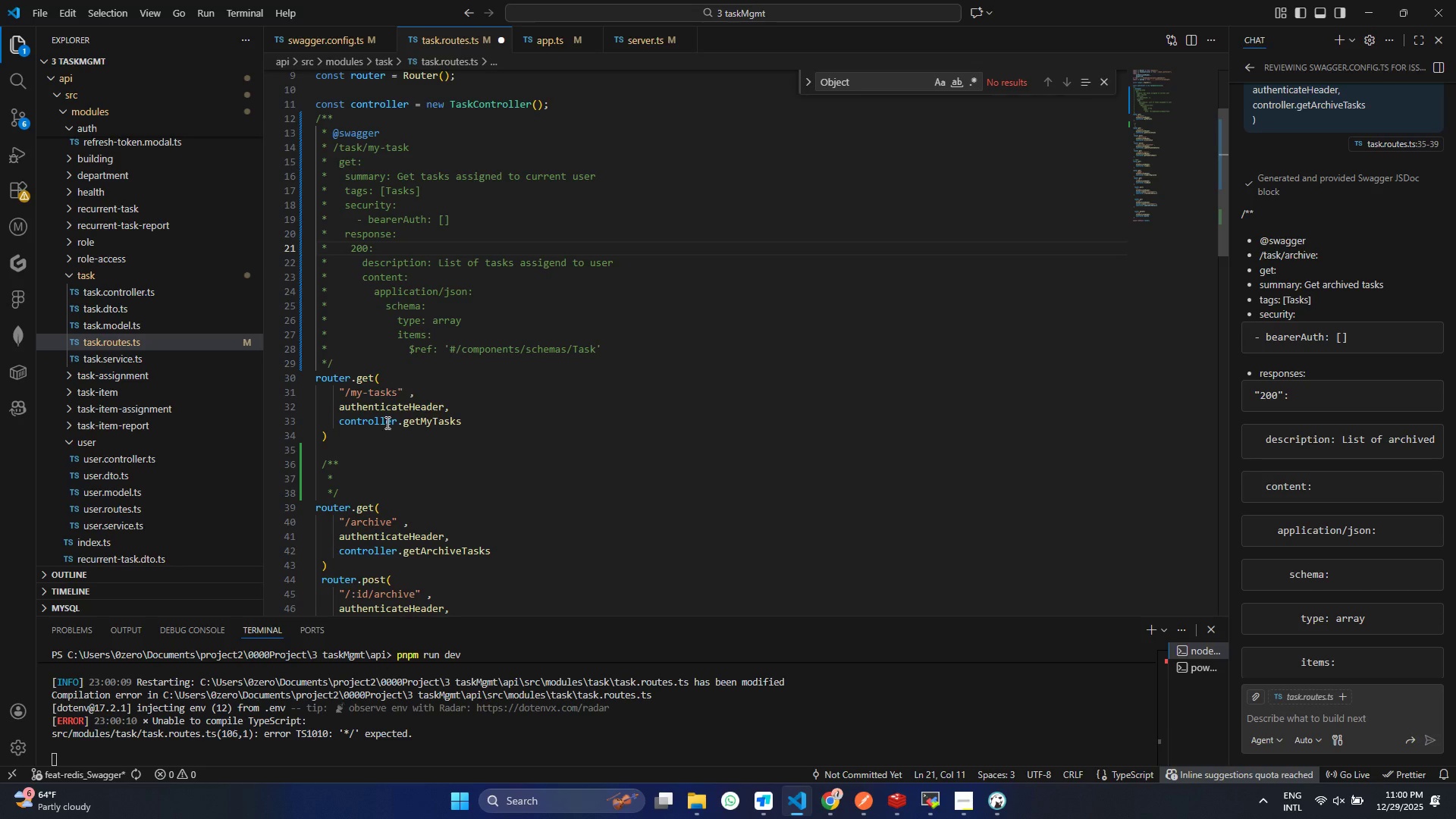 
left_click([354, 471])
 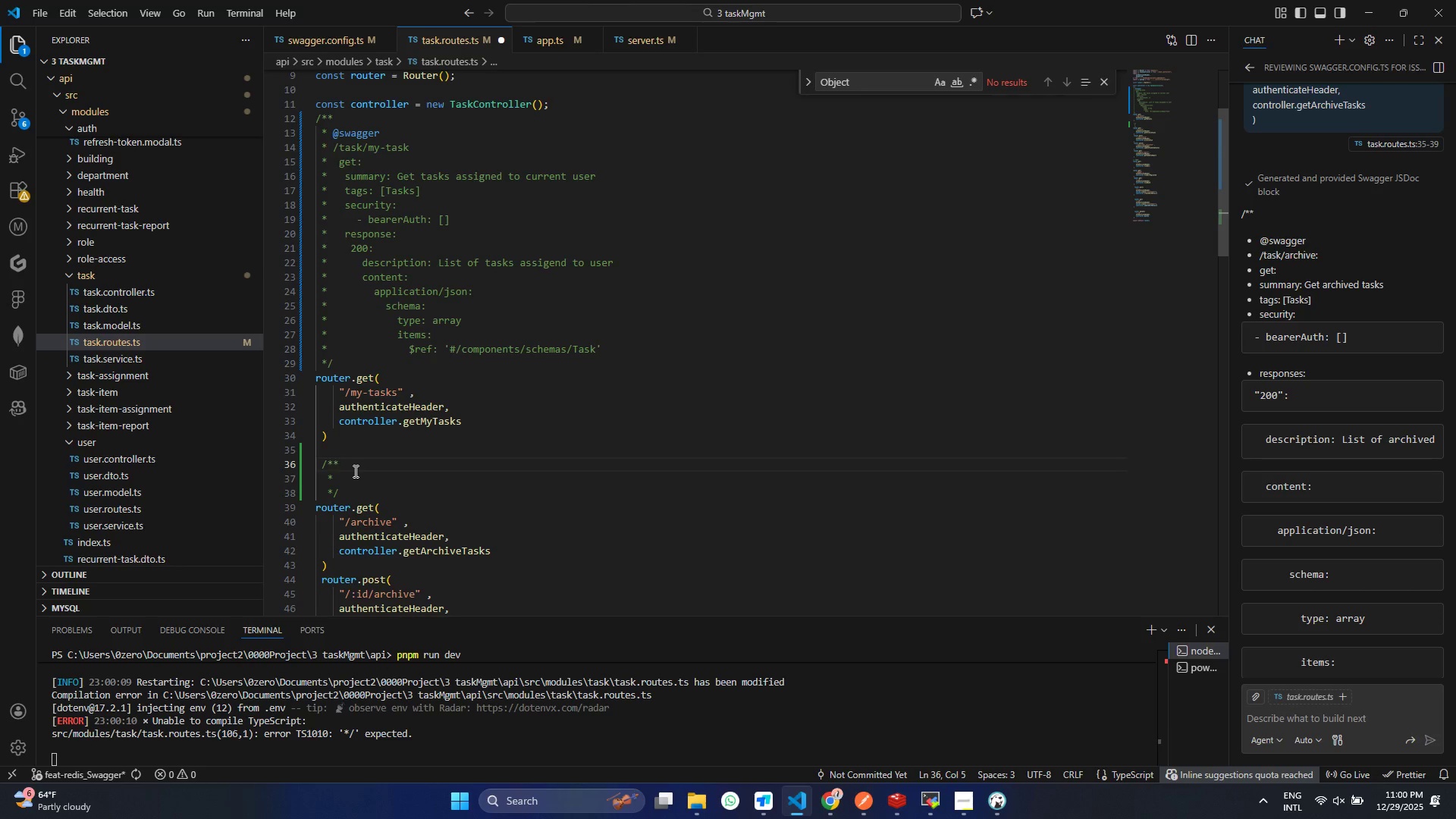 
key(Control+ControlLeft)
 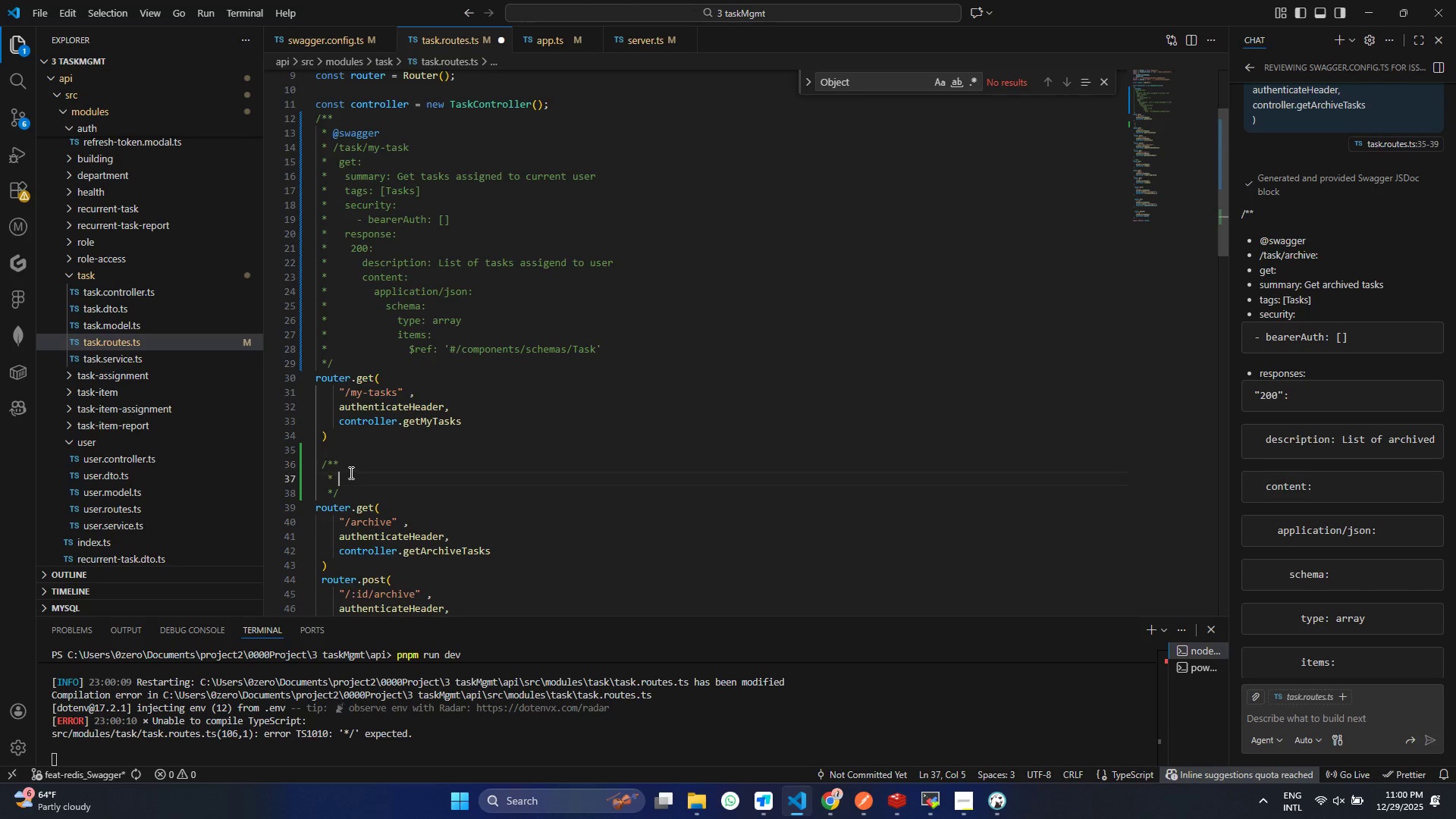 
left_click([350, 472])
 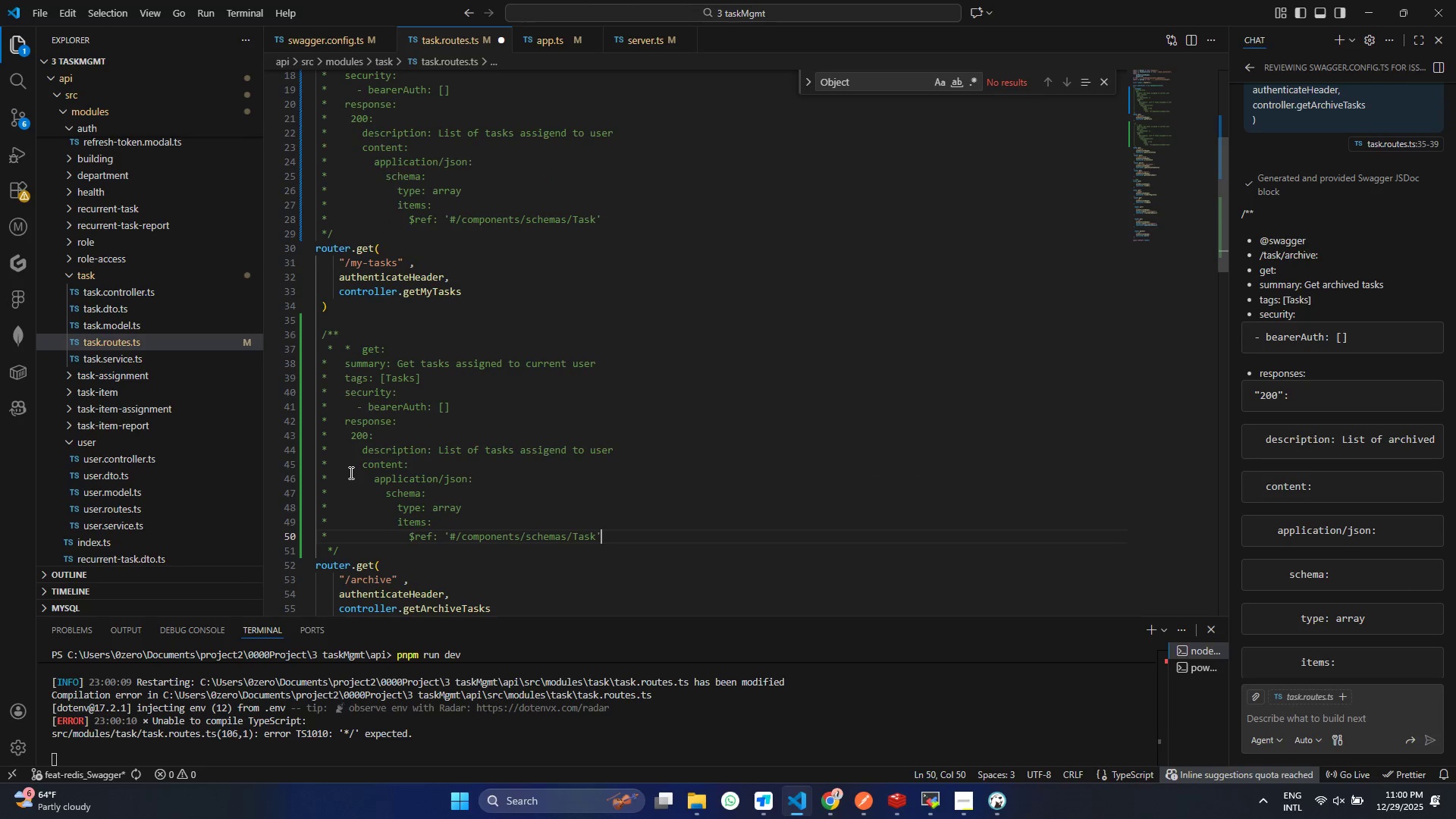 
key(Control+ControlLeft)
 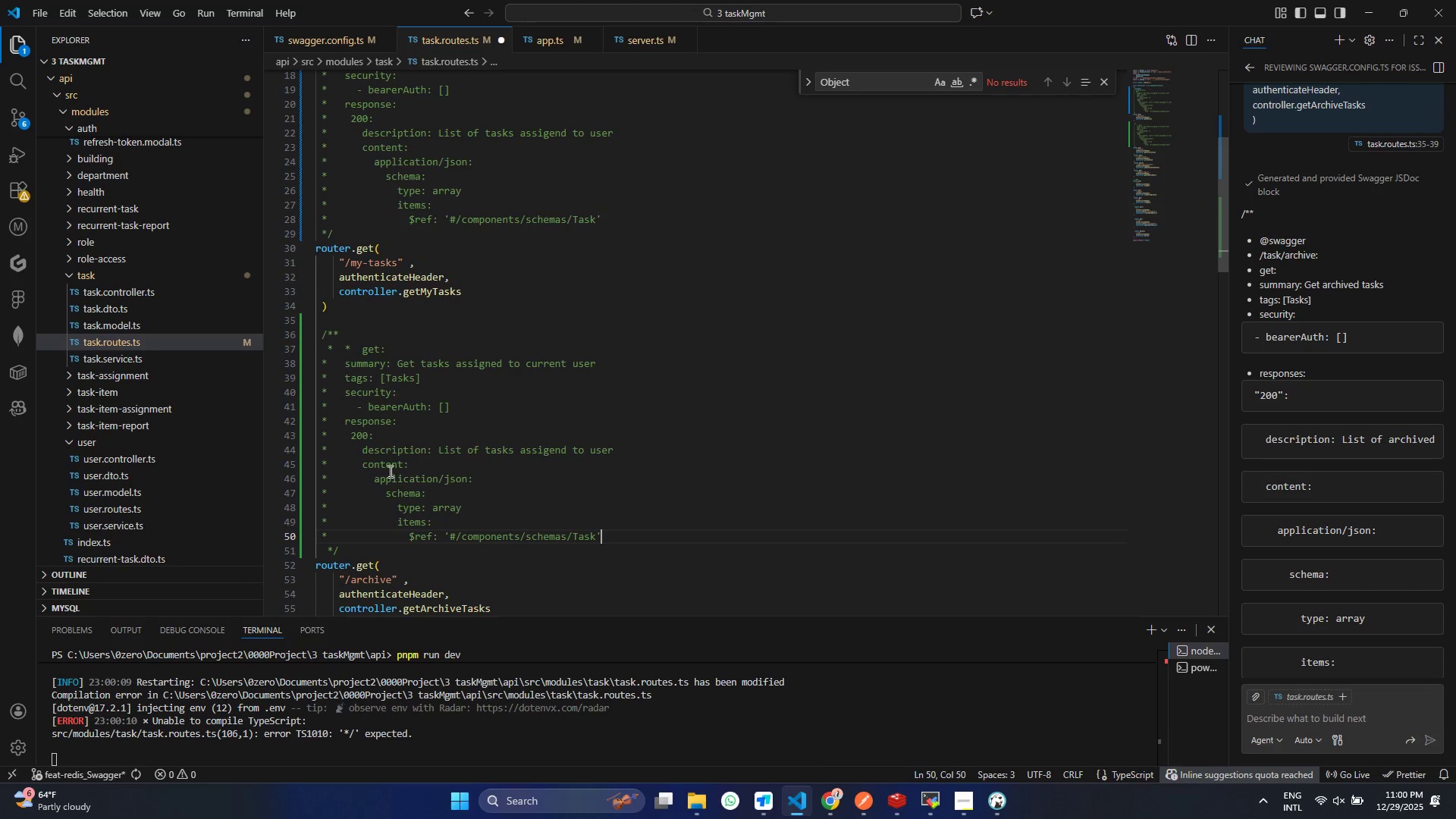 
key(Control+V)
 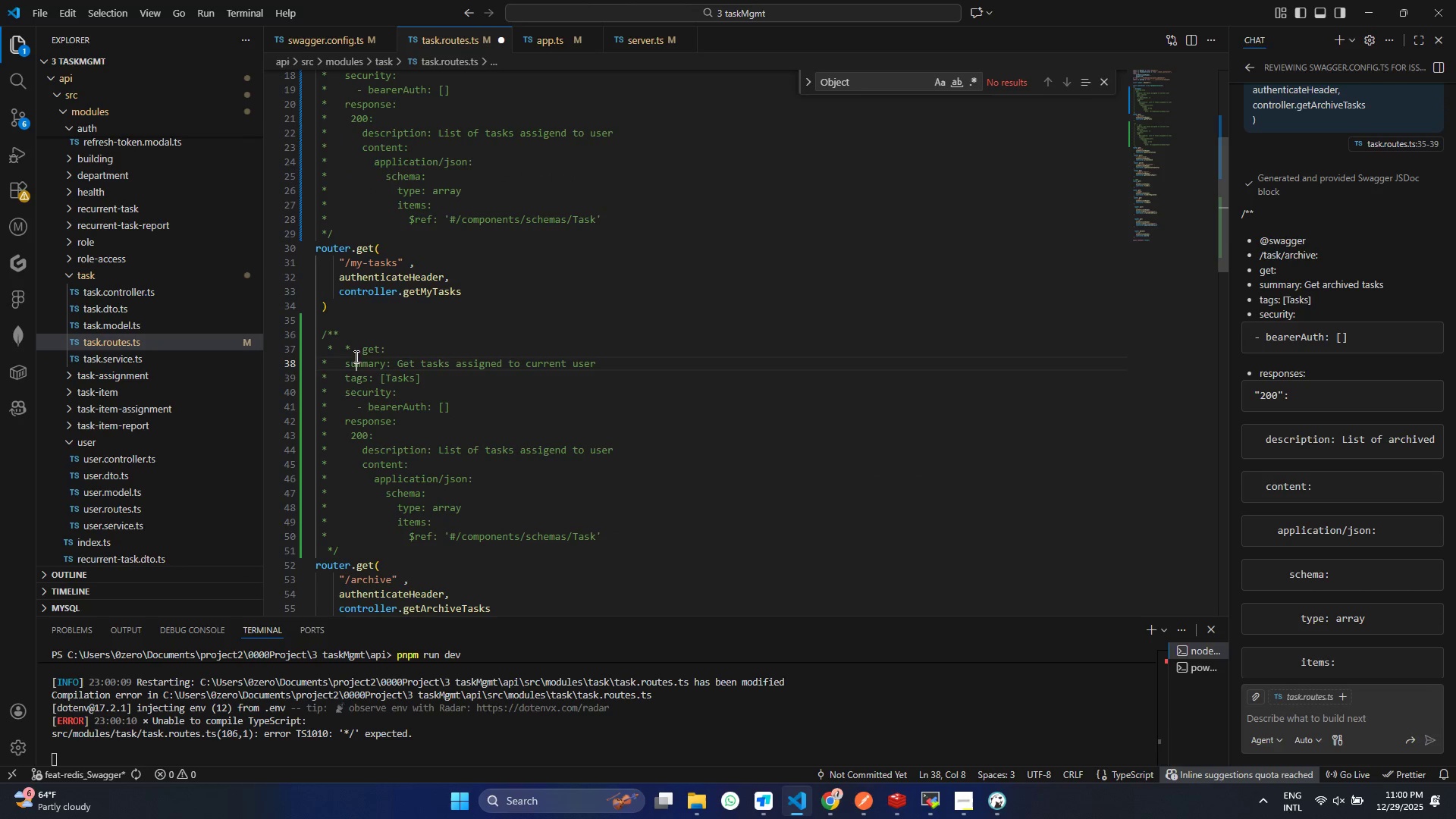 
left_click([355, 356])
 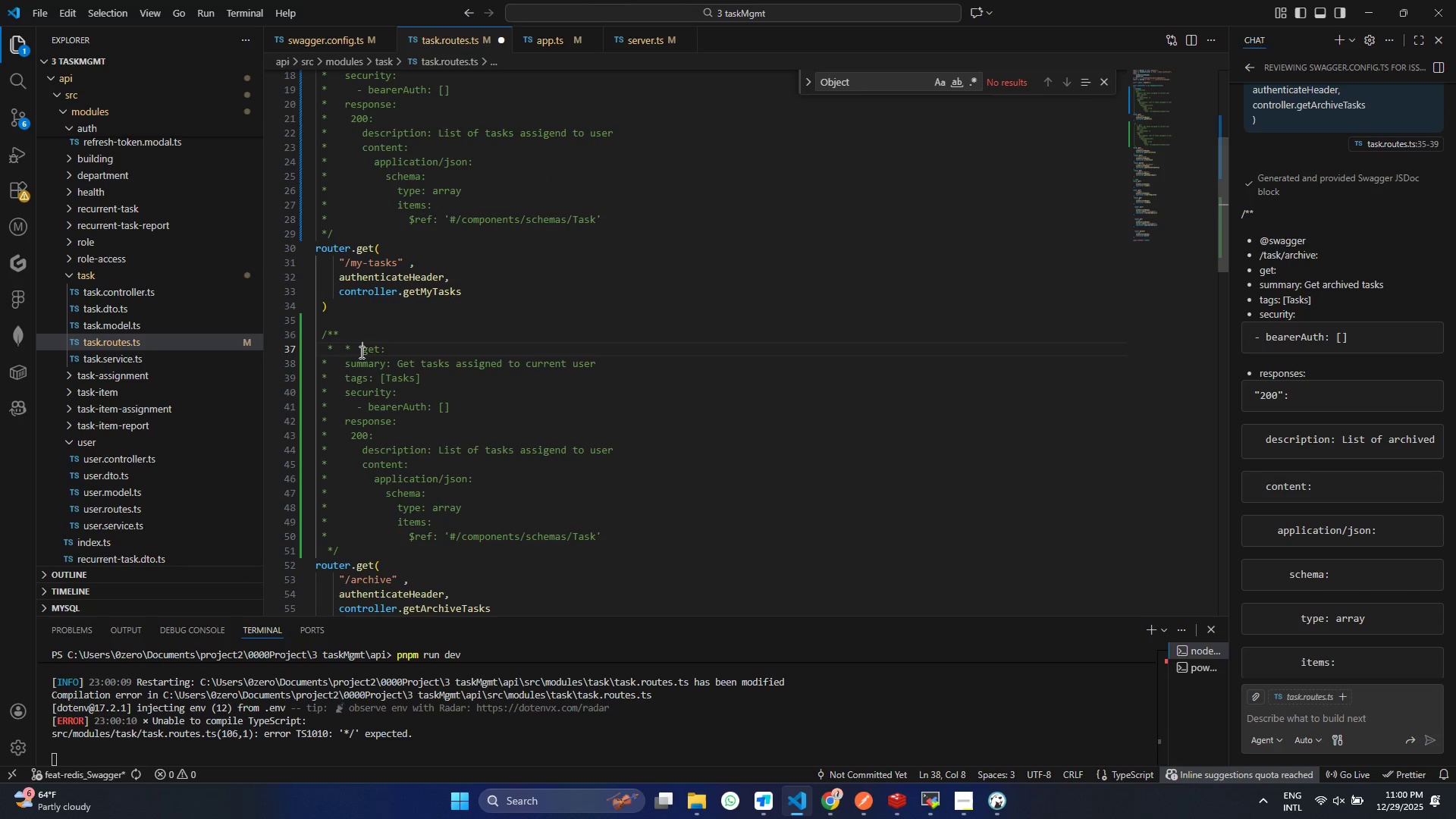 
left_click([360, 352])
 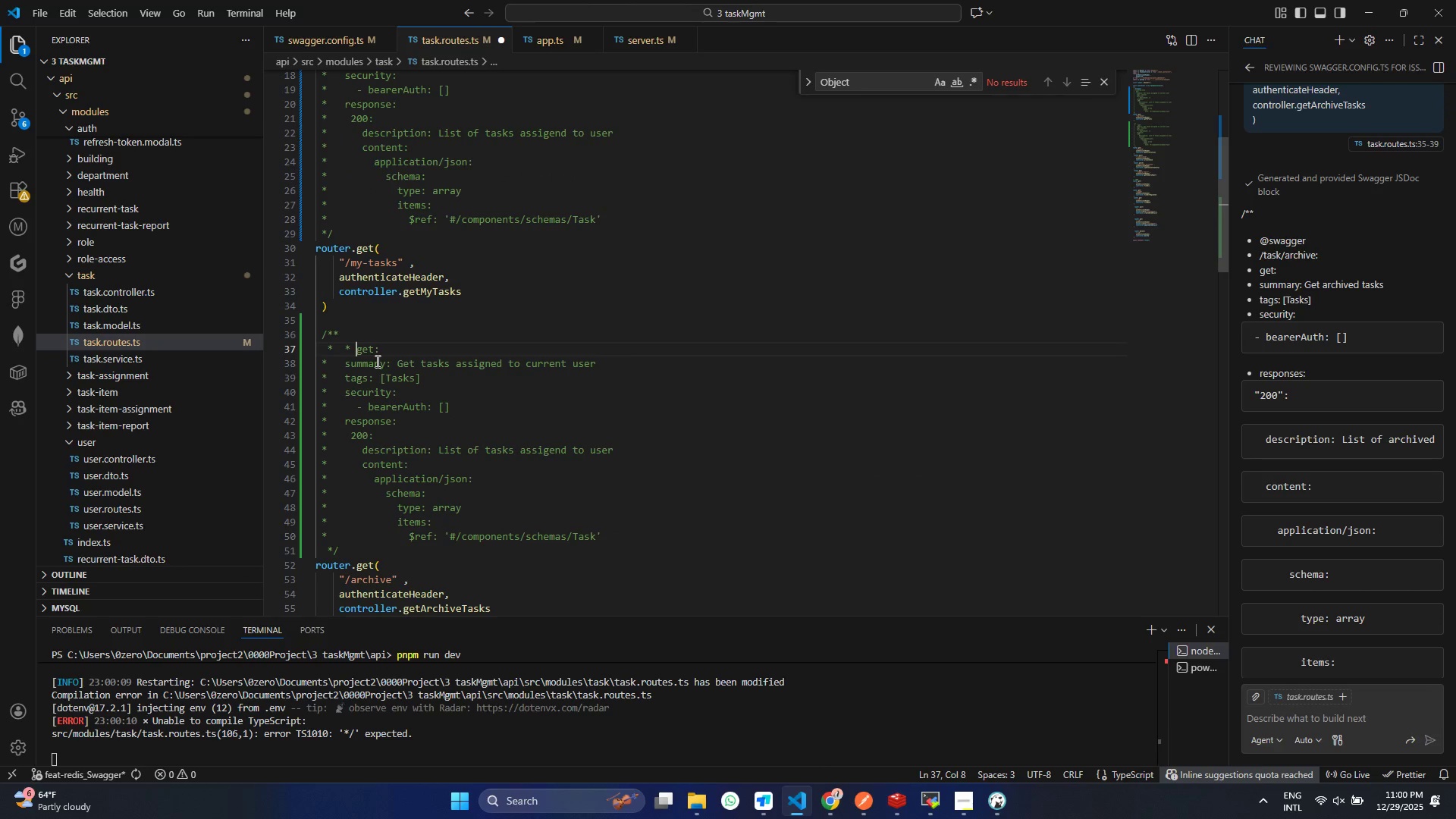 
key(Backspace)
 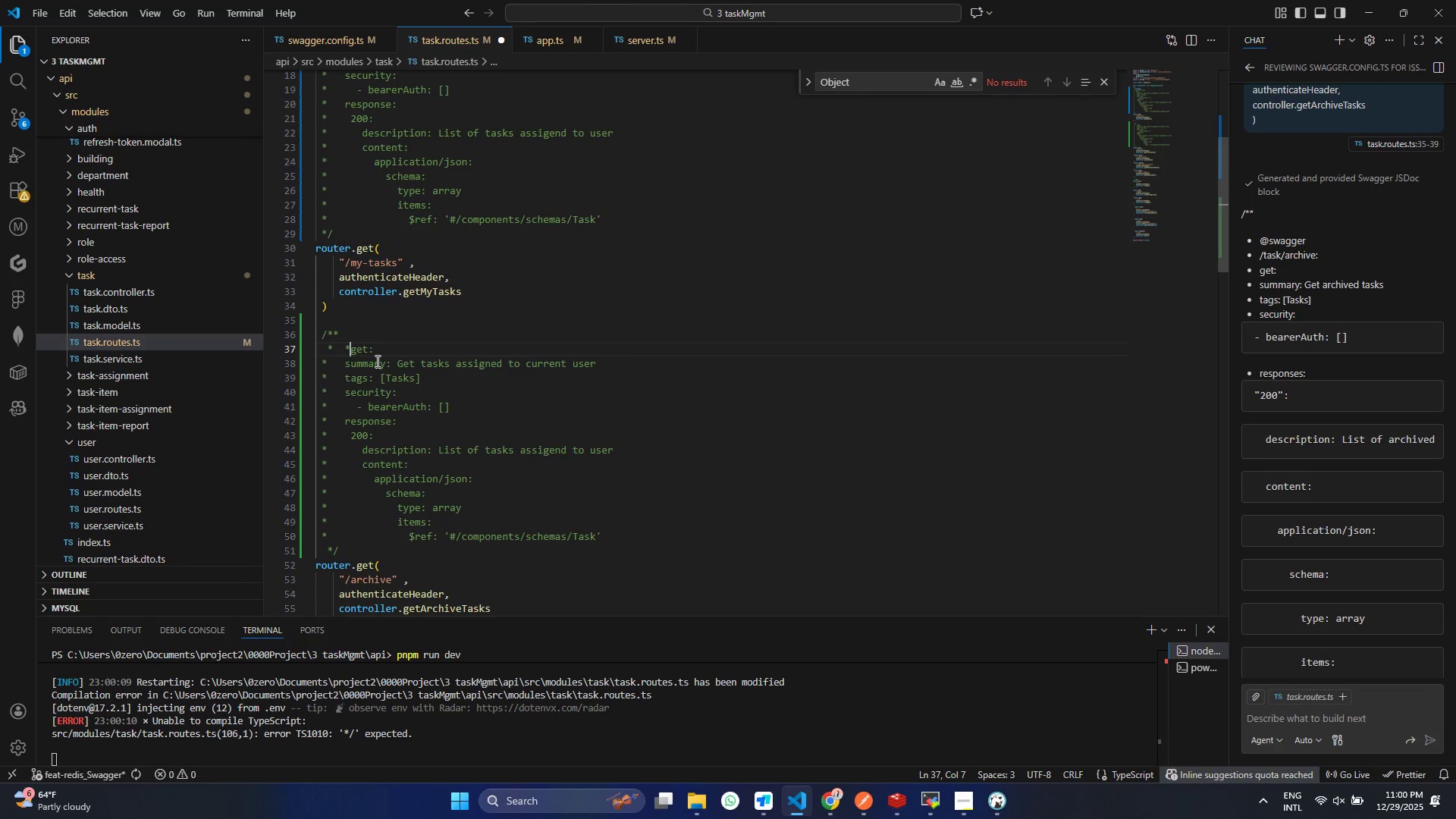 
key(Backspace)
 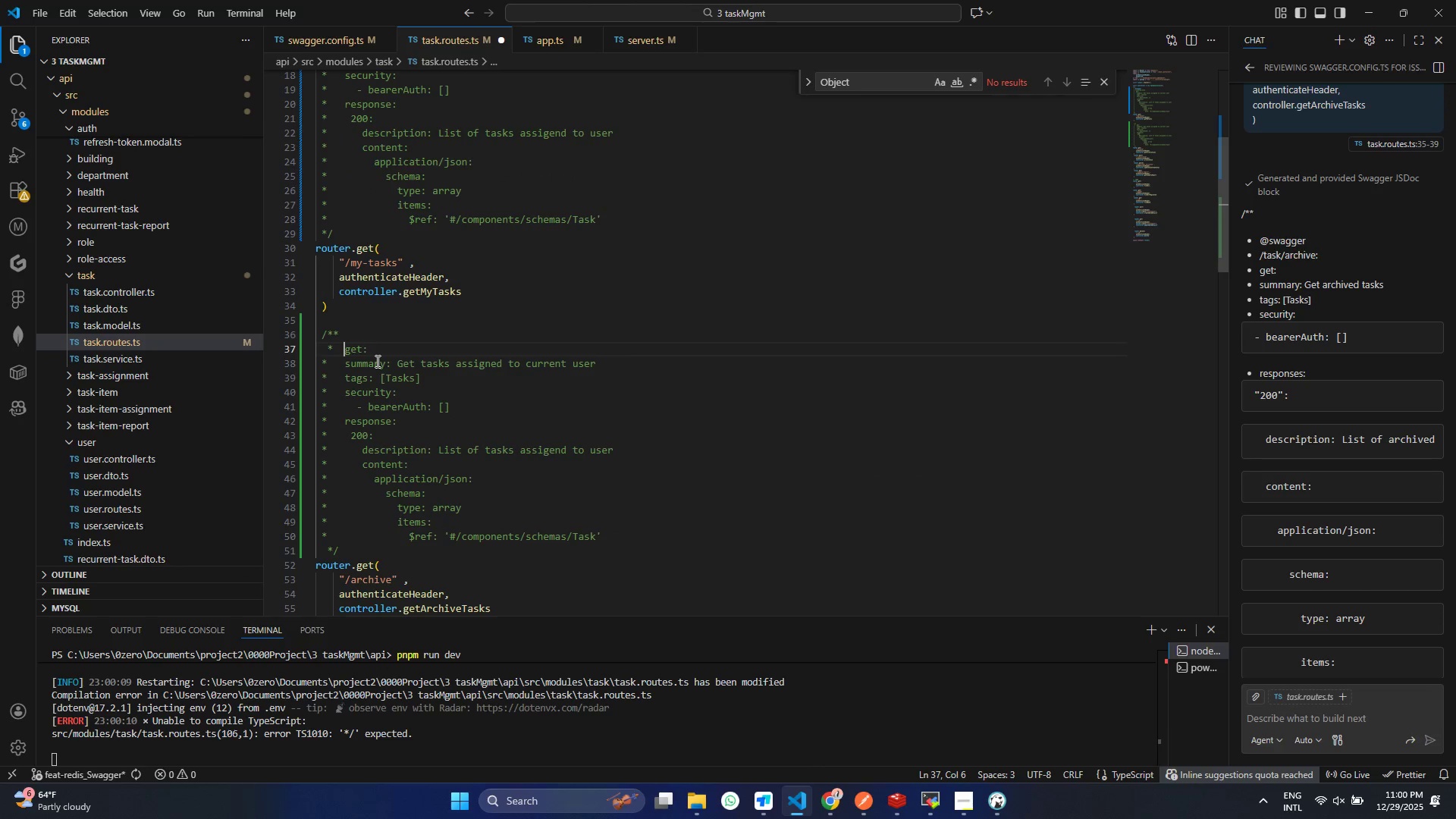 
key(Backspace)
 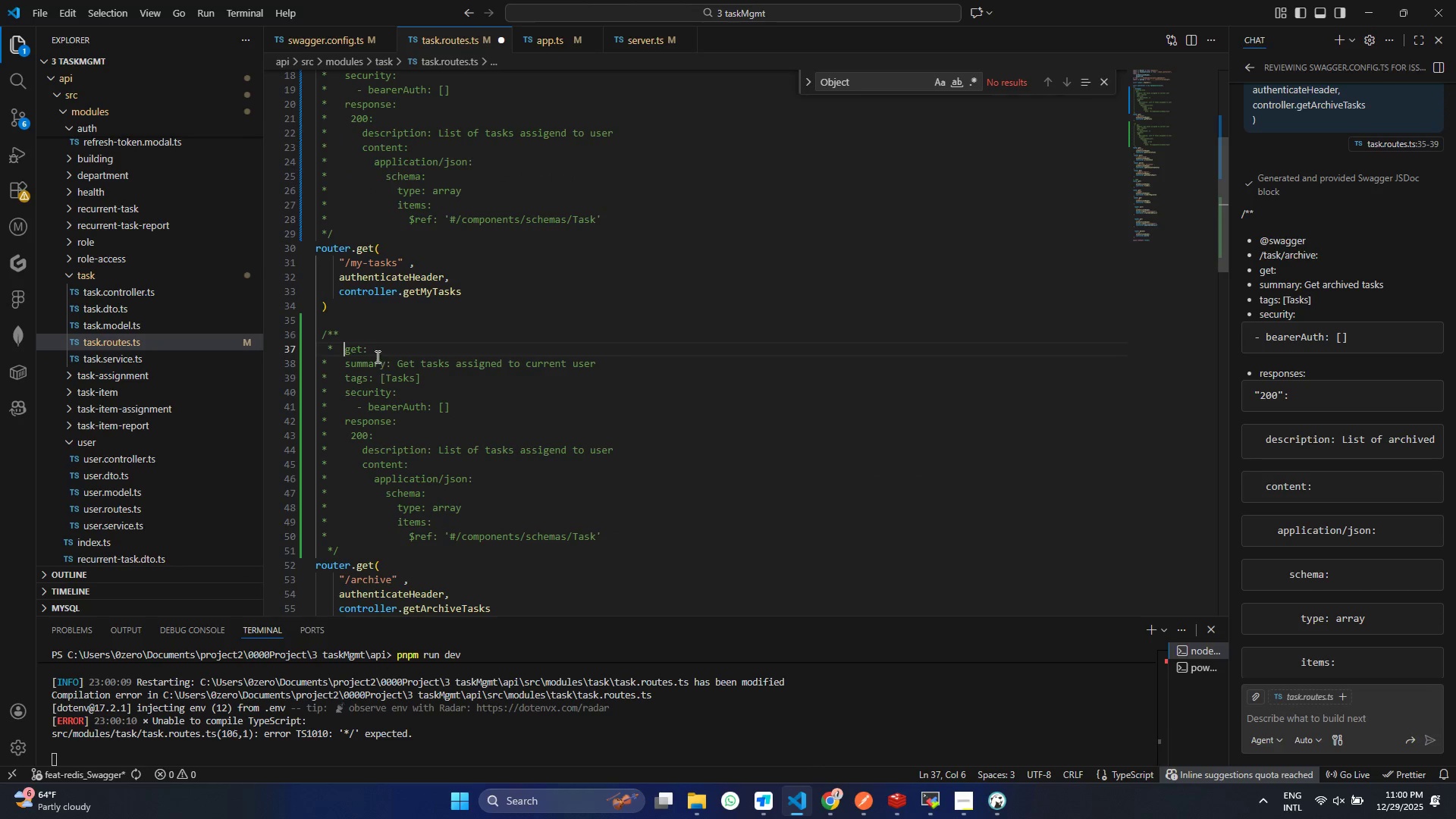 
key(Control+S)
 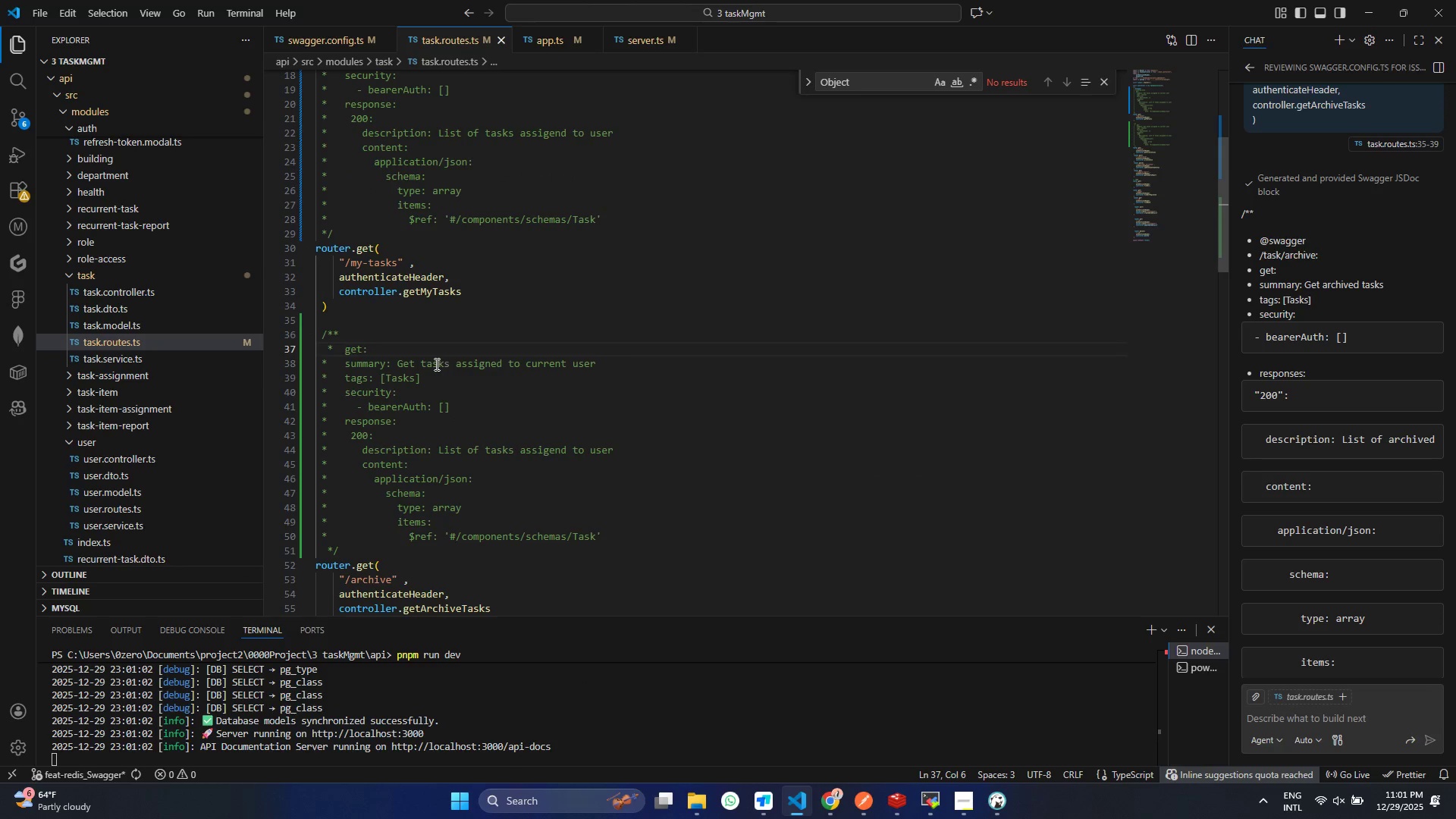 
double_click([435, 364])
 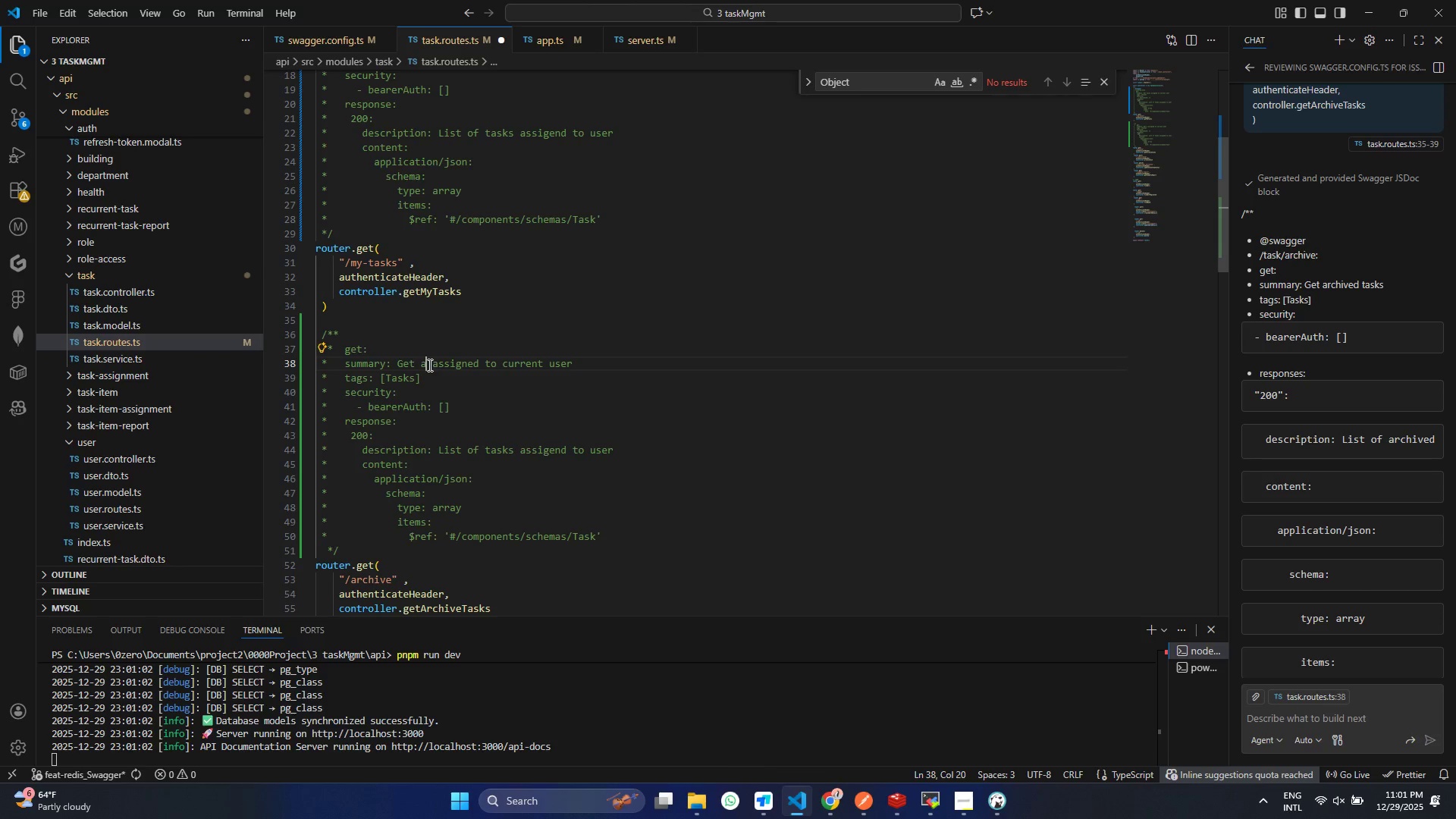 
type(archived)
 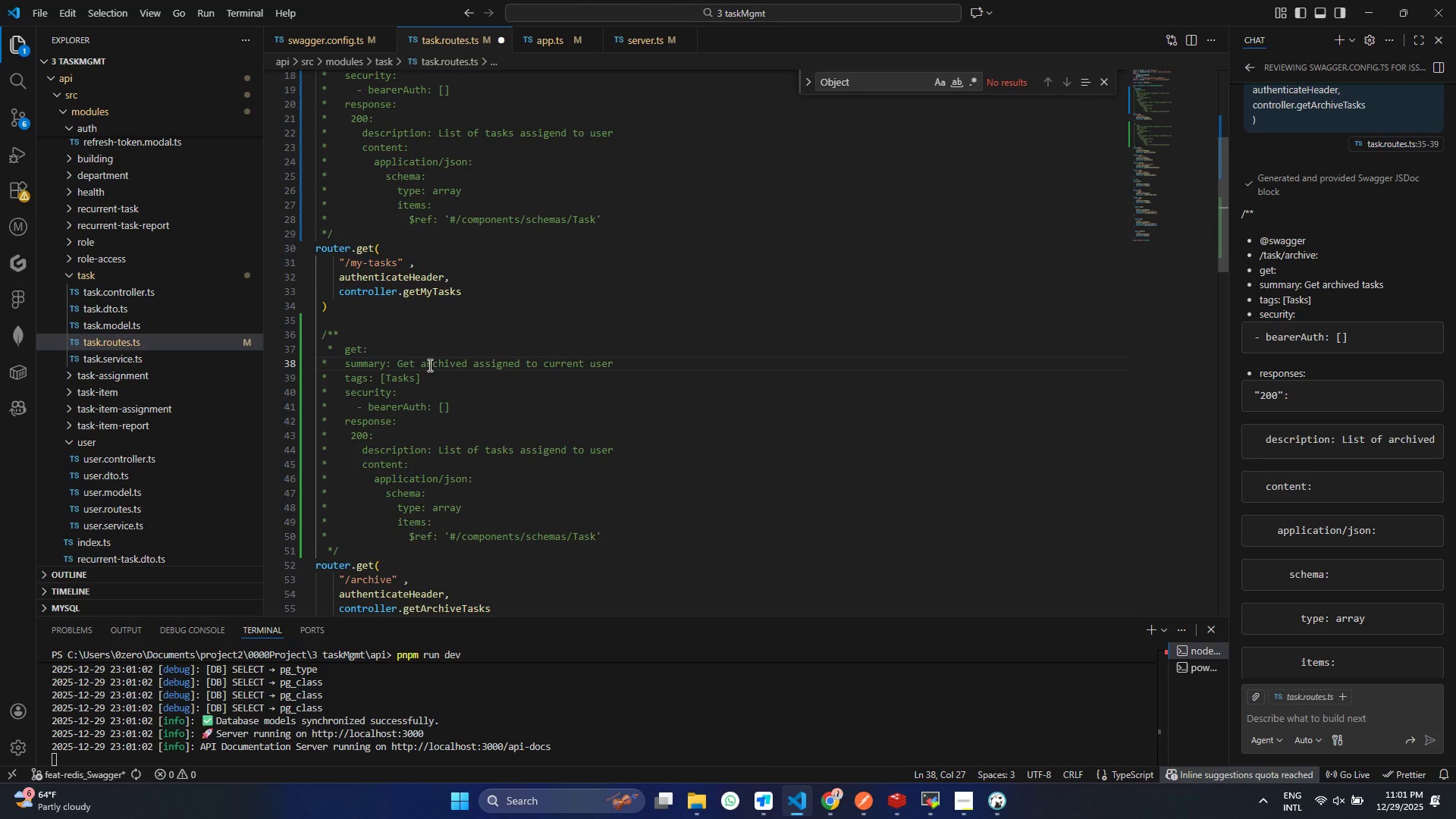 
key(Control+S)
 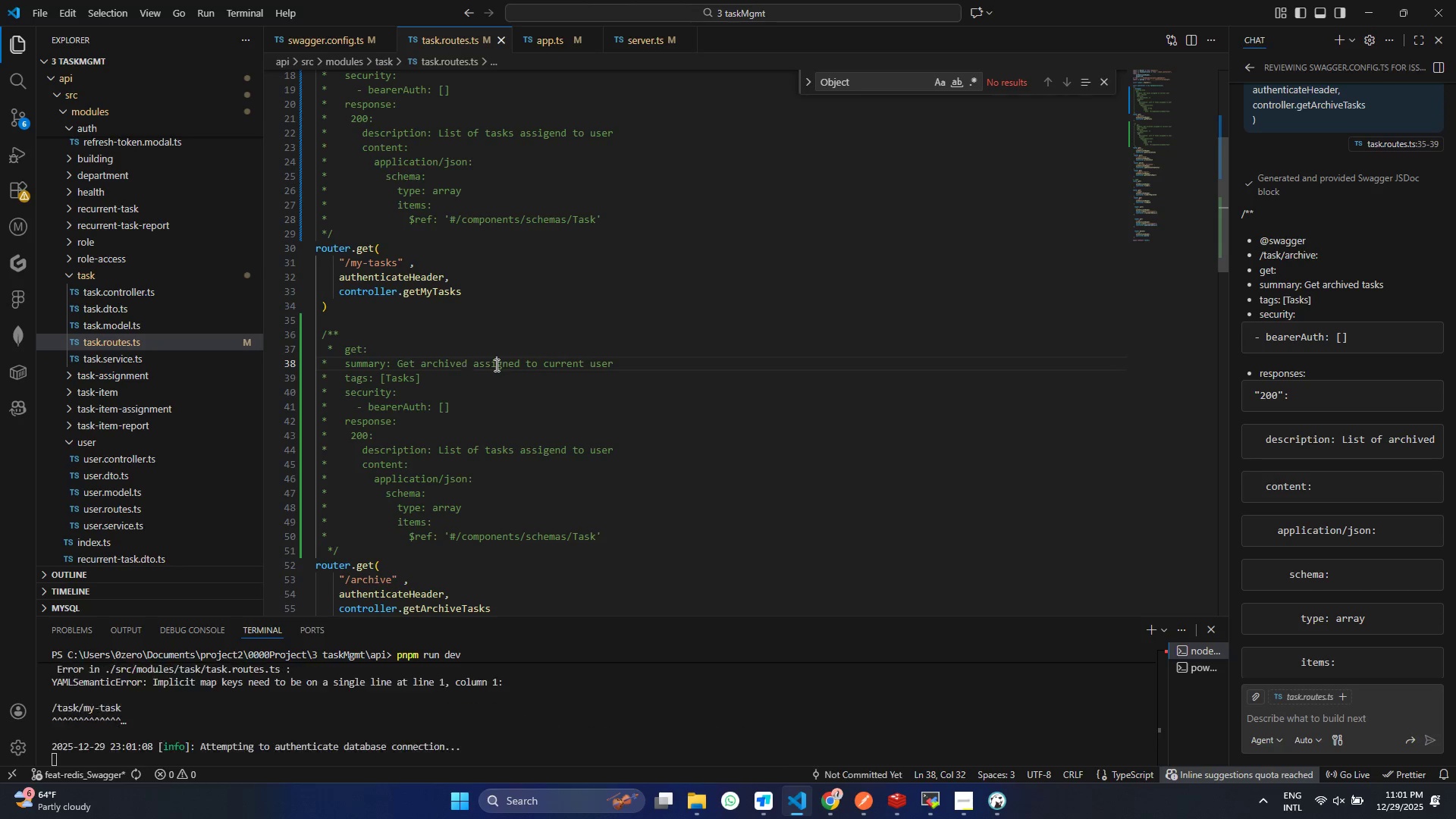 
double_click([495, 365])
 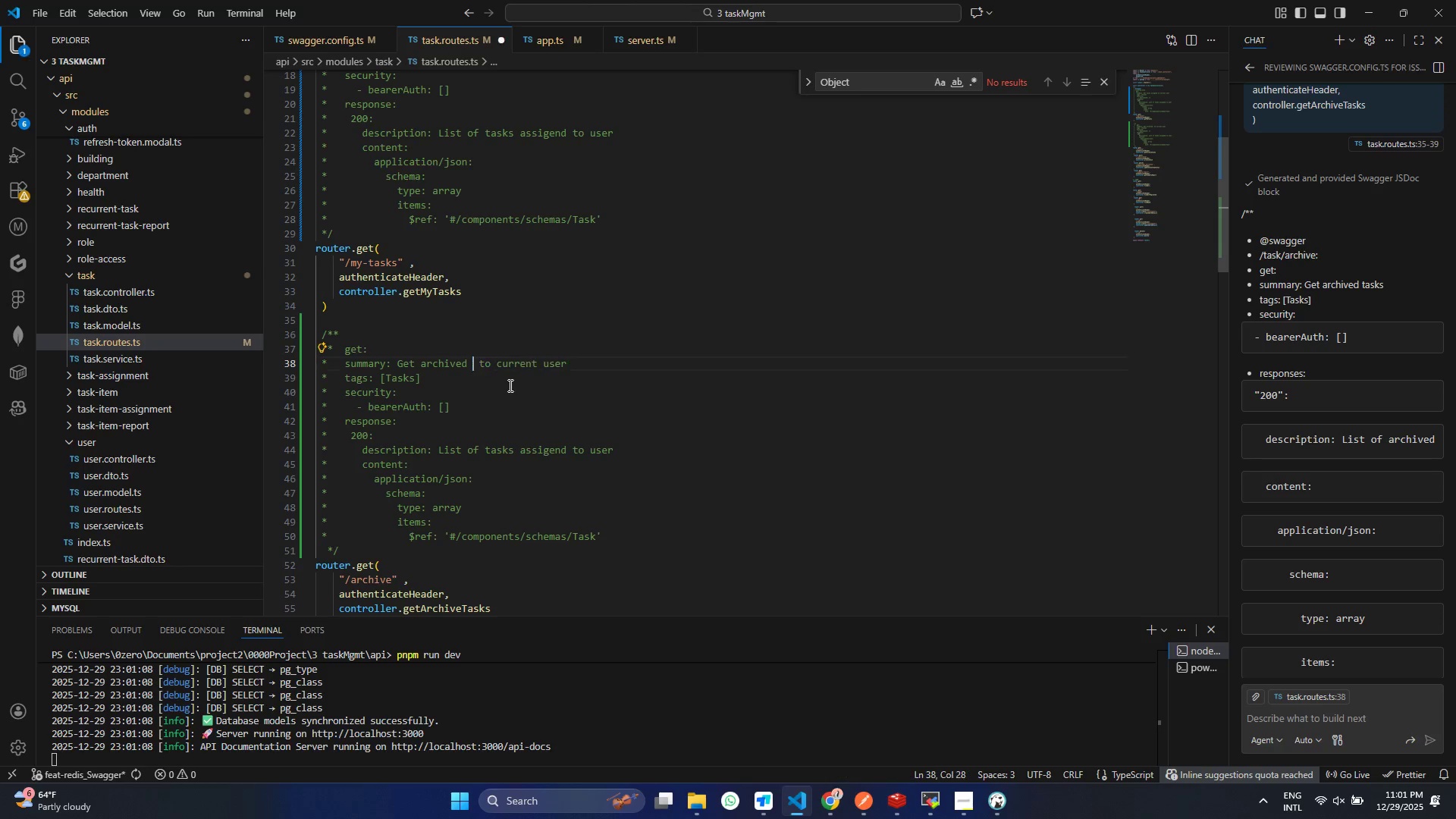 
key(Backspace)
 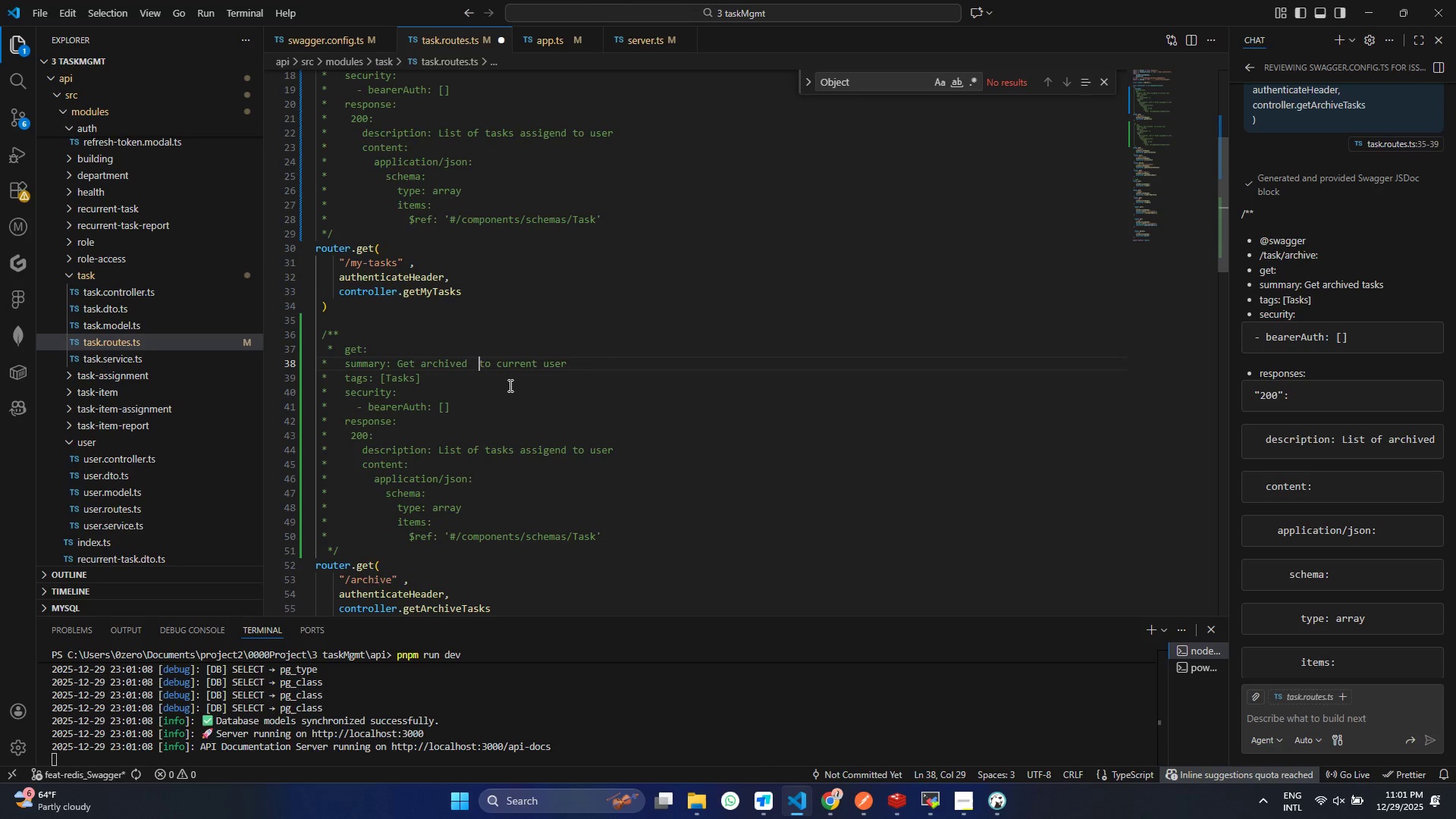 
key(ArrowRight)
 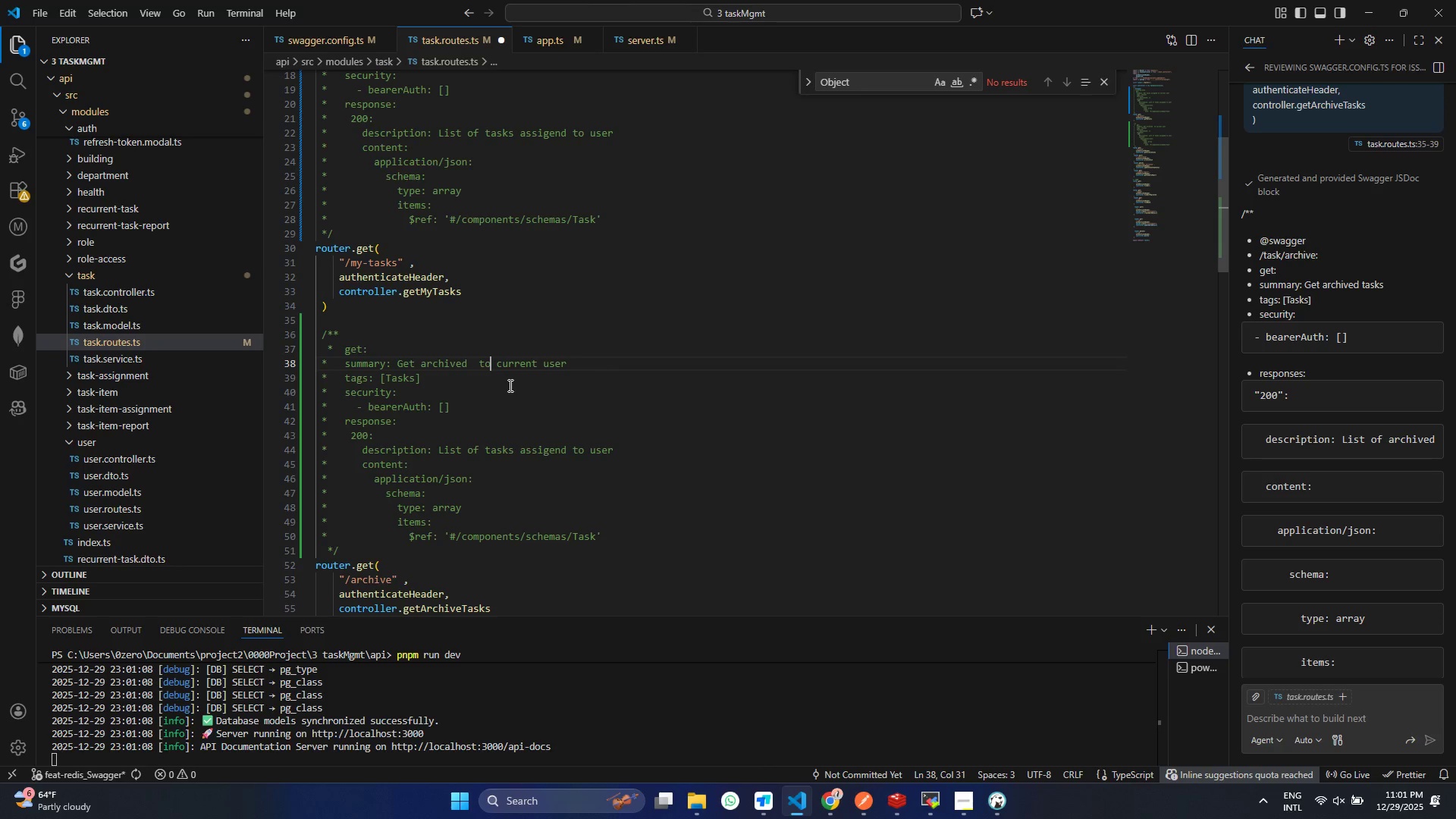 
key(ArrowRight)
 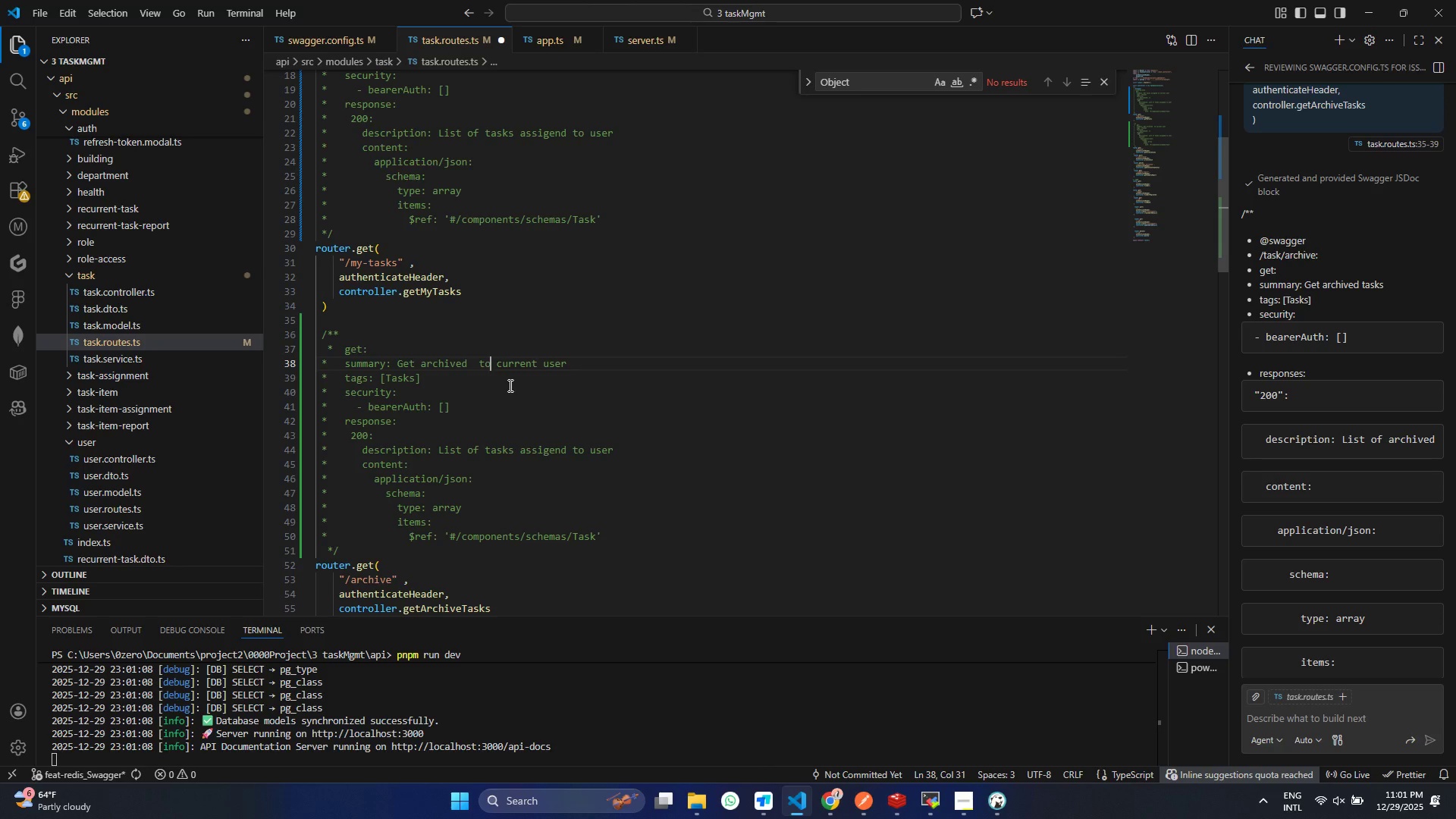 
hold_key(key=ArrowRight, duration=0.66)
 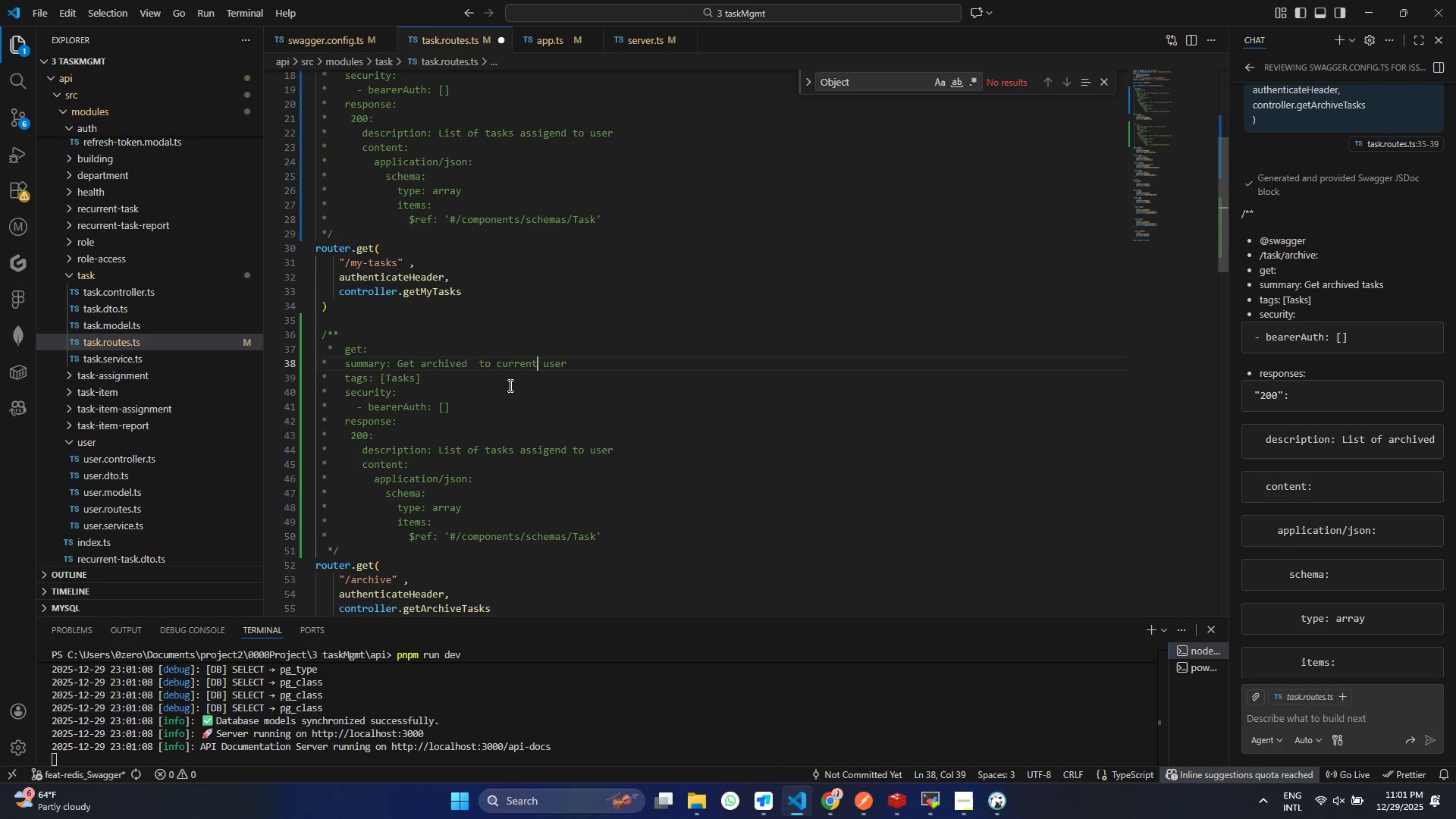 
key(ArrowRight)
 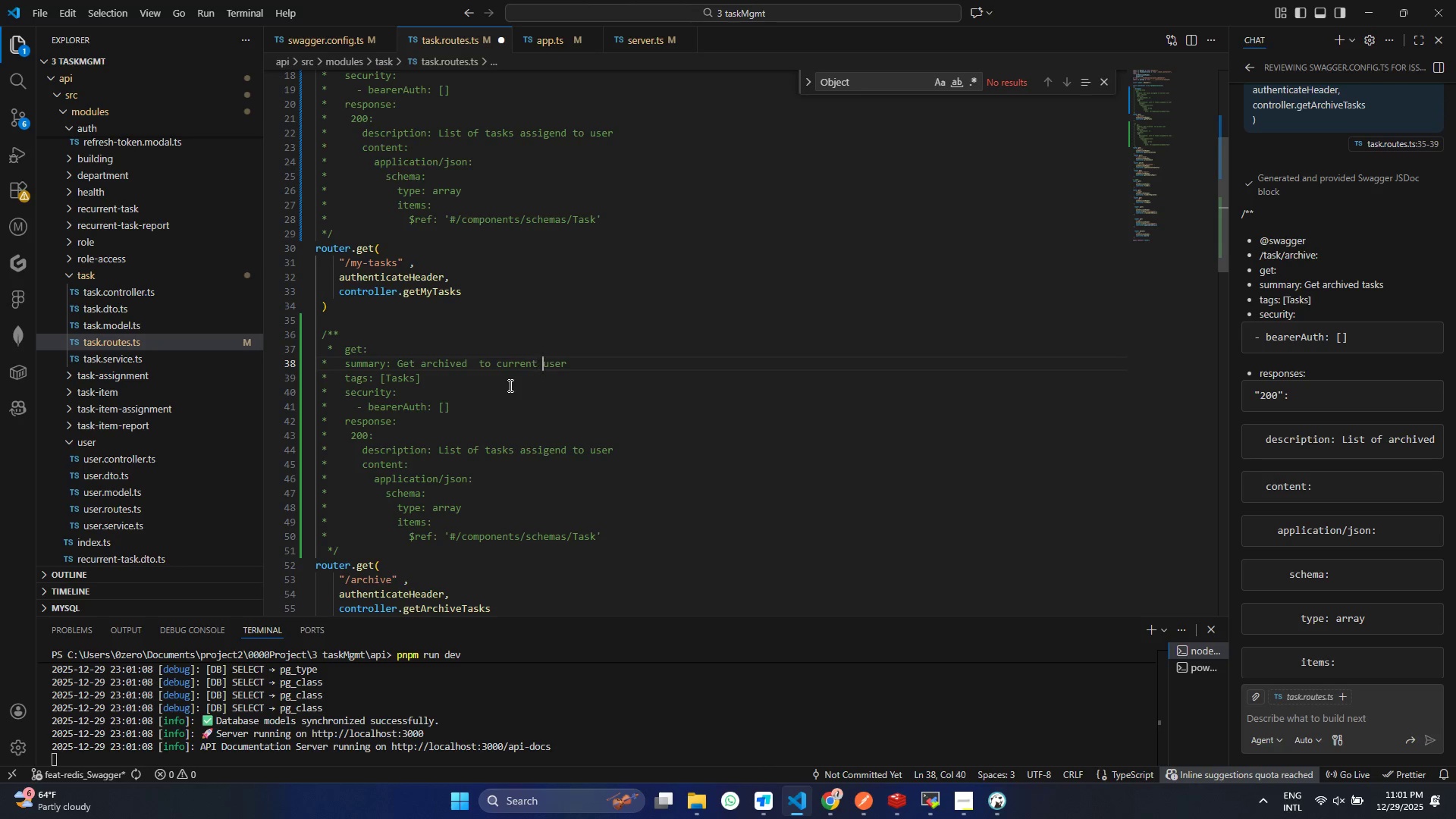 
key(ArrowRight)
 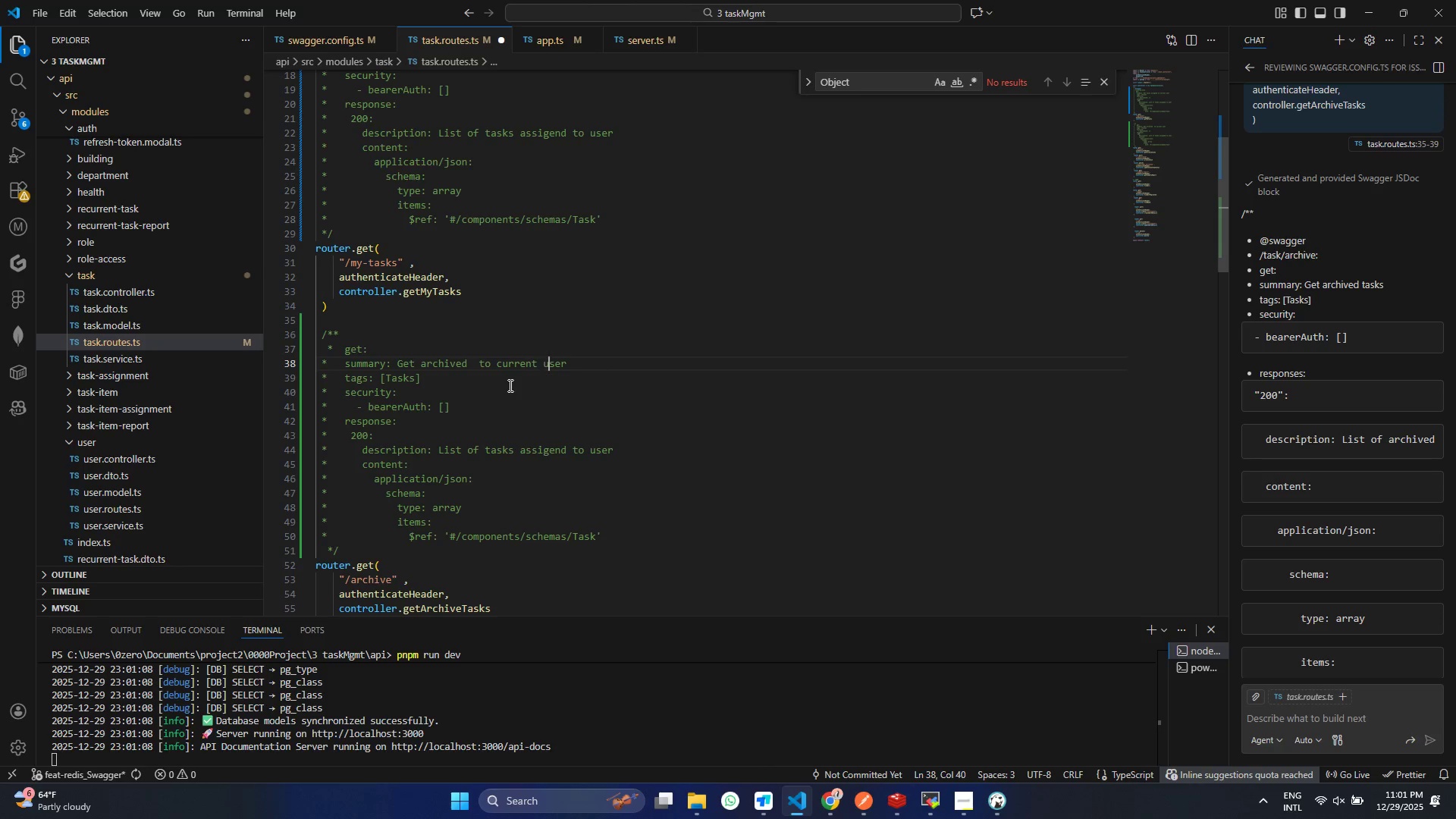 
key(ArrowRight)
 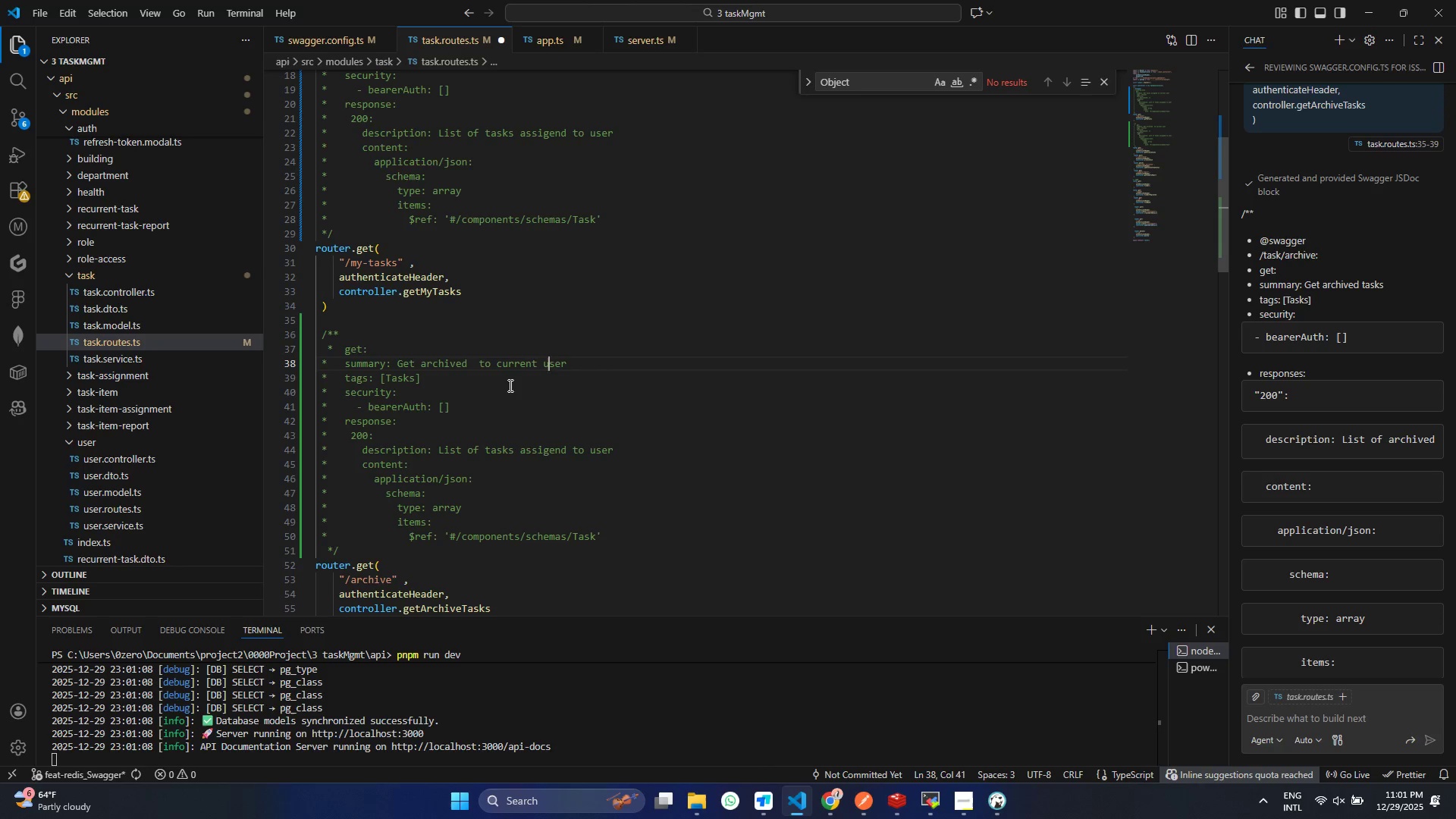 
key(ArrowRight)
 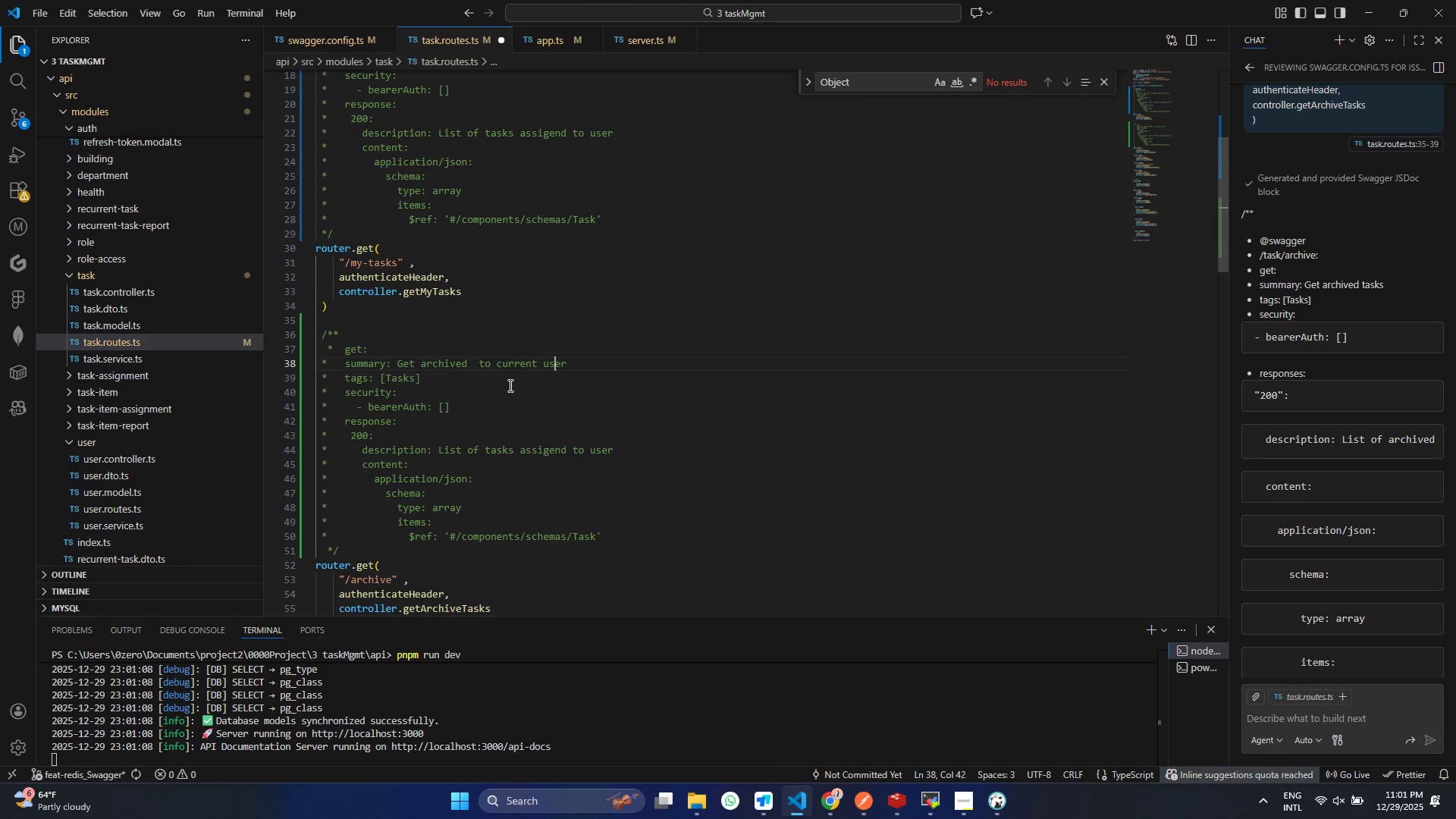 
key(ArrowRight)
 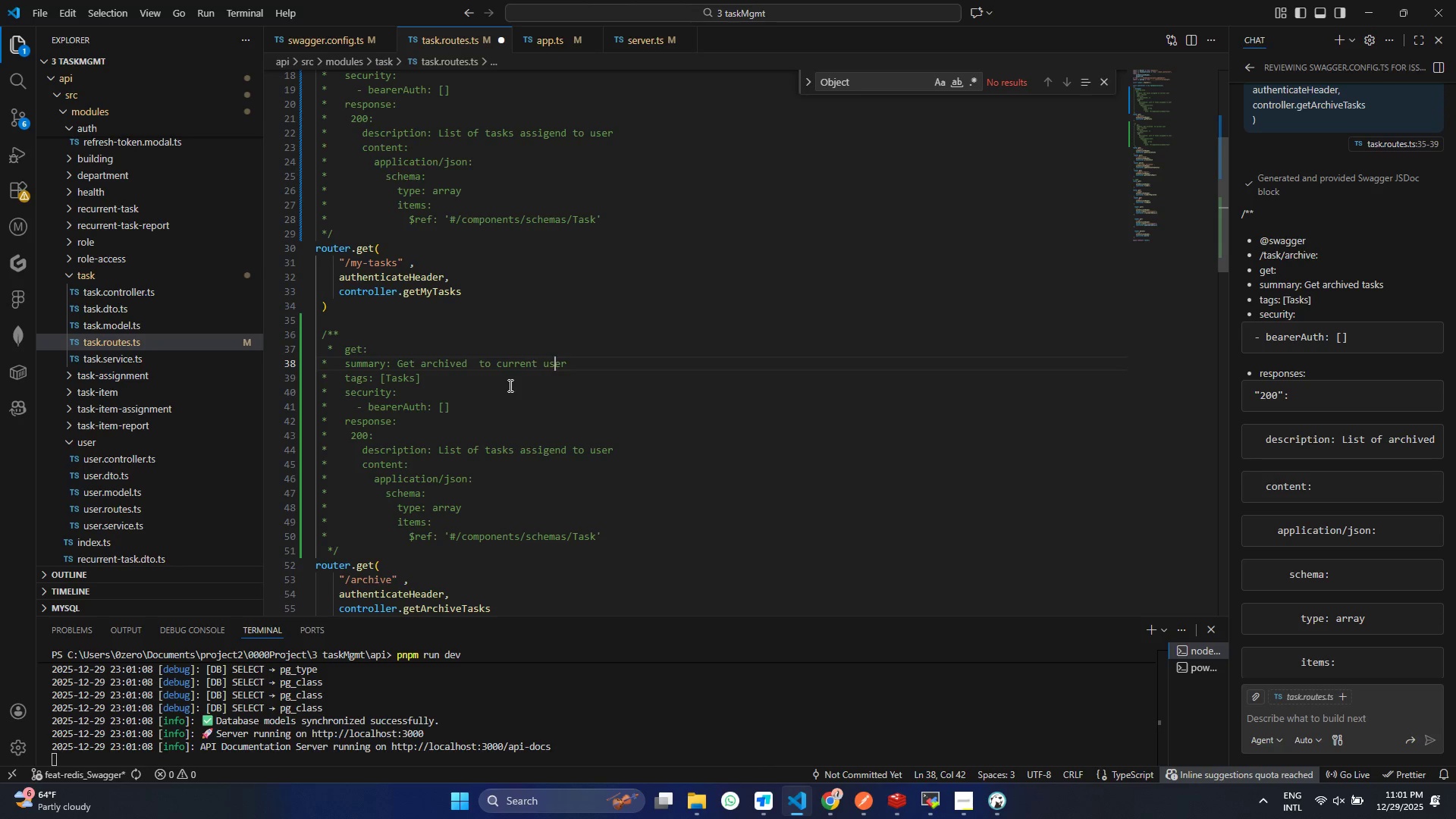 
key(ArrowRight)
 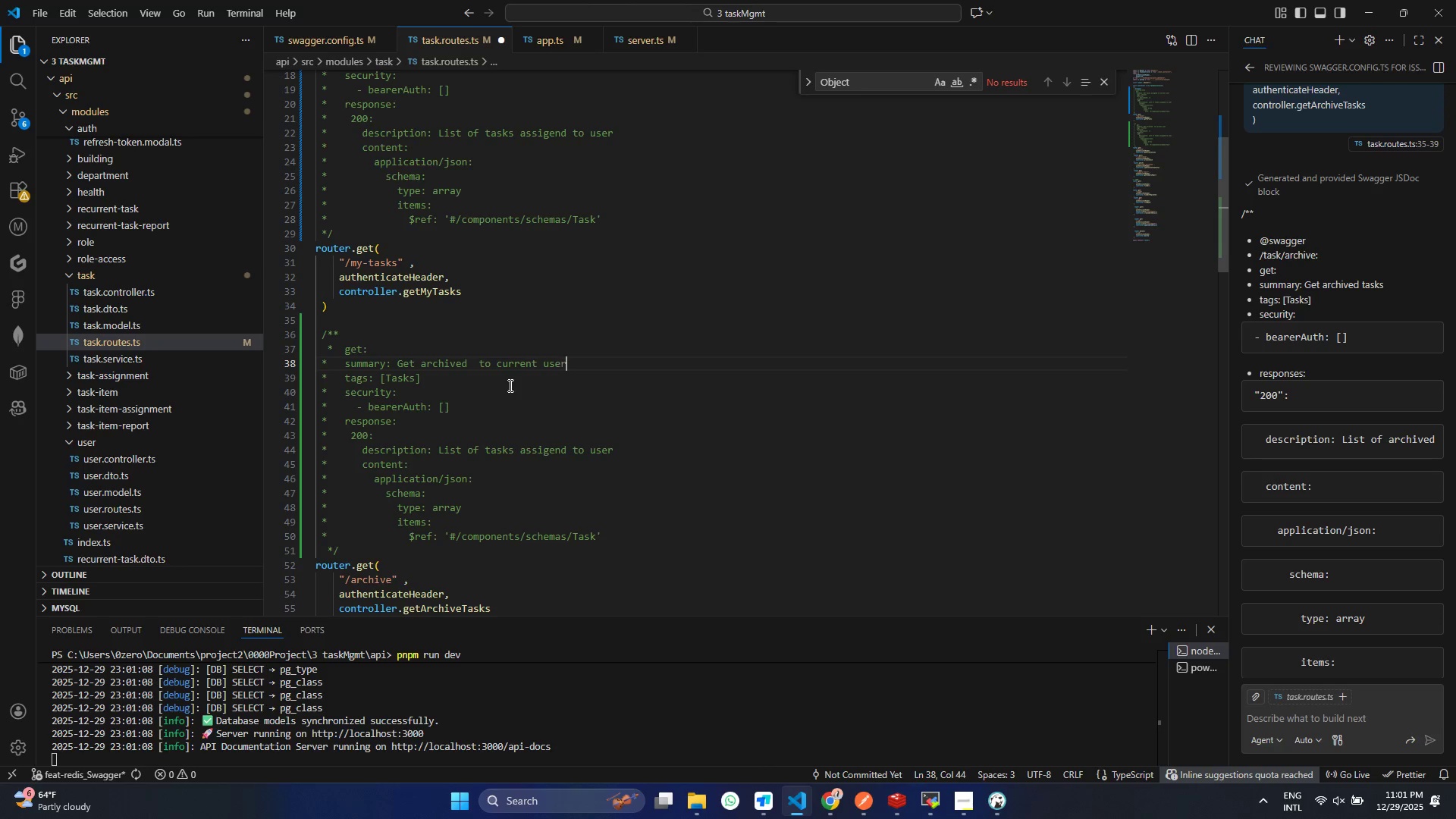 
key(ArrowRight)
 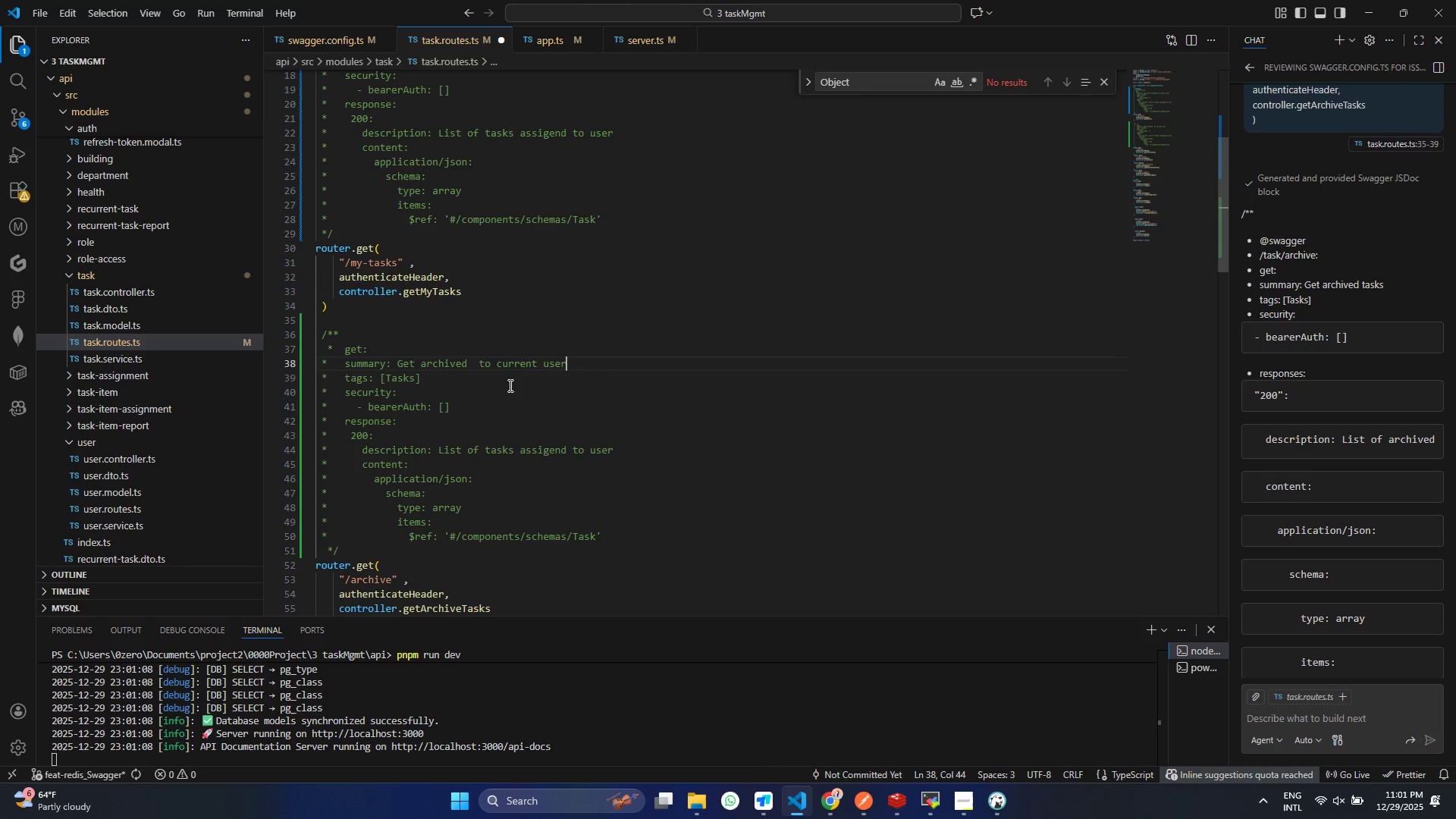 
key(ArrowRight)
 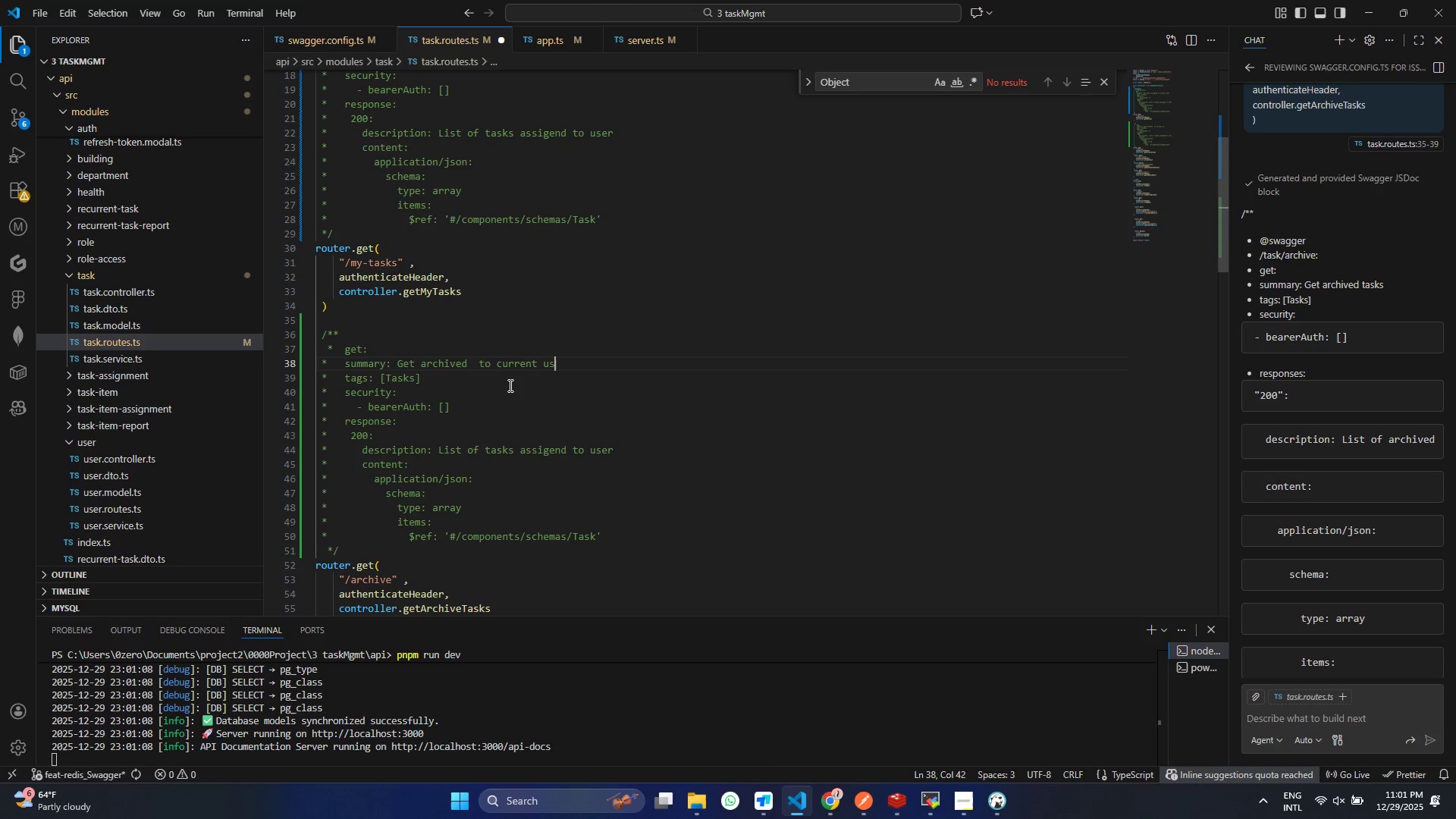 
key(Backspace)
key(Backspace)
key(Backspace)
key(Backspace)
type(tasks)
 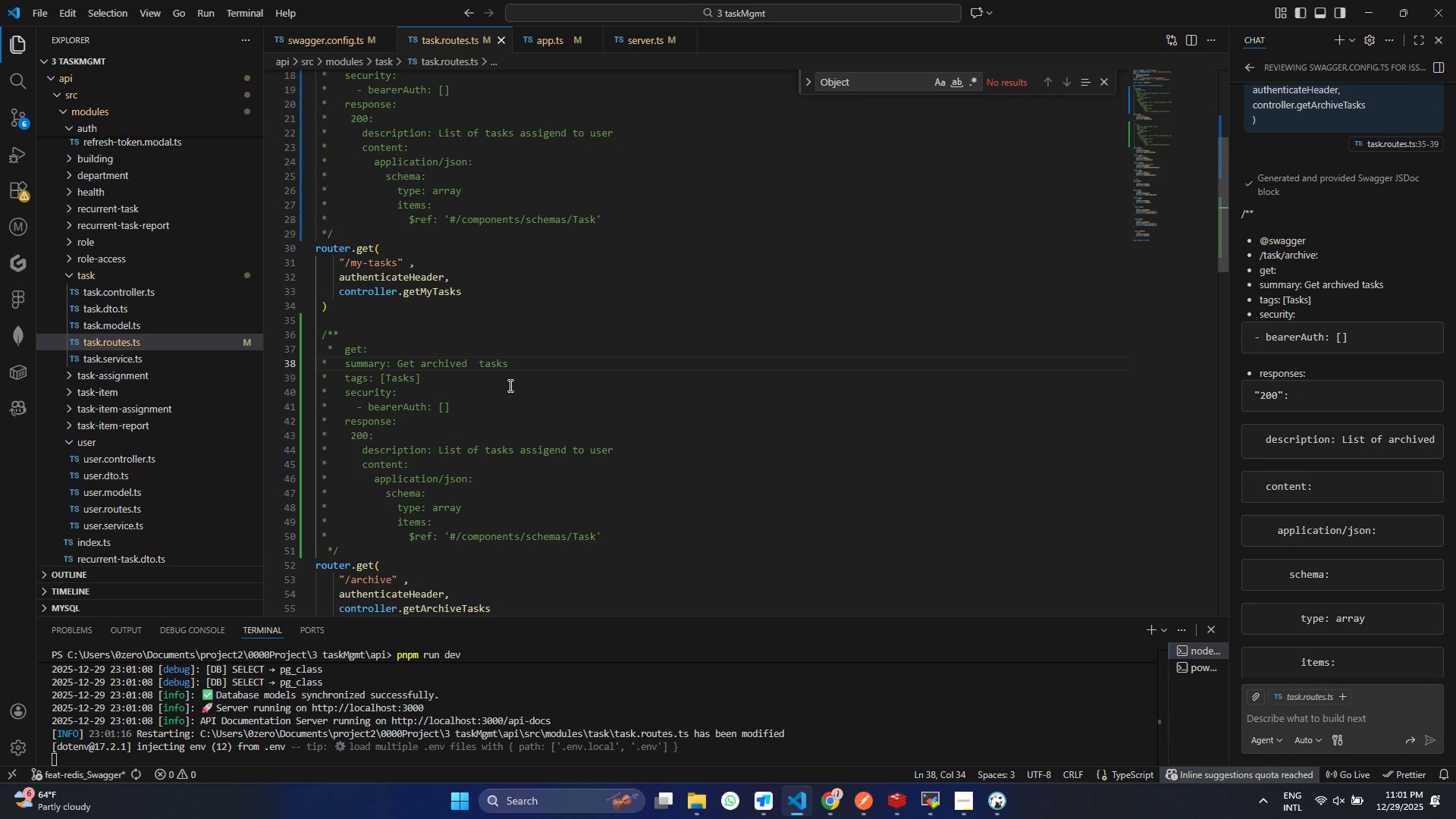 
key(Control+ControlLeft)
 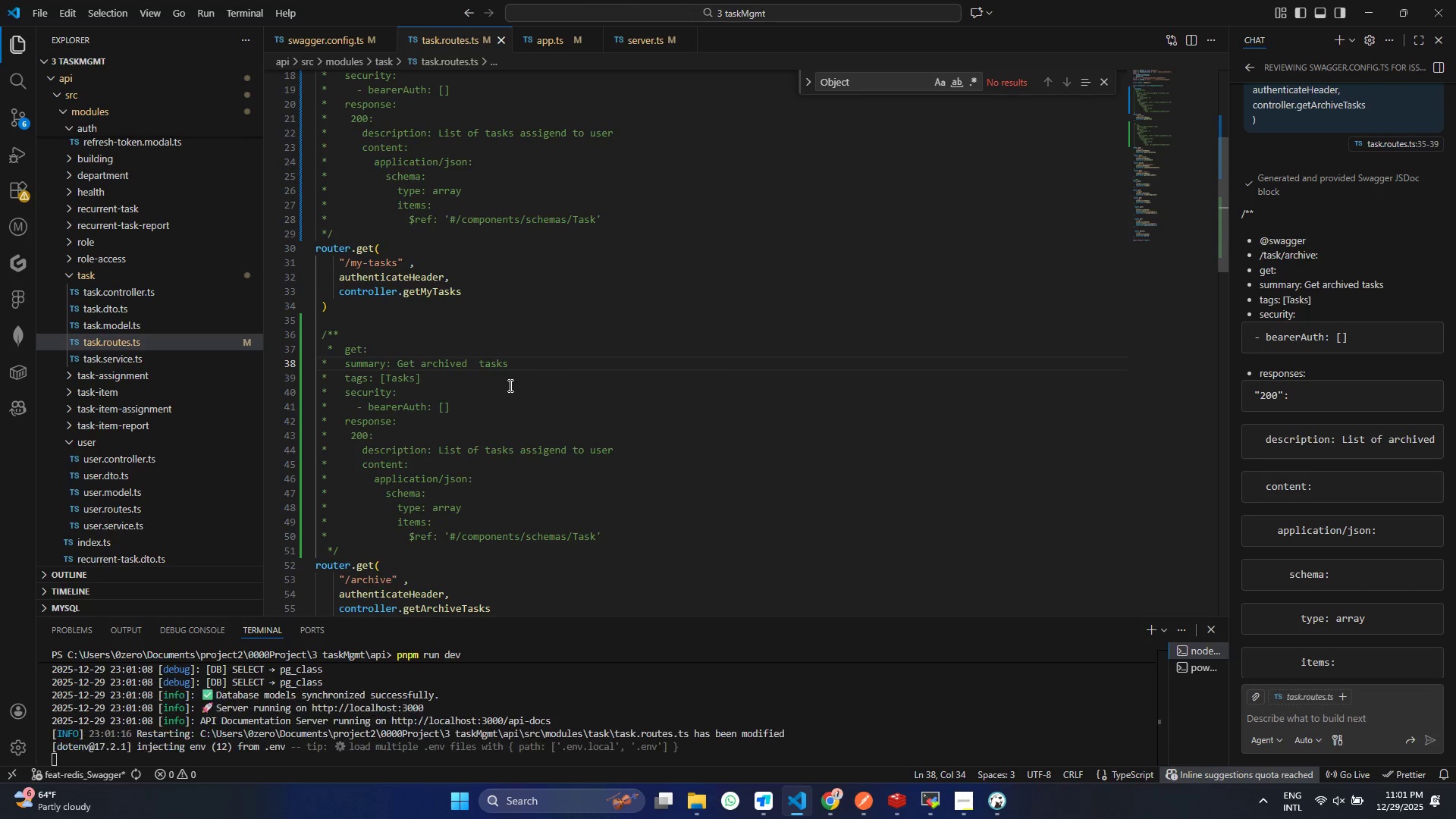 
key(Control+S)
 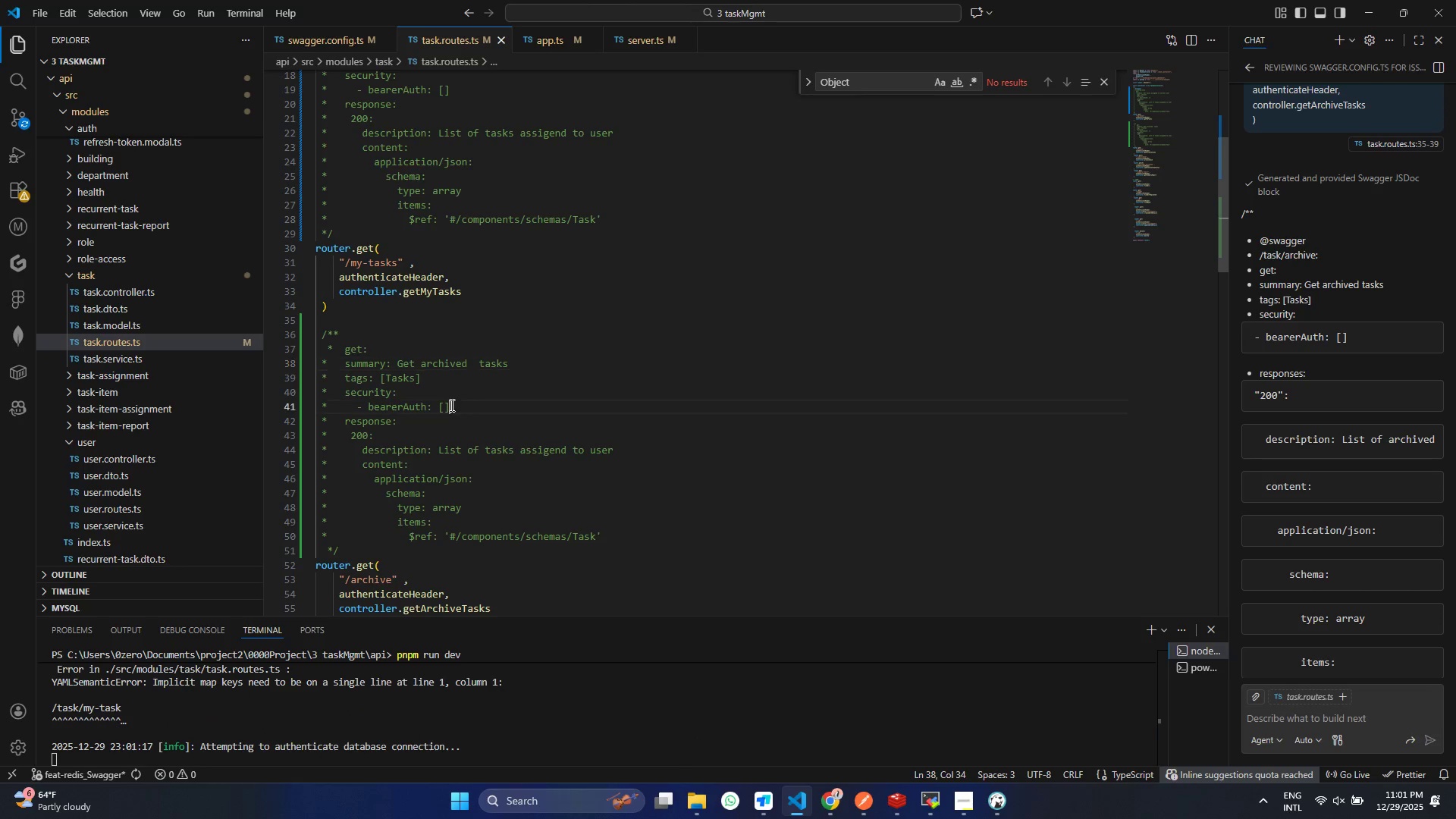 
left_click([450, 405])
 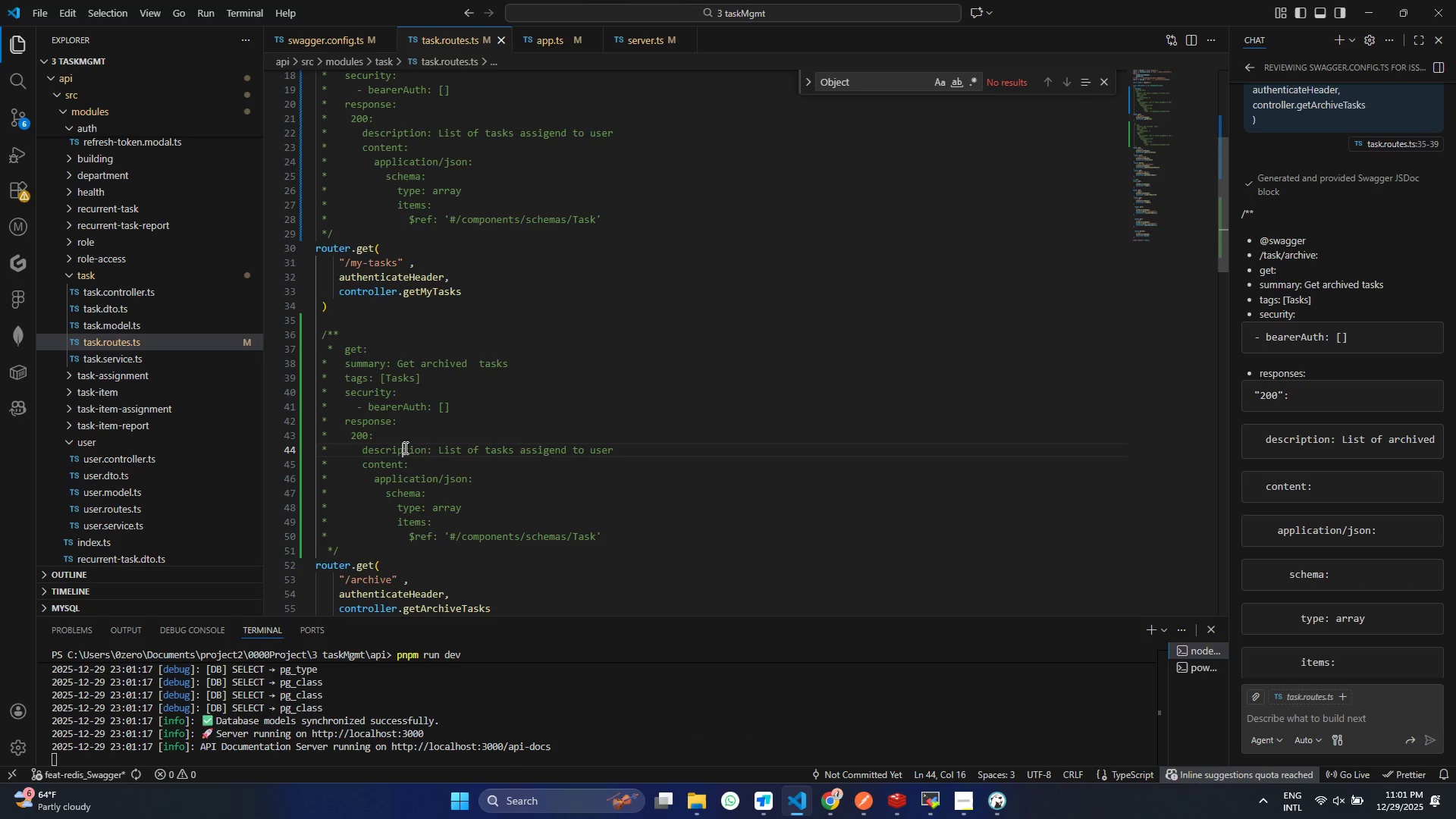 
left_click([405, 447])
 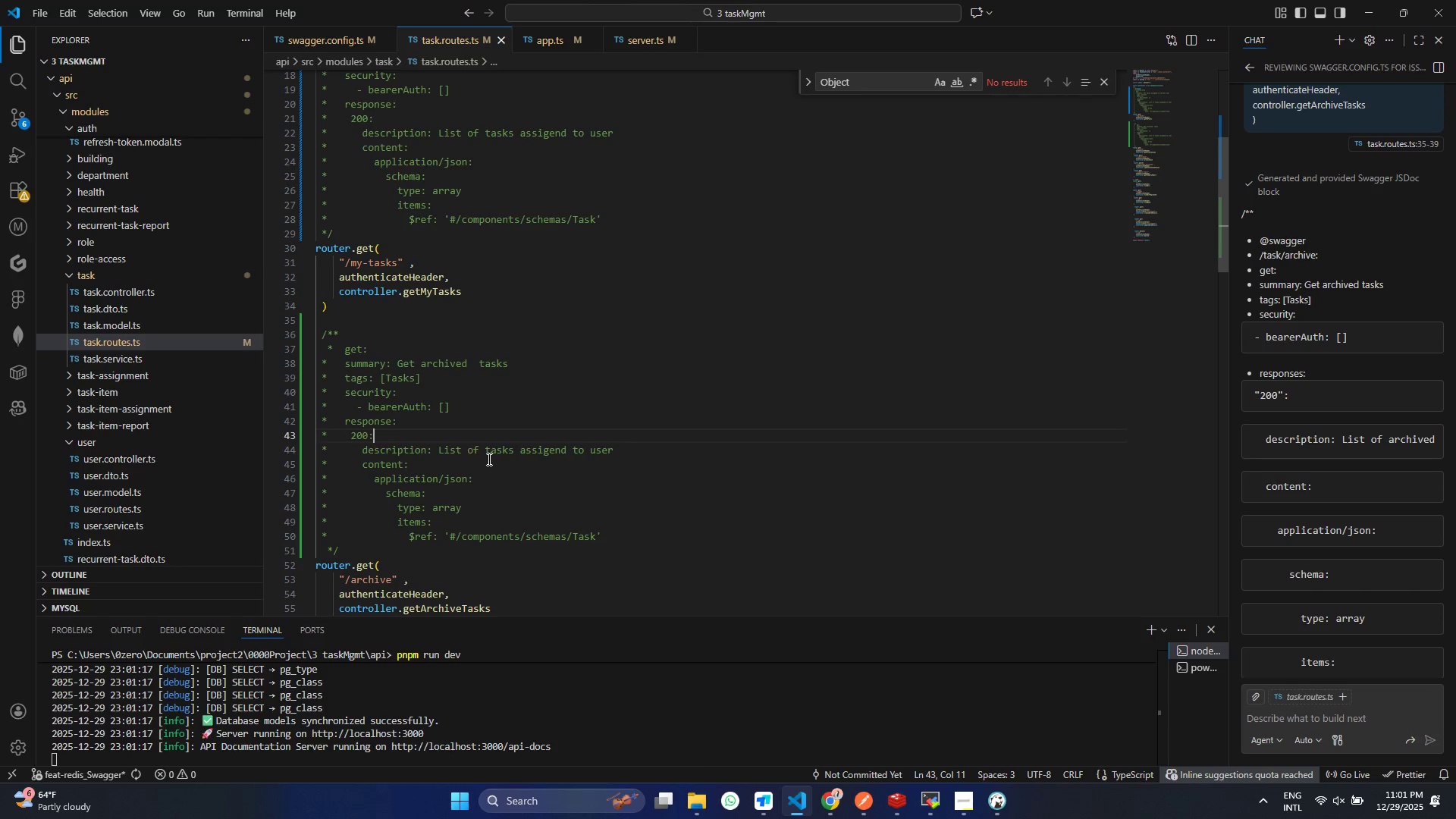 
left_click_drag(start_coordinate=[378, 435], to_coordinate=[382, 435])
 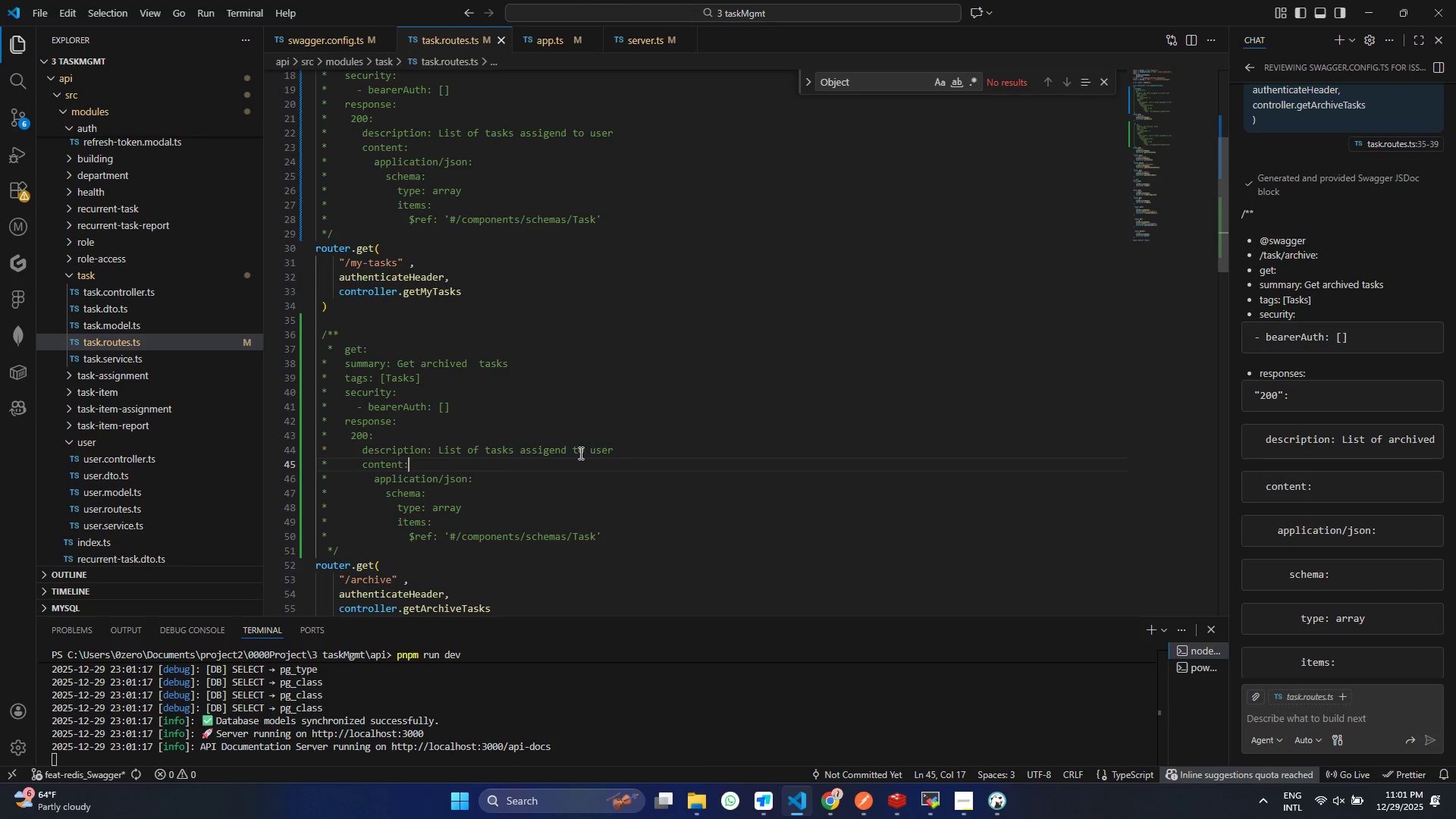 
triple_click([488, 459])
 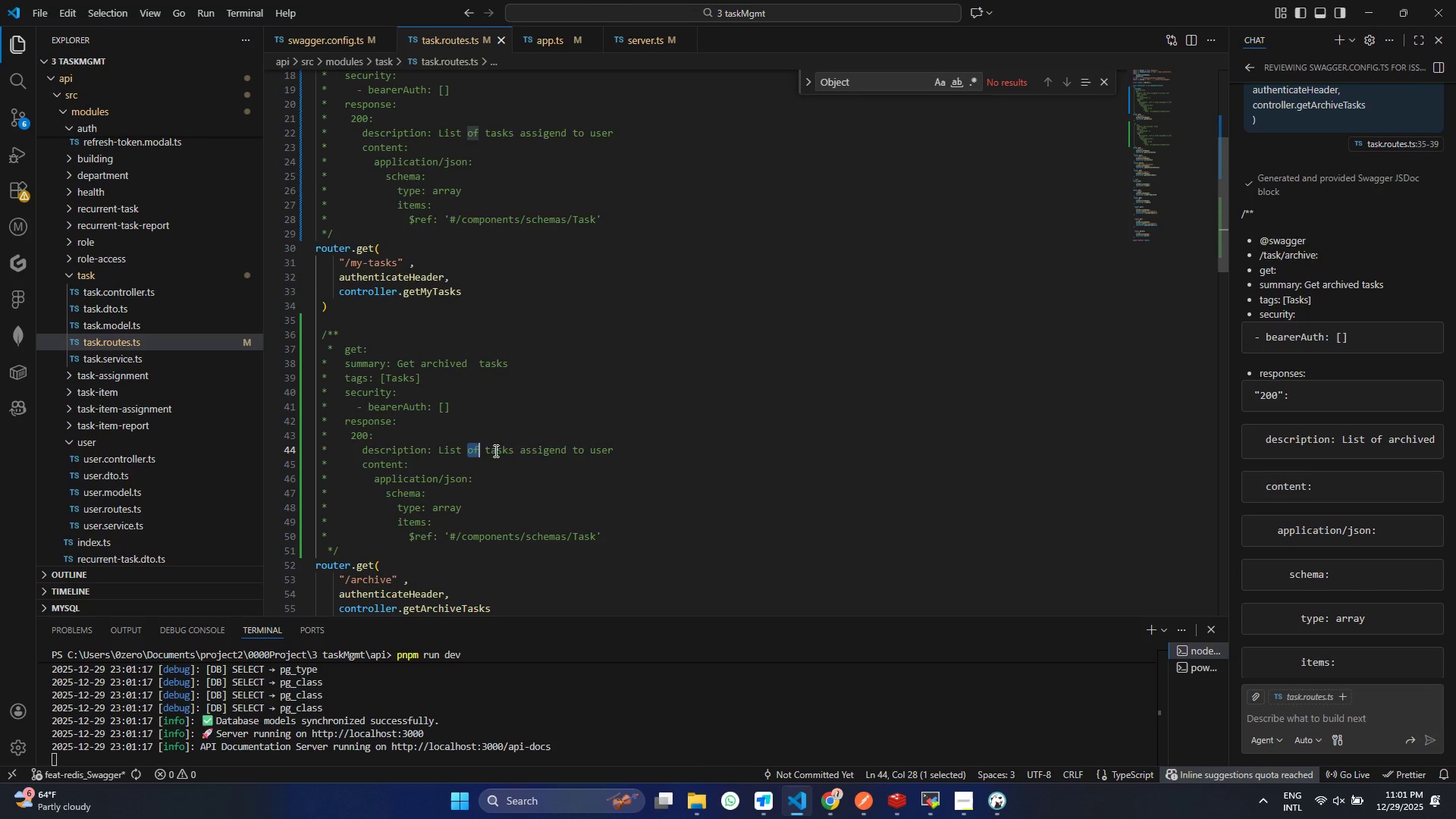 
left_click_drag(start_coordinate=[469, 450], to_coordinate=[631, 446])
 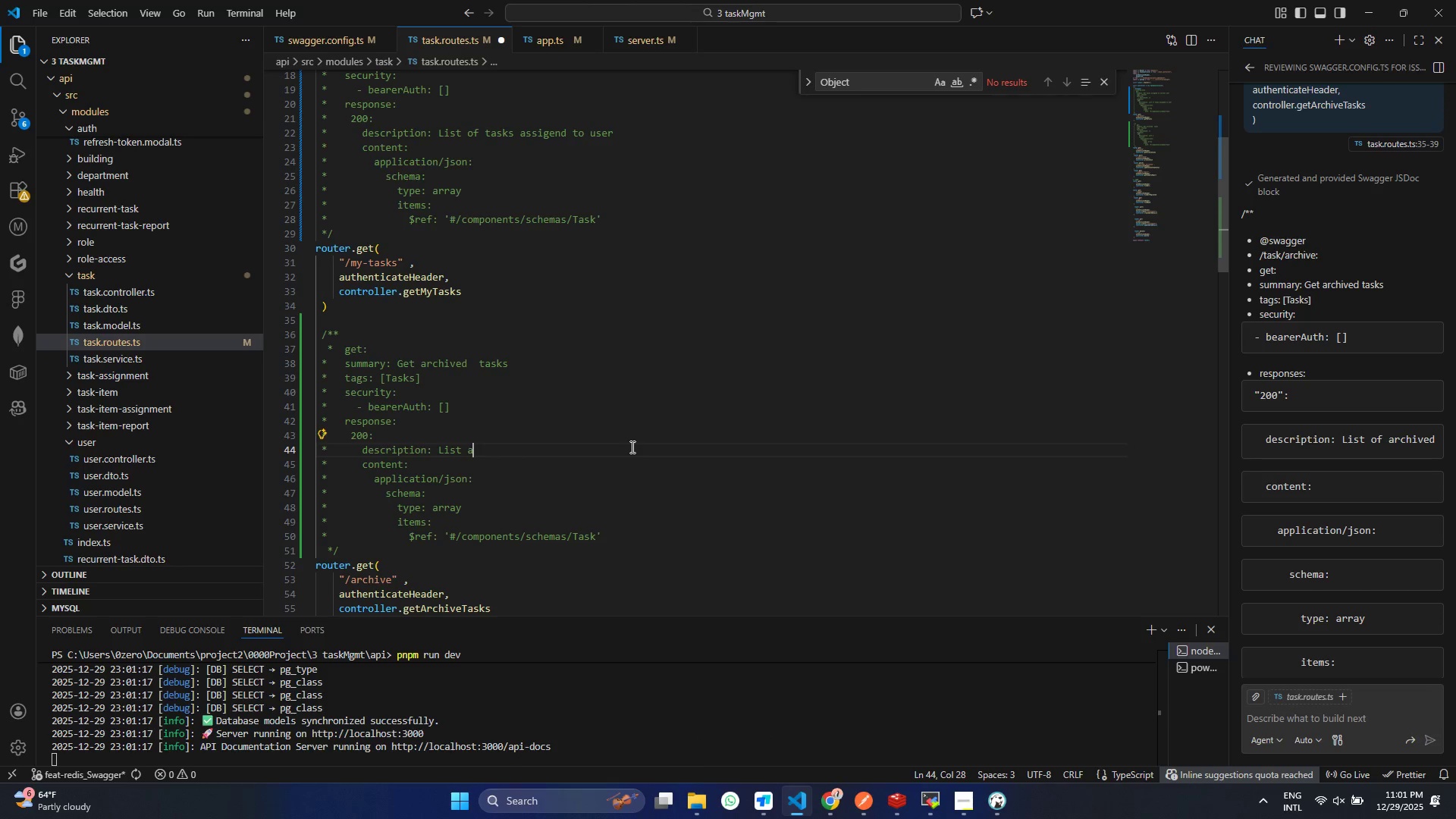 
type(archived tasks)
 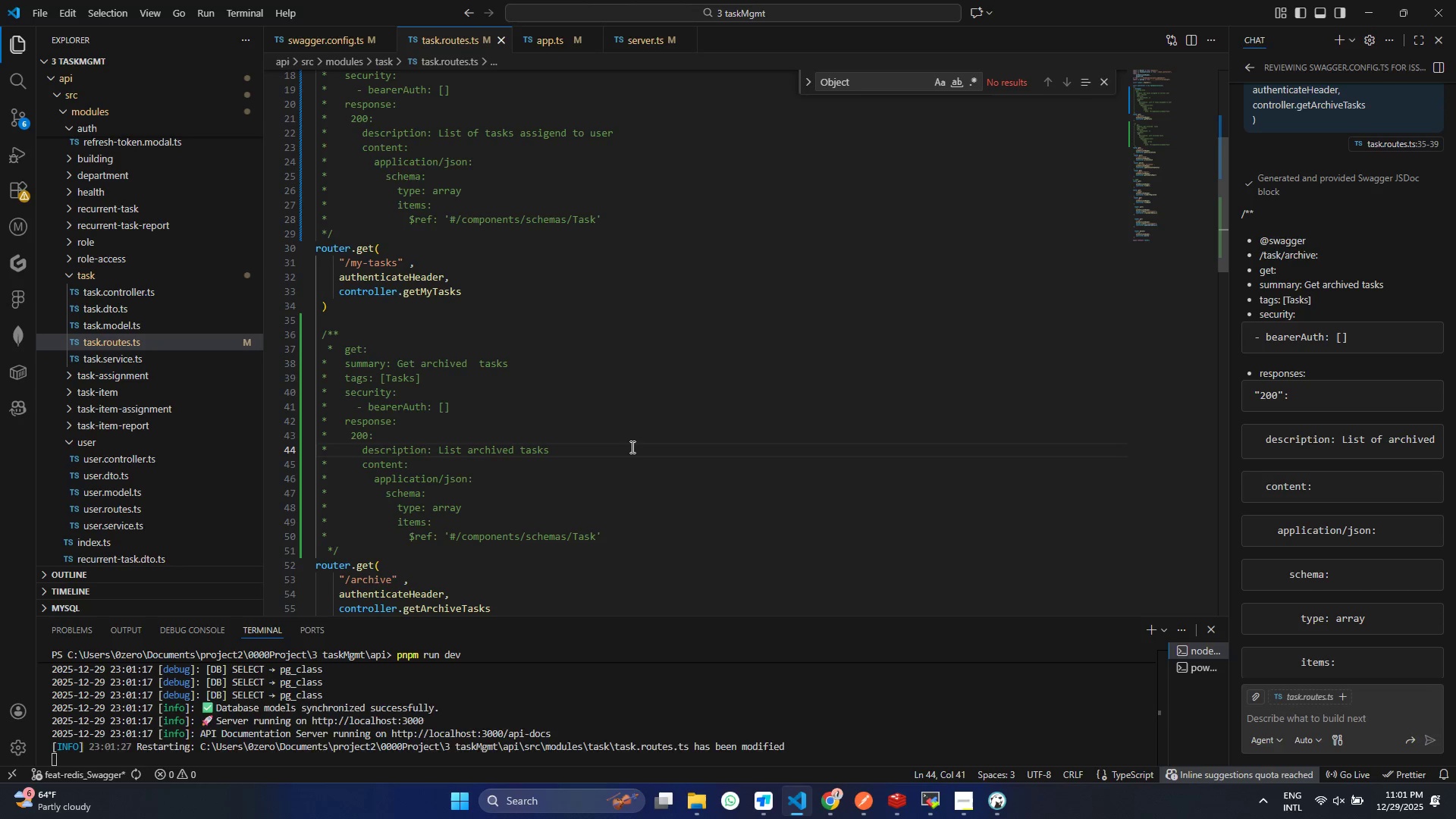 
key(Control+ControlLeft)
 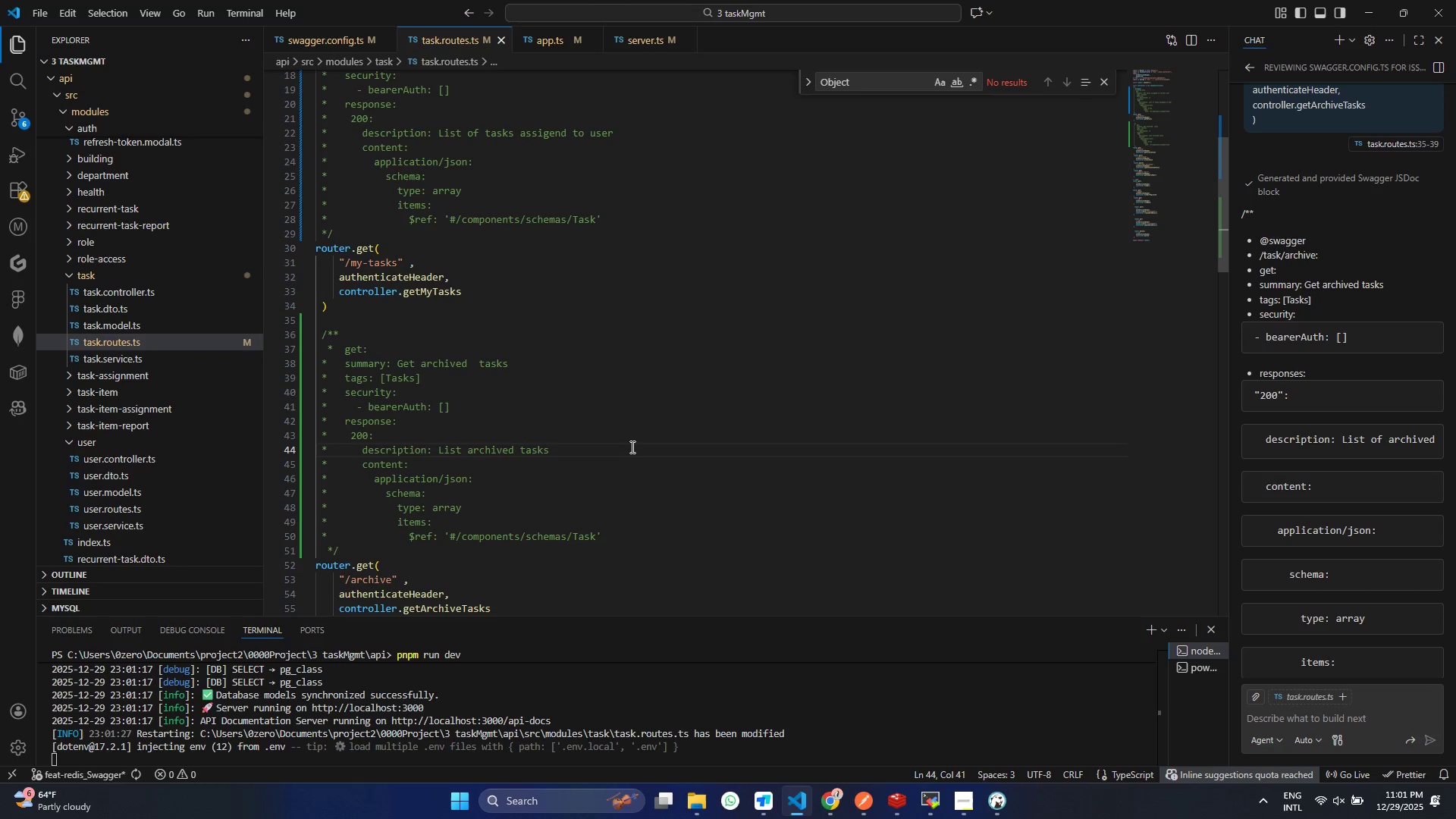 
key(Control+S)
 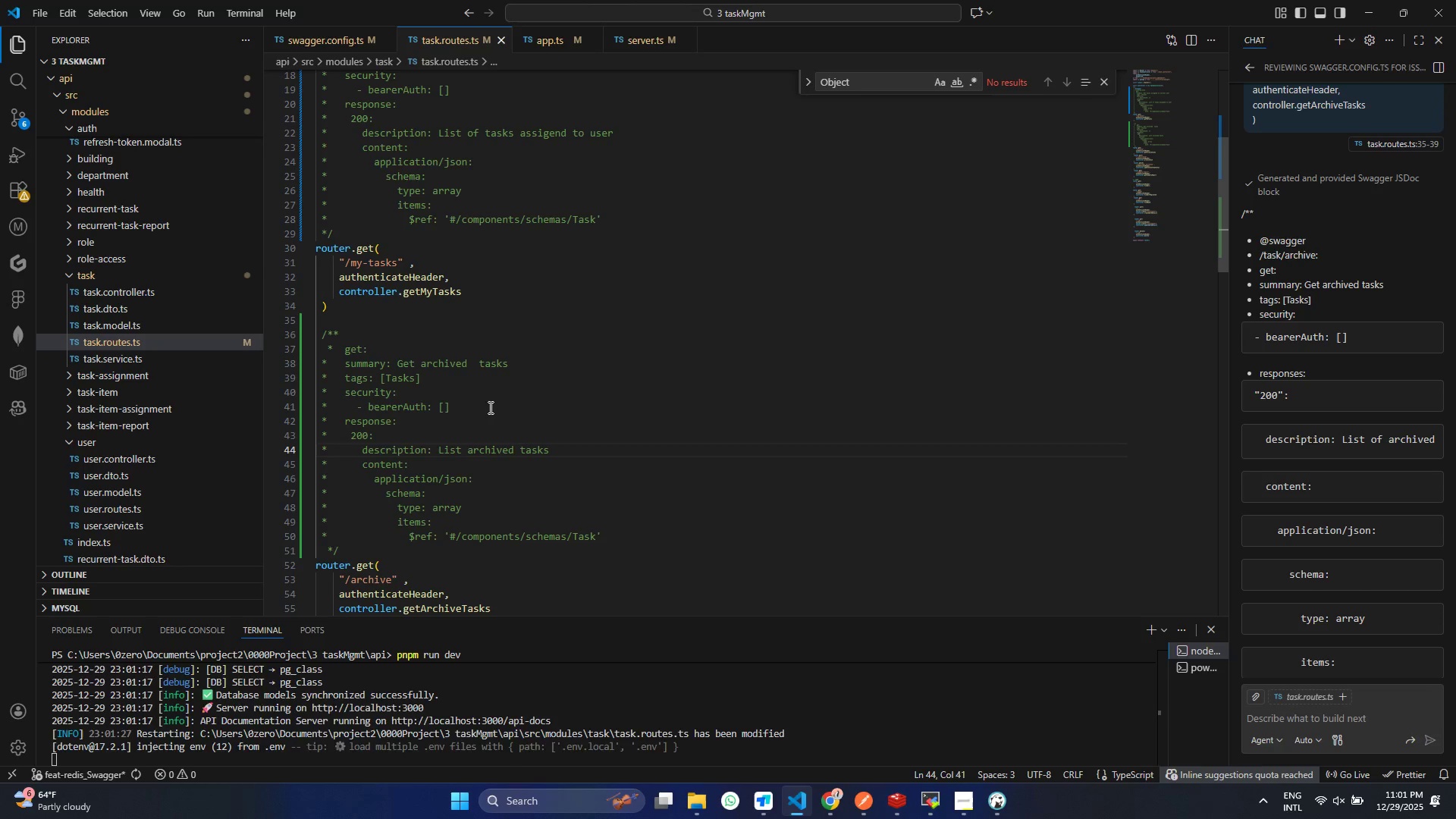 
left_click([489, 407])
 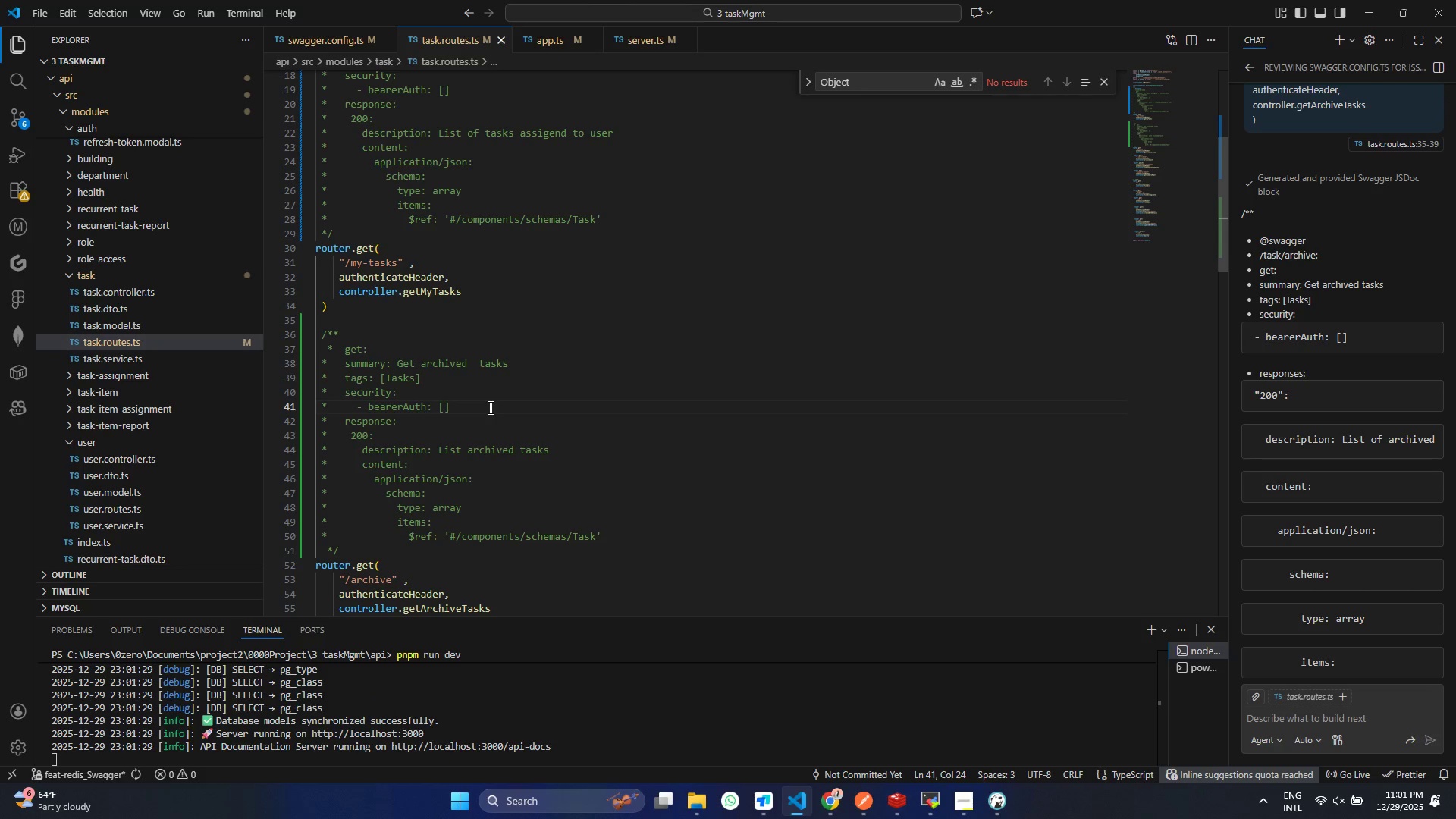 
key(Enter)
 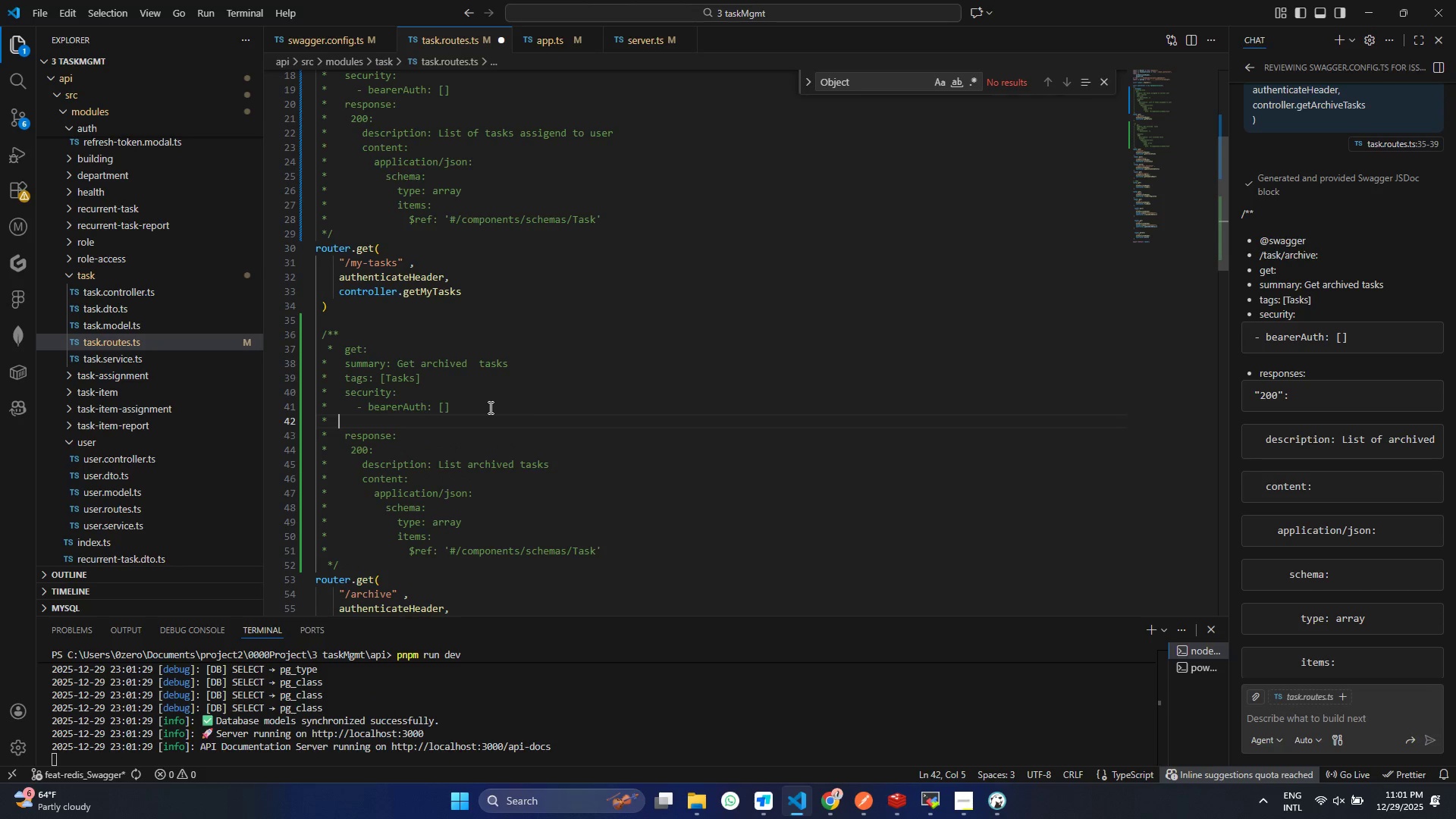 
type(  paa)
key(Backspace)
type(rameters:)
 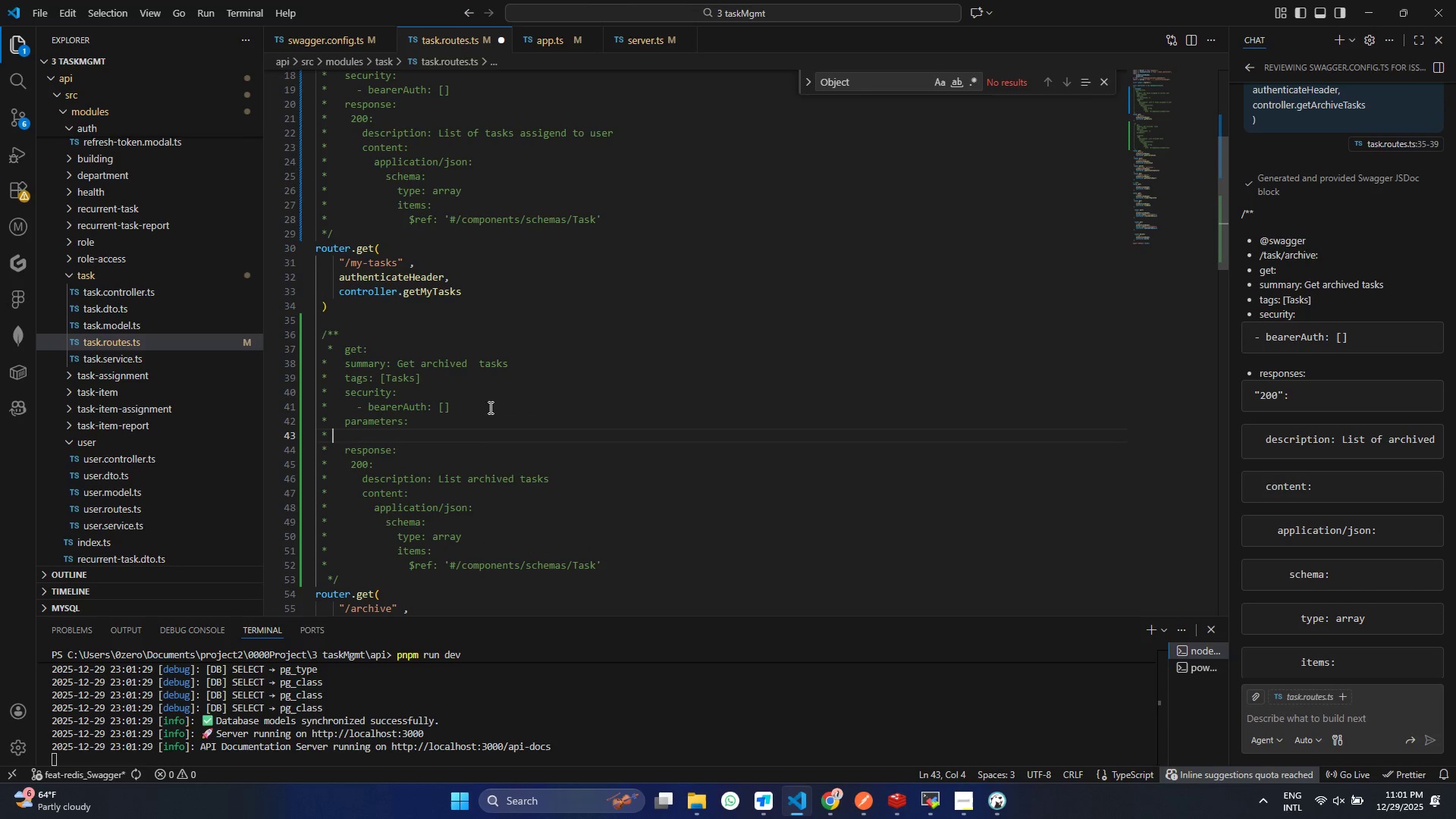 
key(Shift+Enter)
 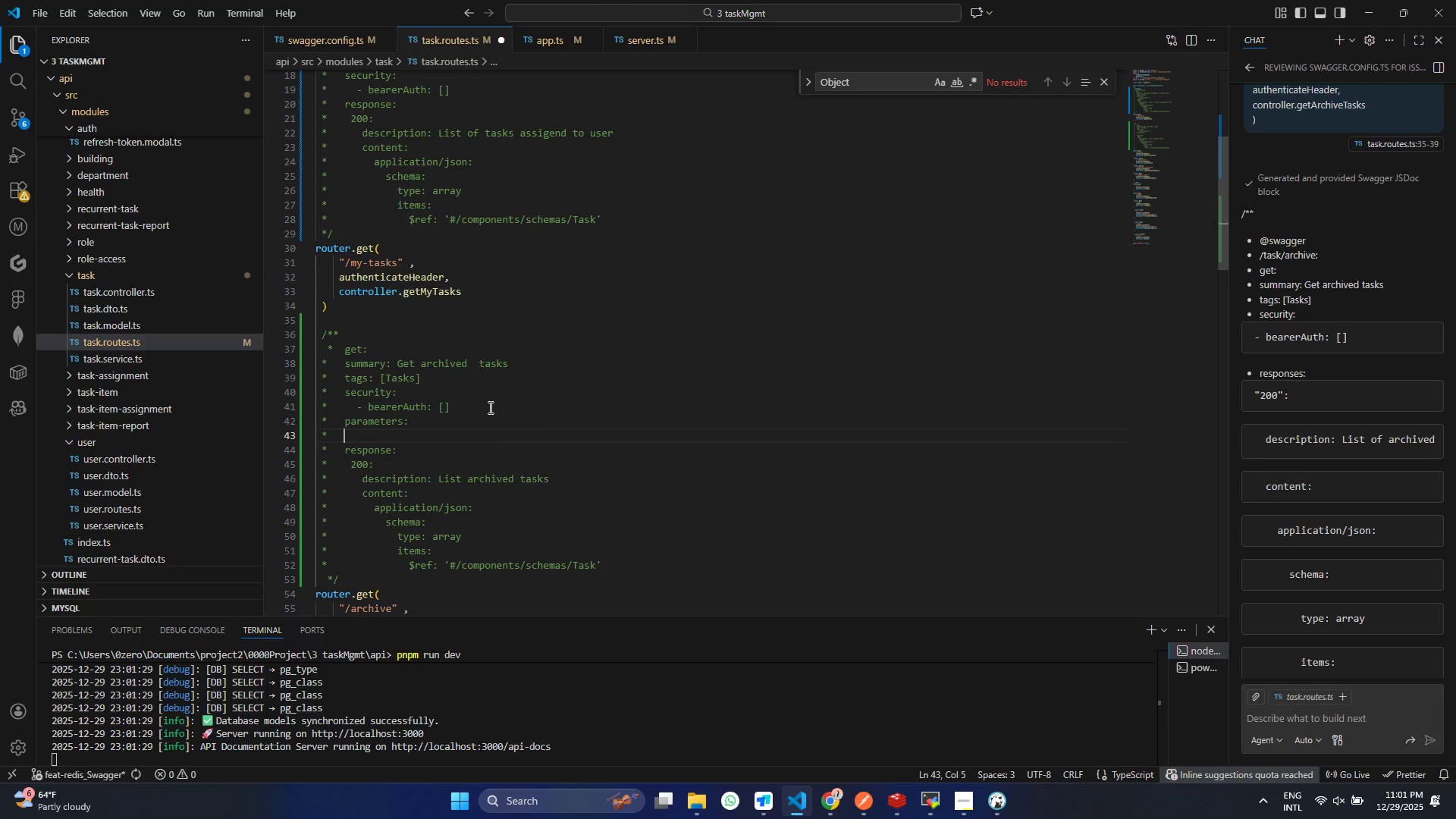 
key(Space)
 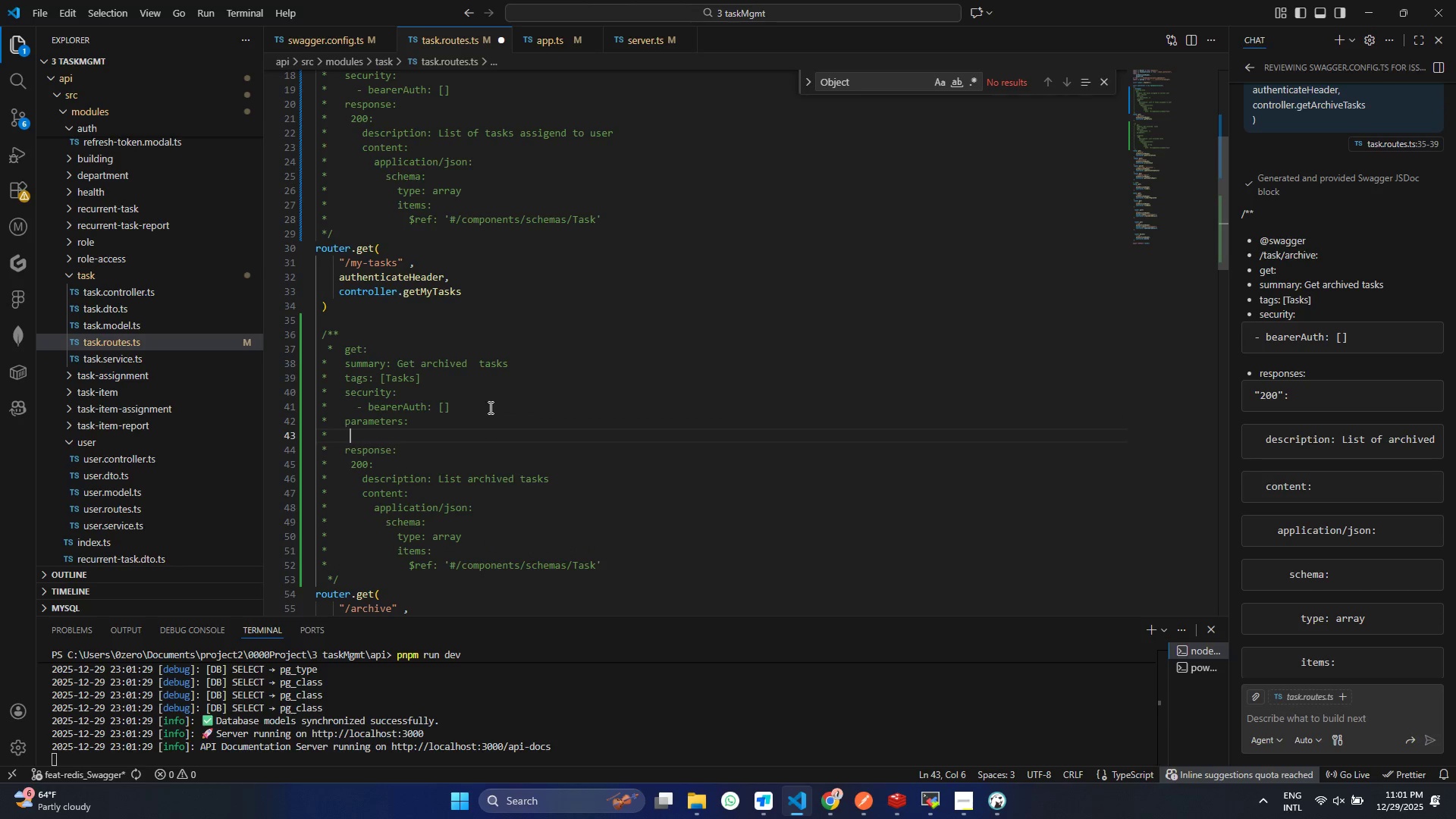 
key(Space)
 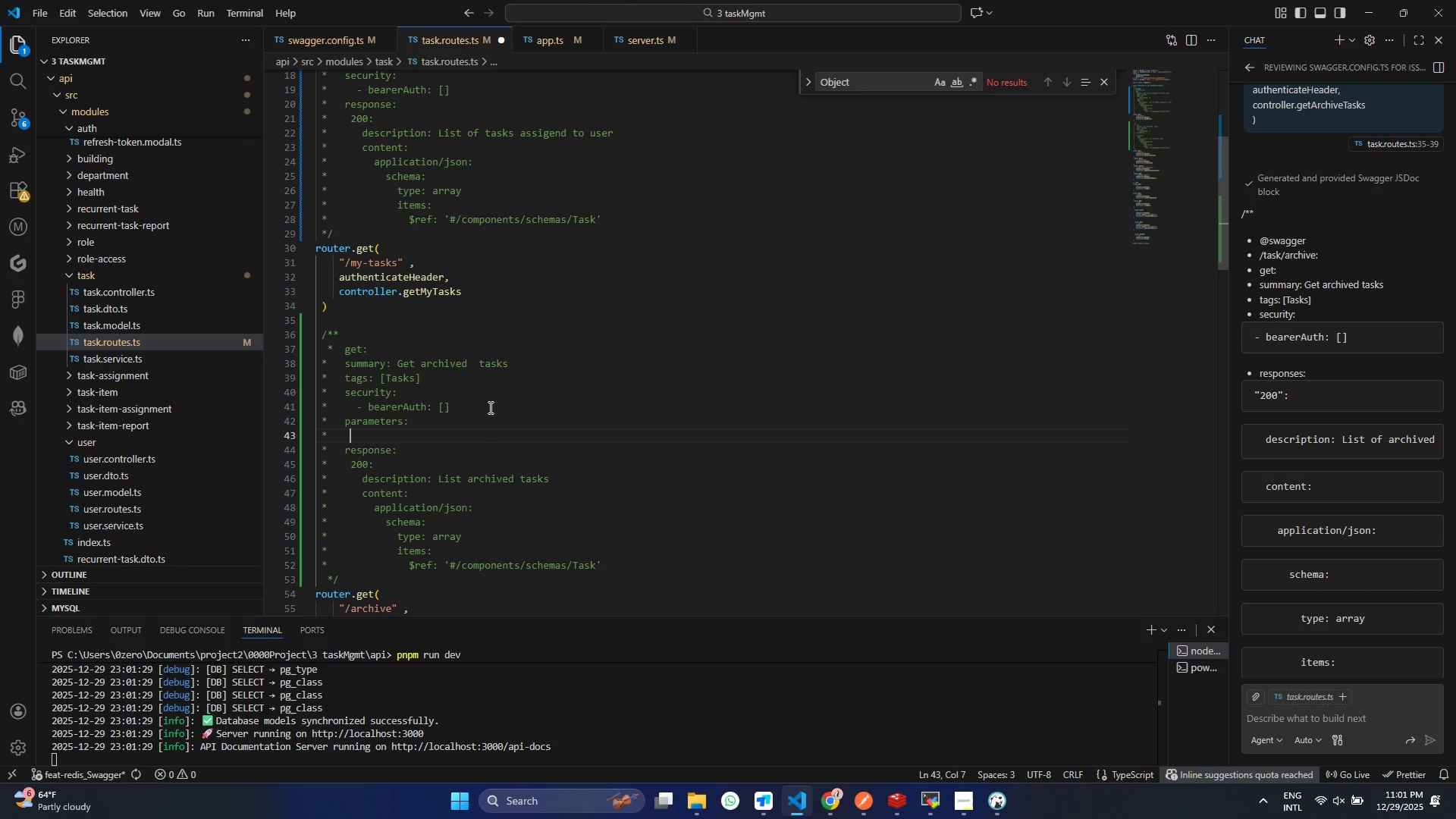 
key(Space)
 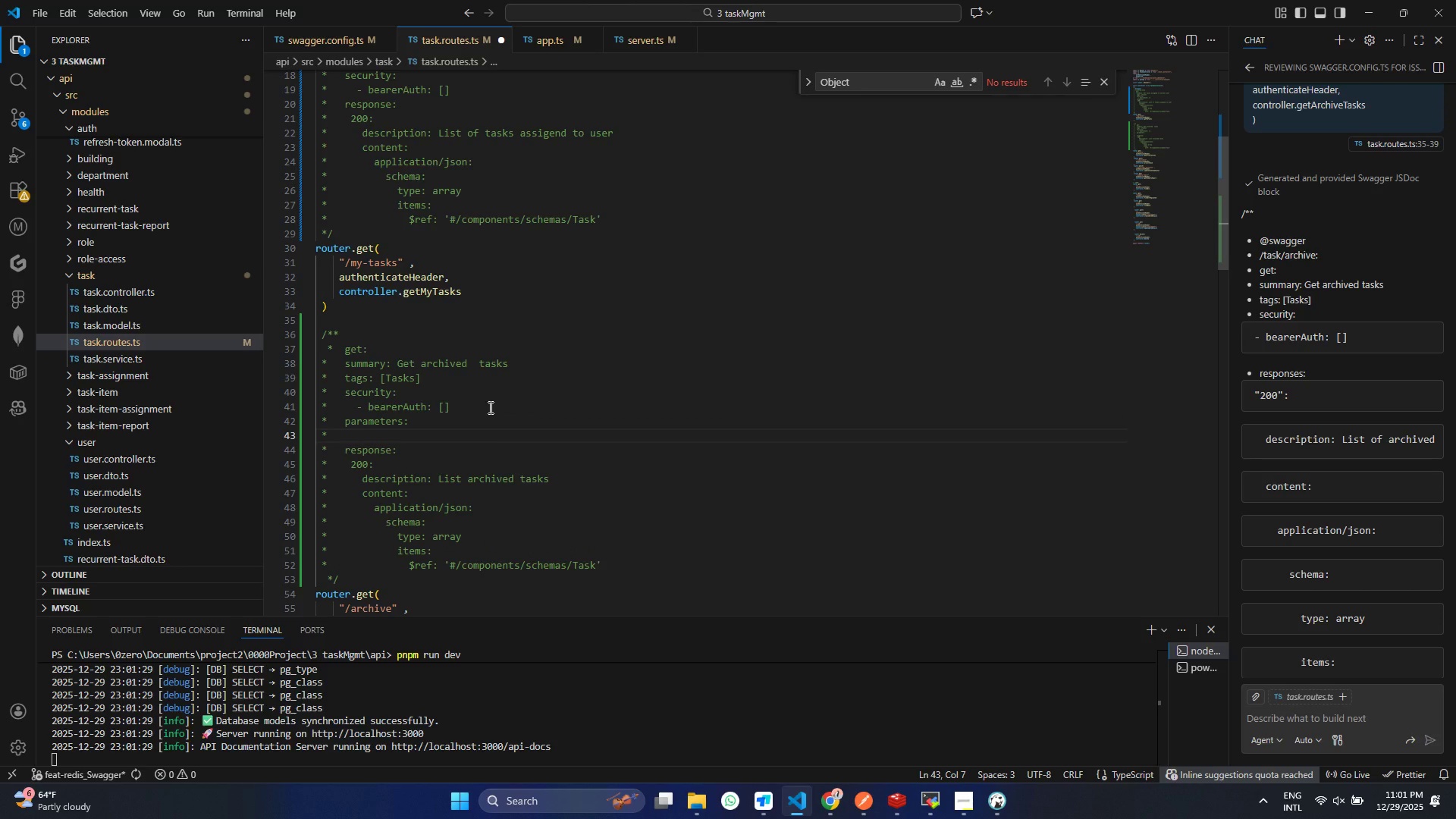 
key(Space)
 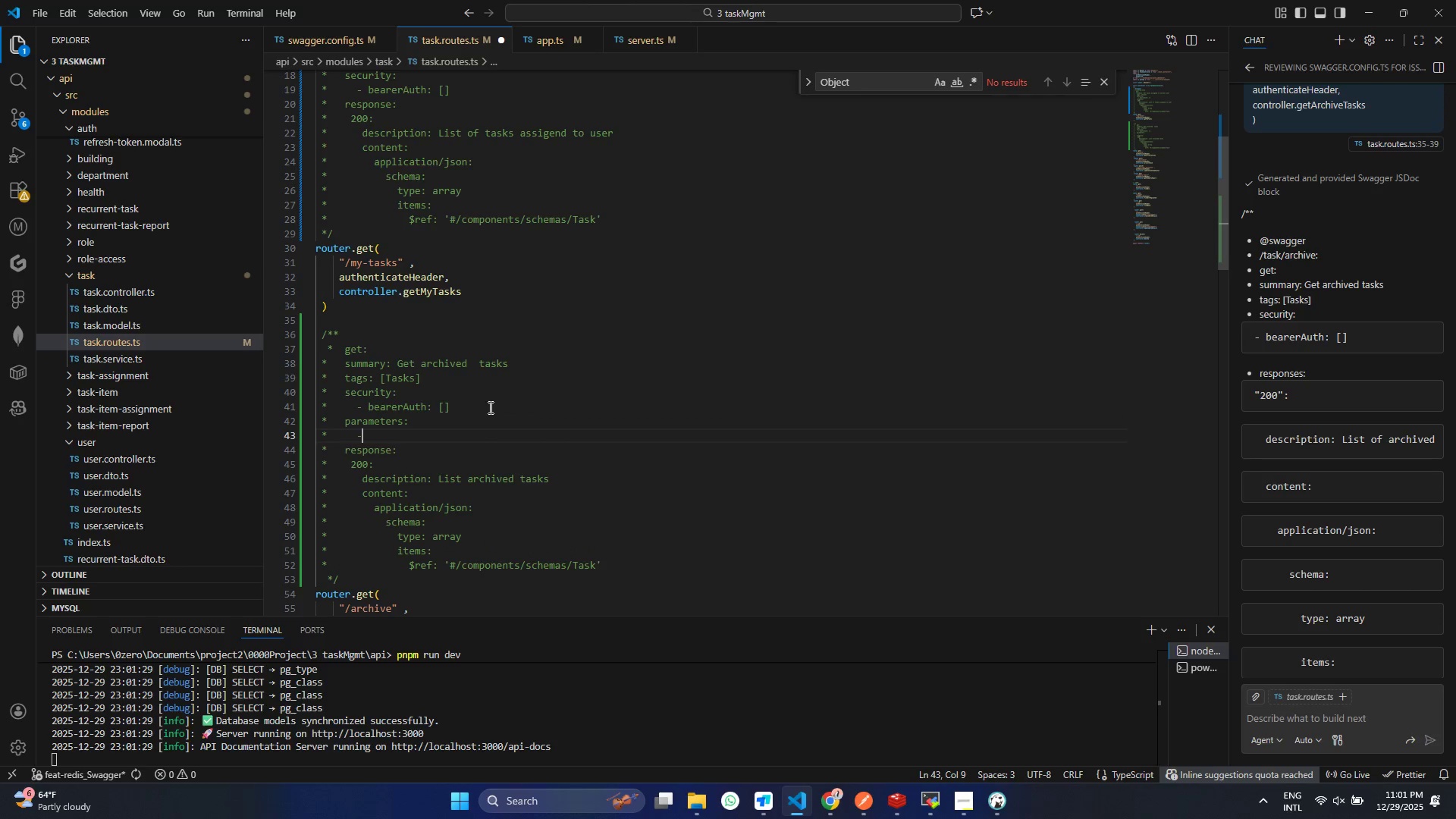 
key(Minus)
 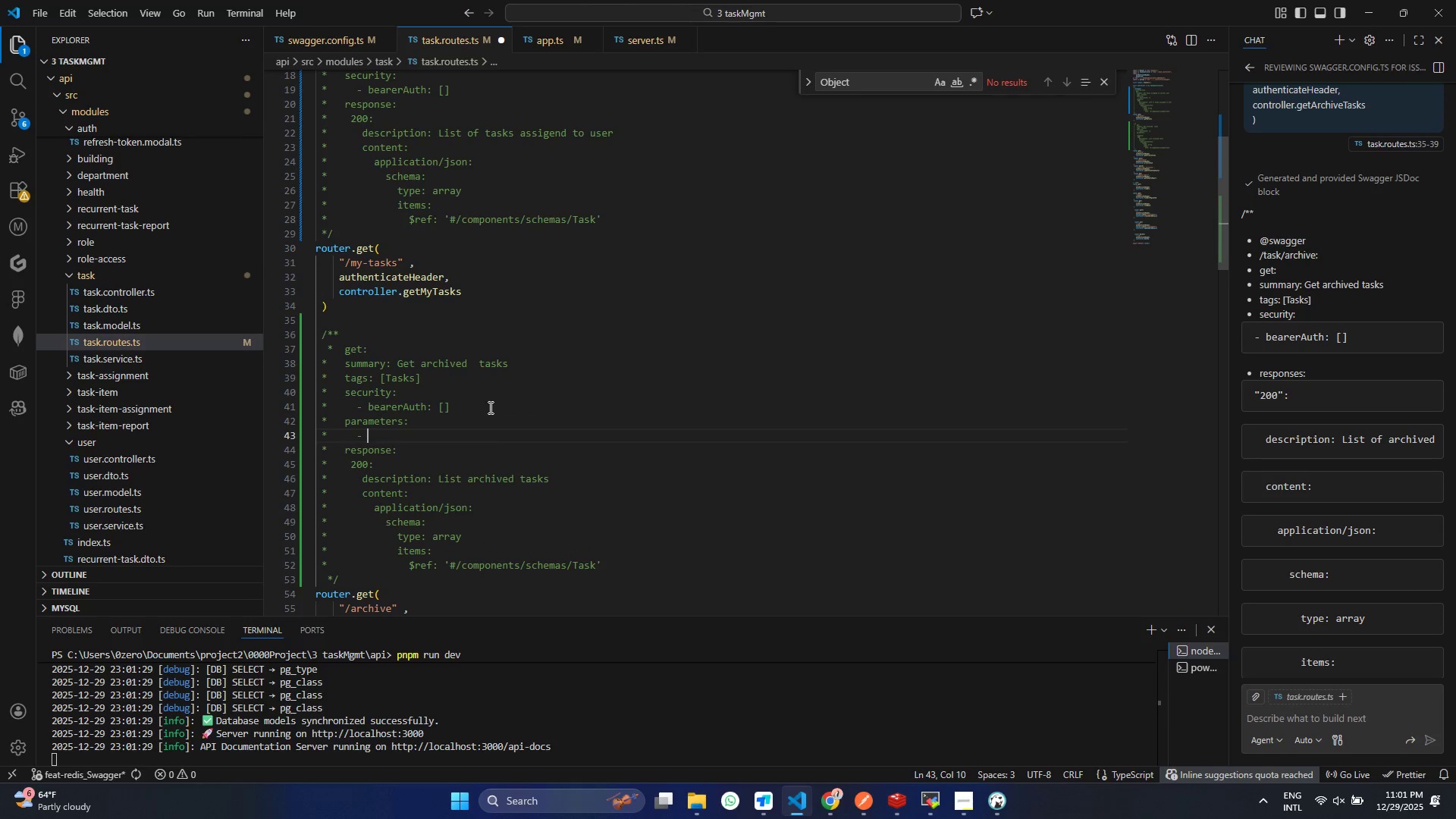 
key(Space)
 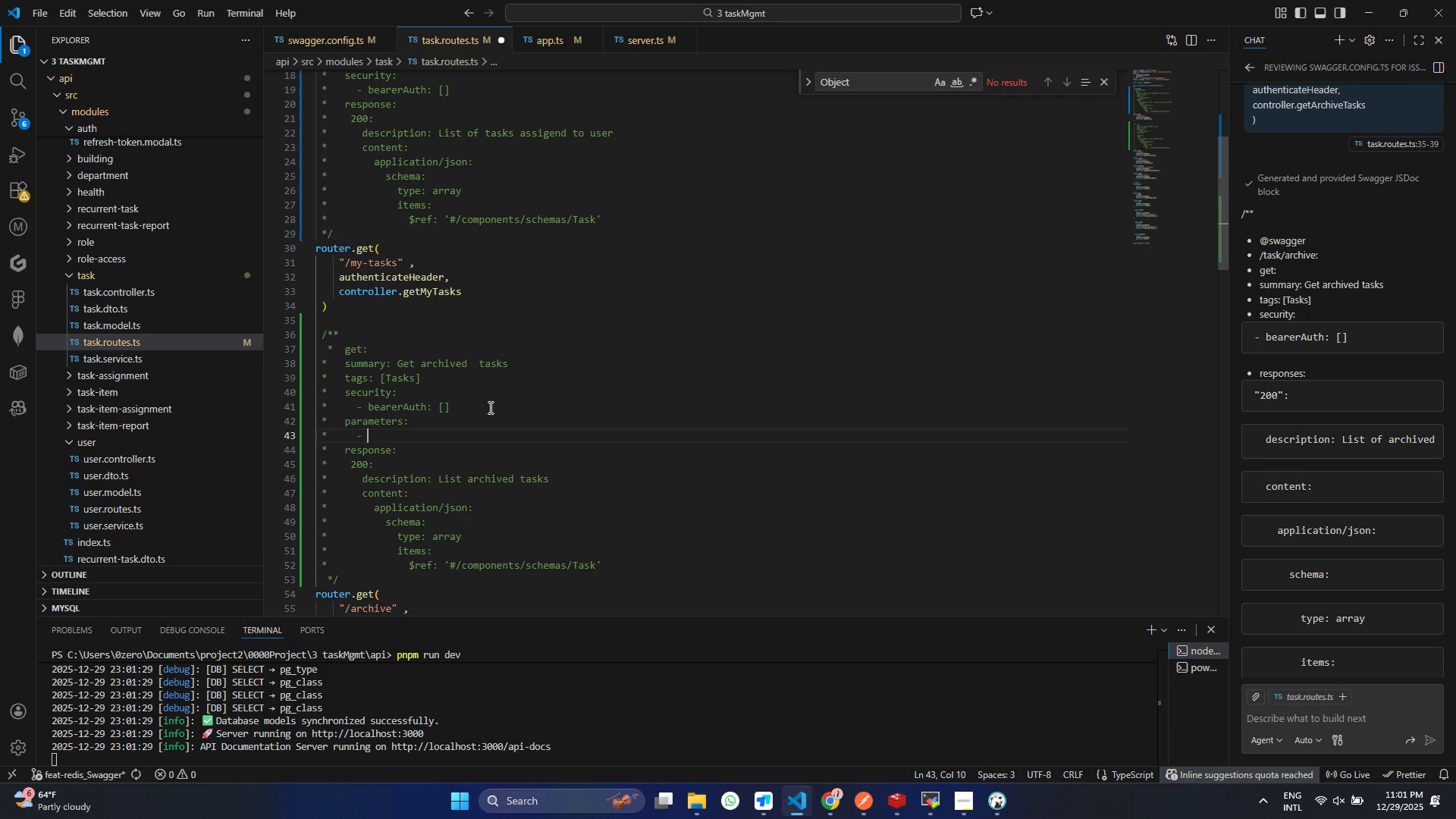 
wait(7.89)
 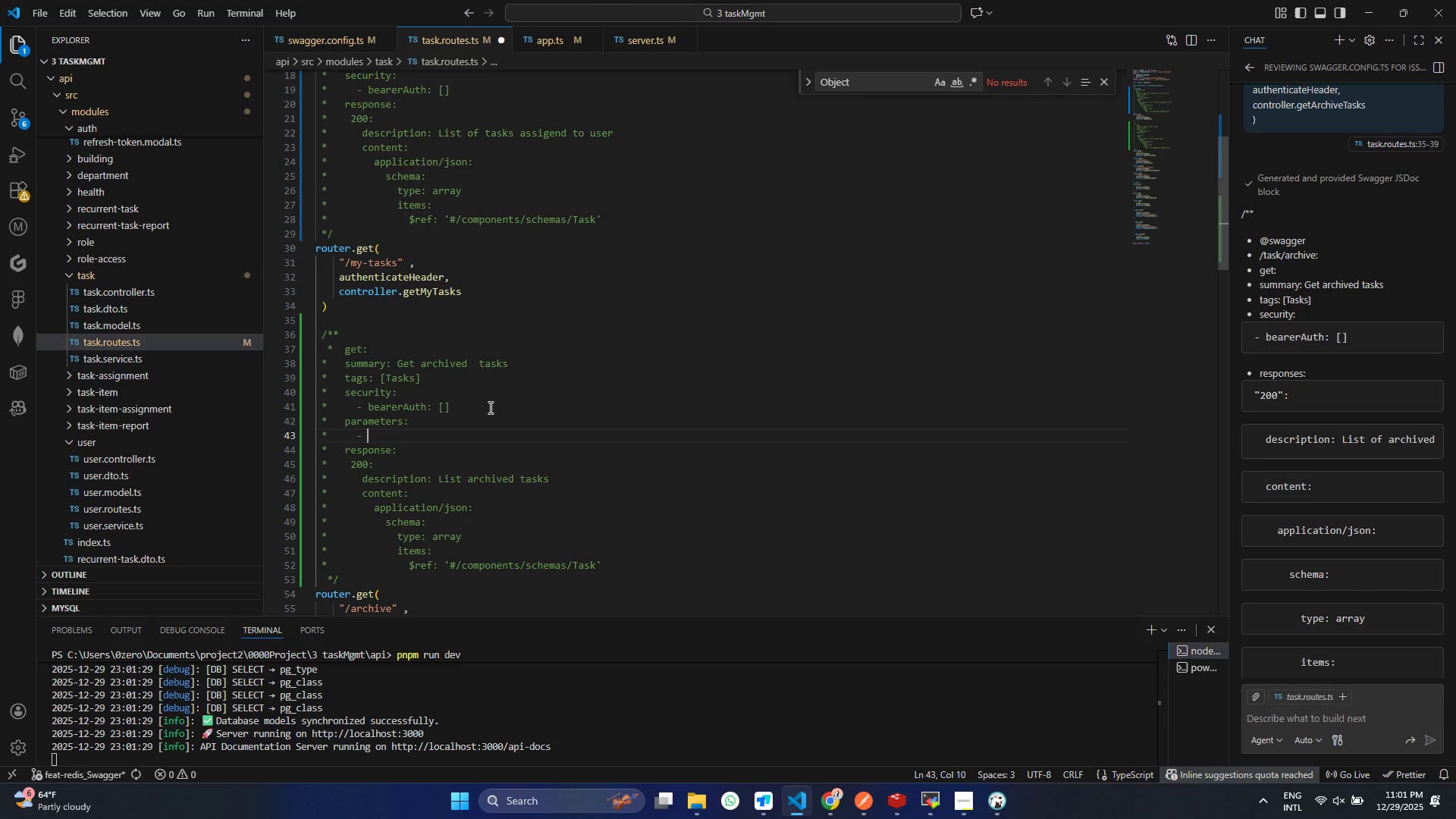 
type(in: query)
 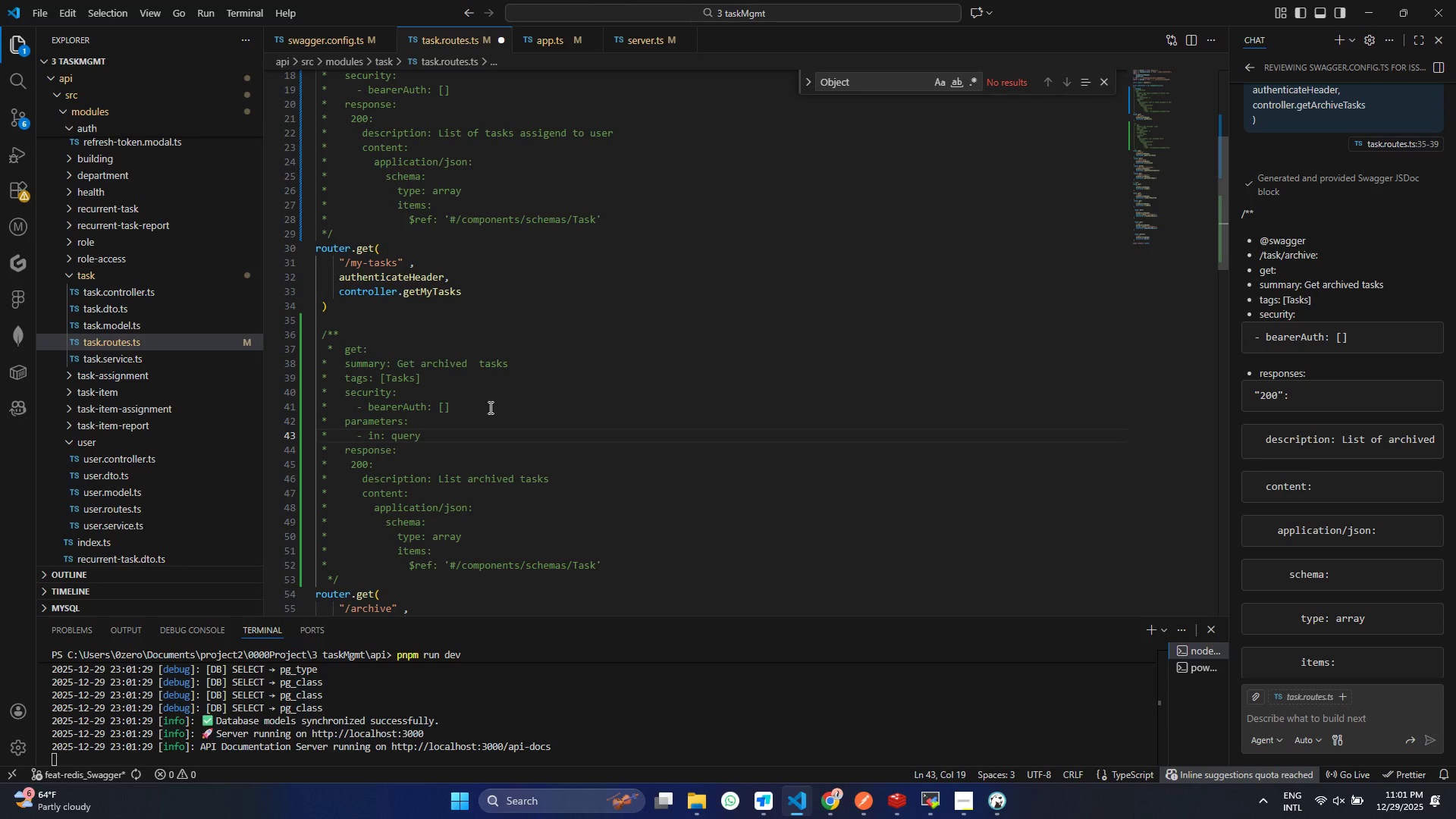 
key(Enter)
 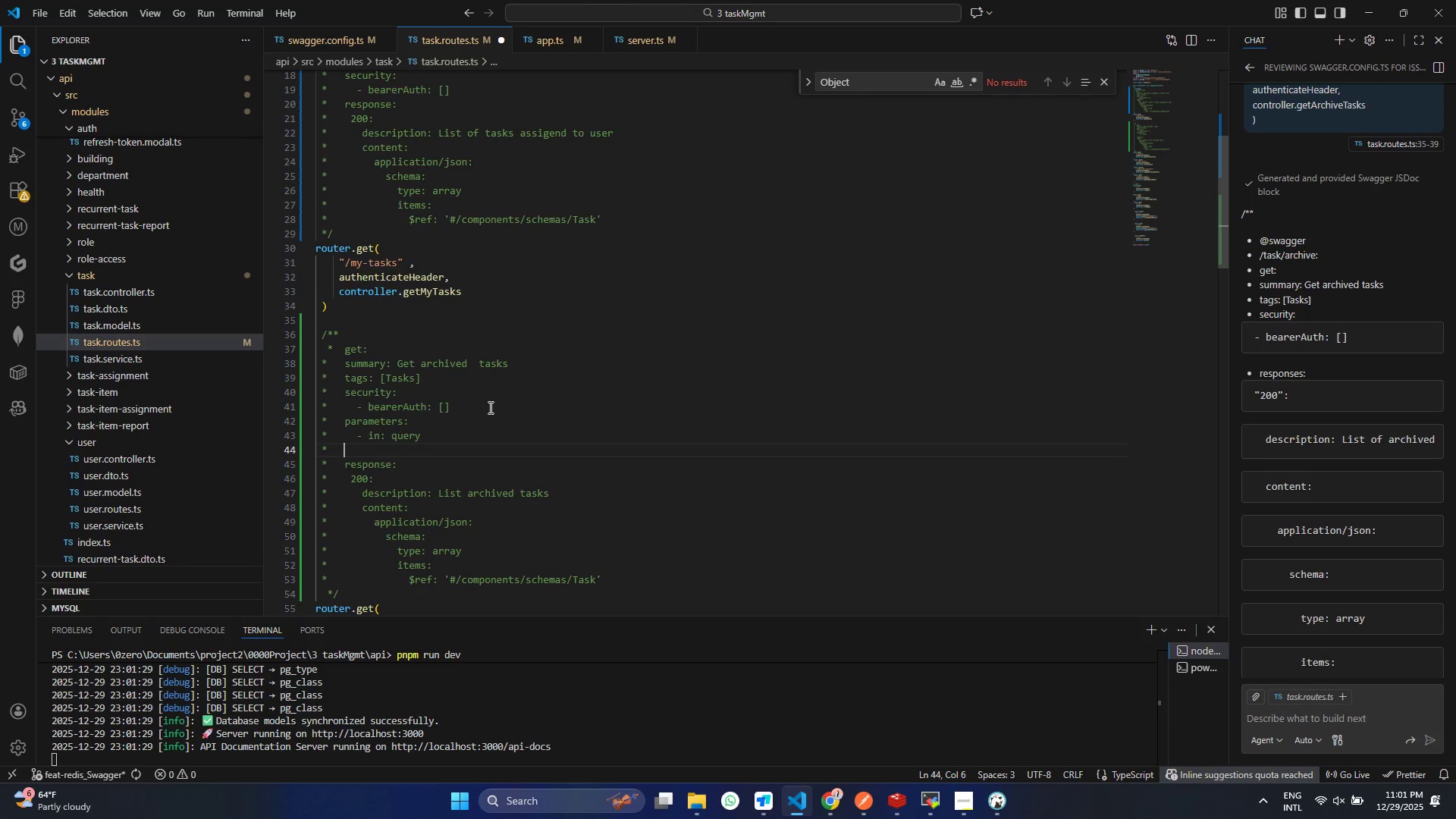 
type(      name: created_BY)
 